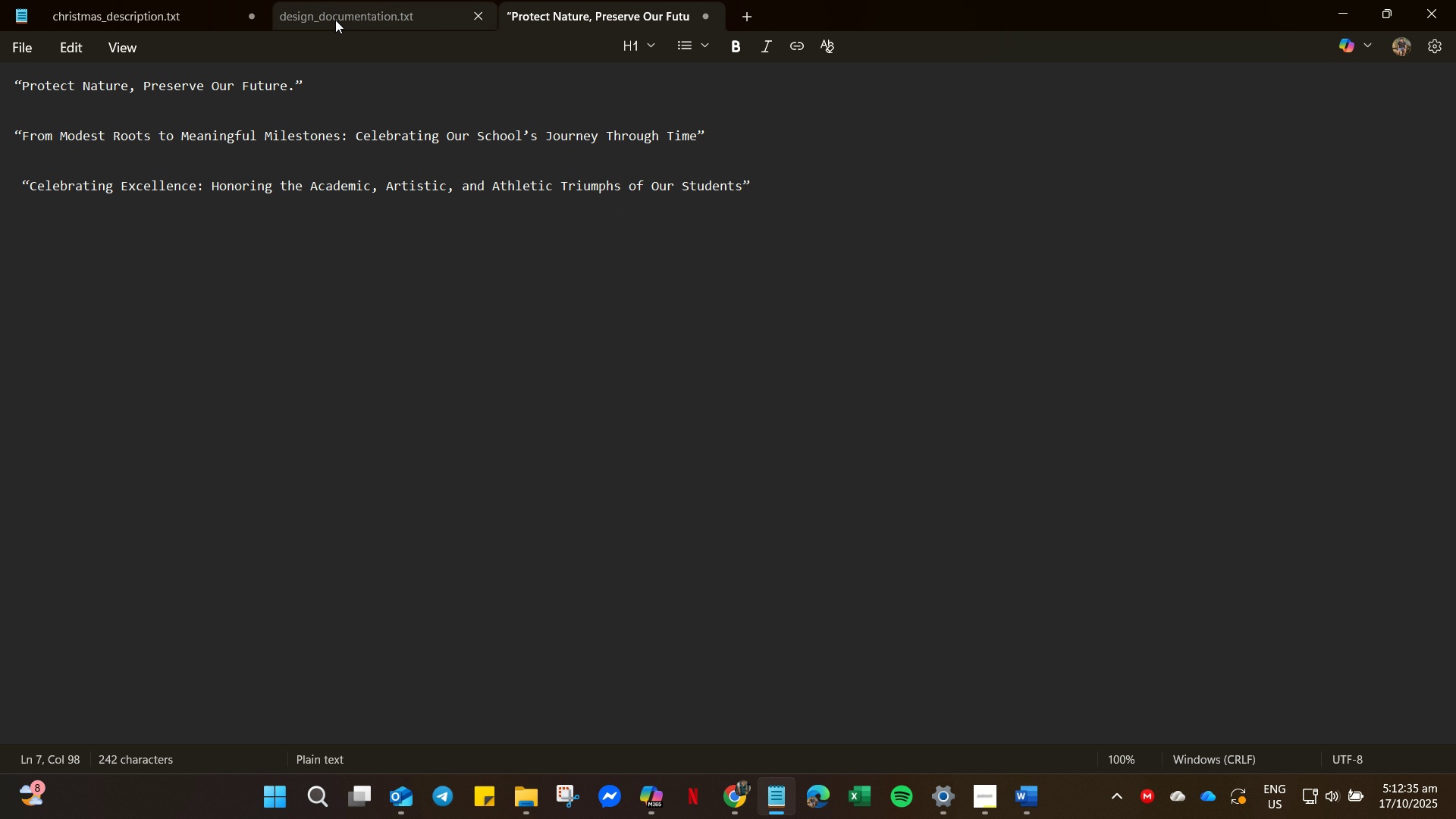 
left_click([335, 20])
 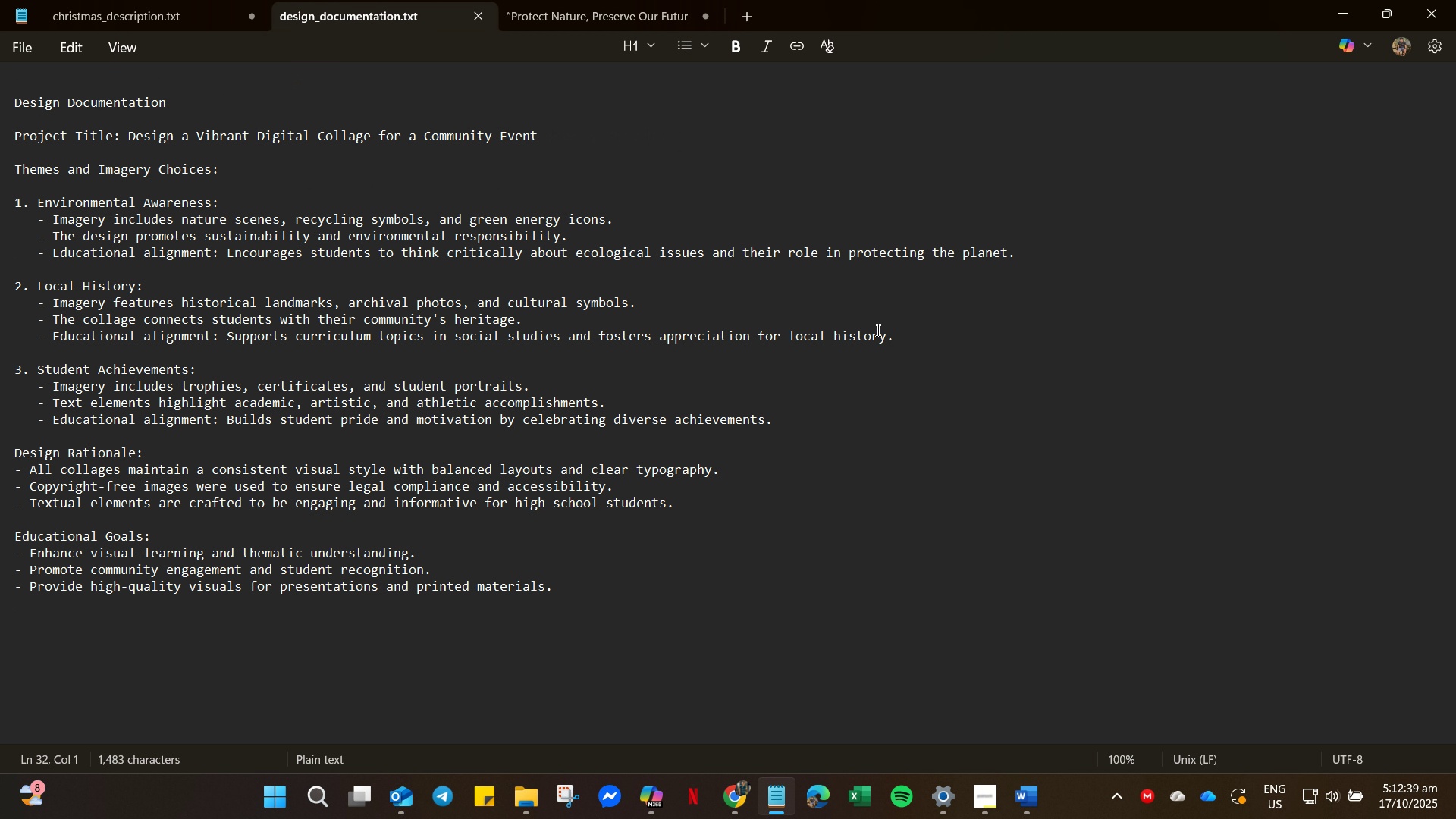 
left_click_drag(start_coordinate=[914, 340], to_coordinate=[30, 293])
 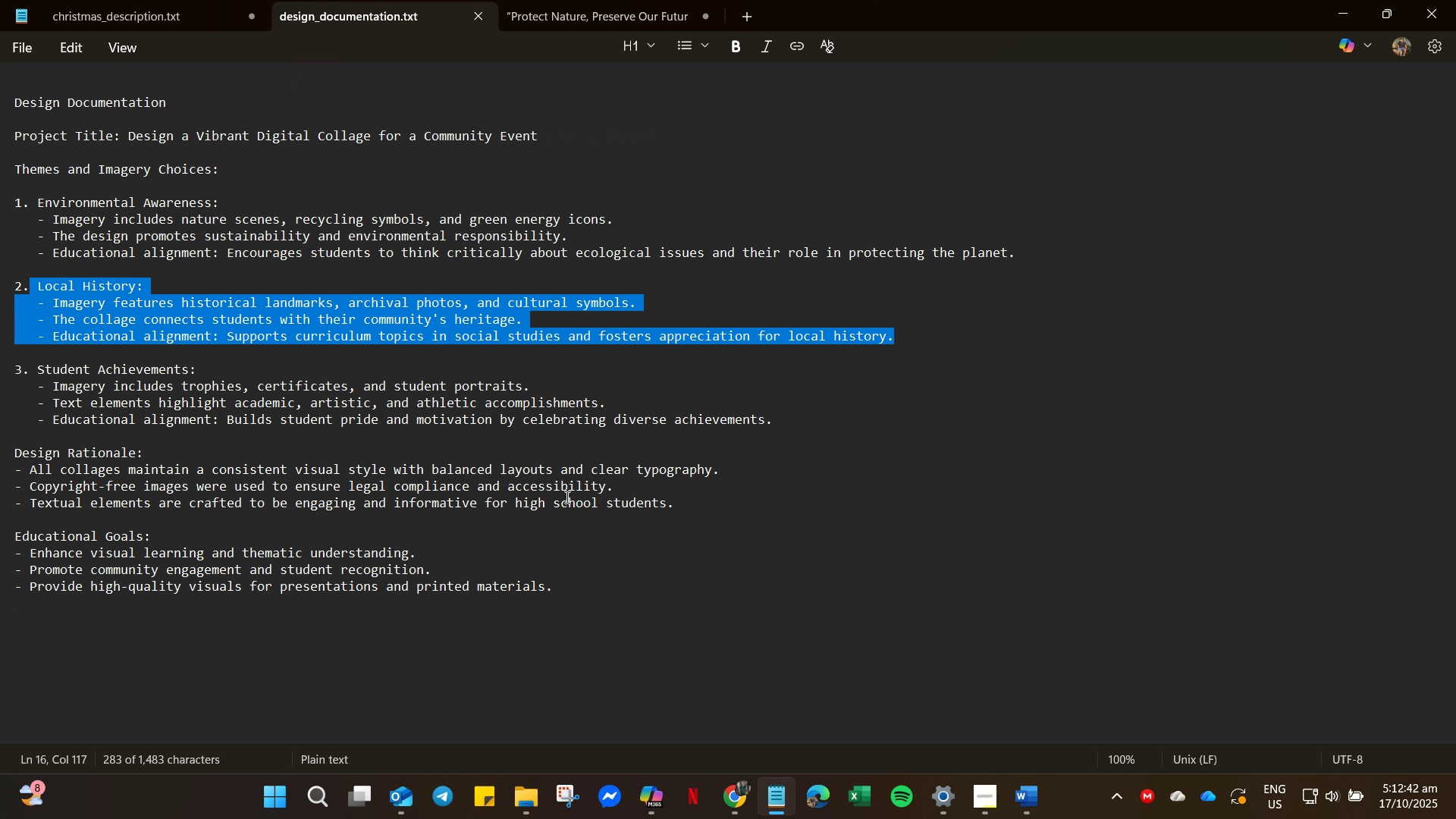 
key(Control+C)
 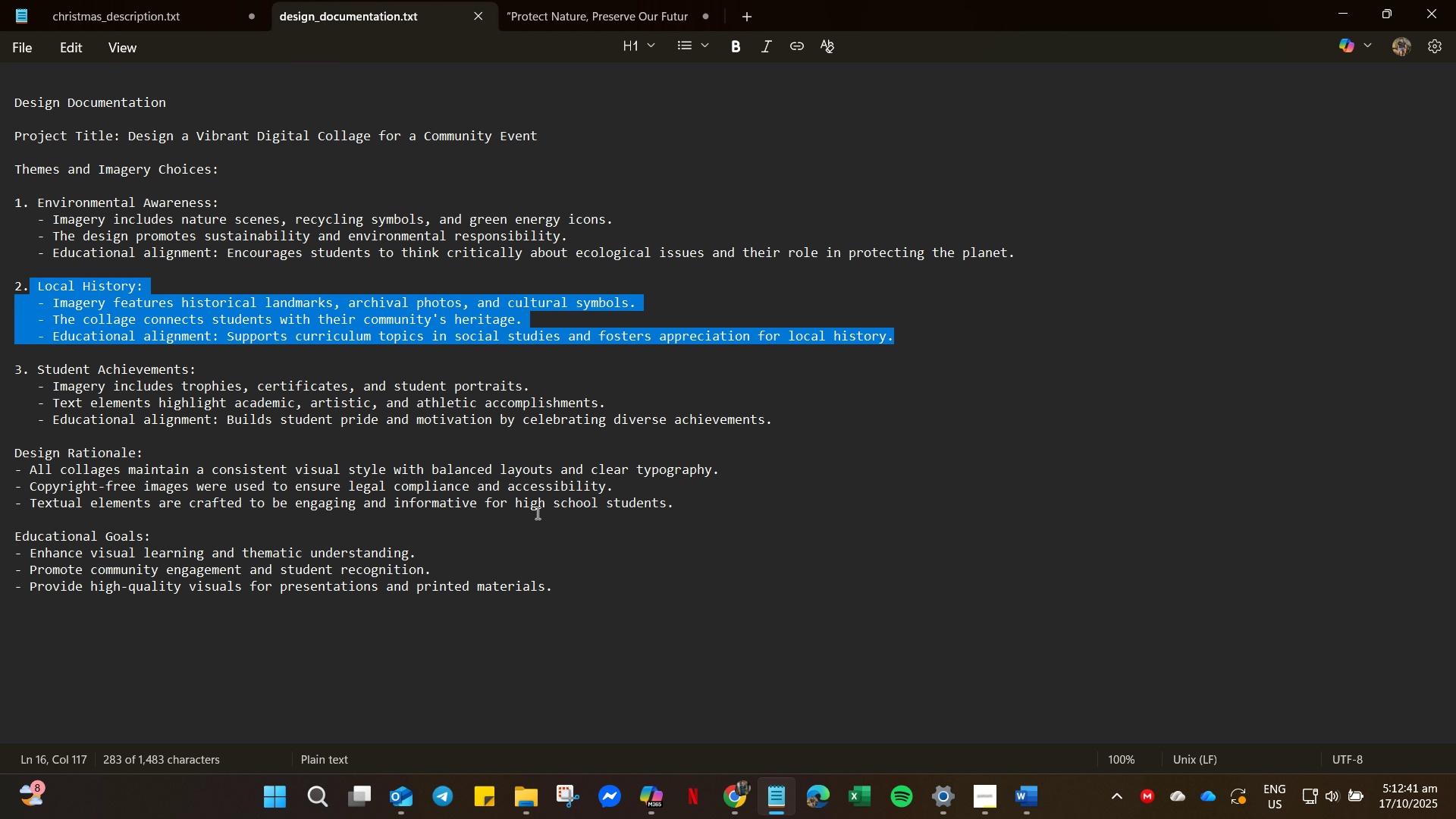 
key(Control+C)
 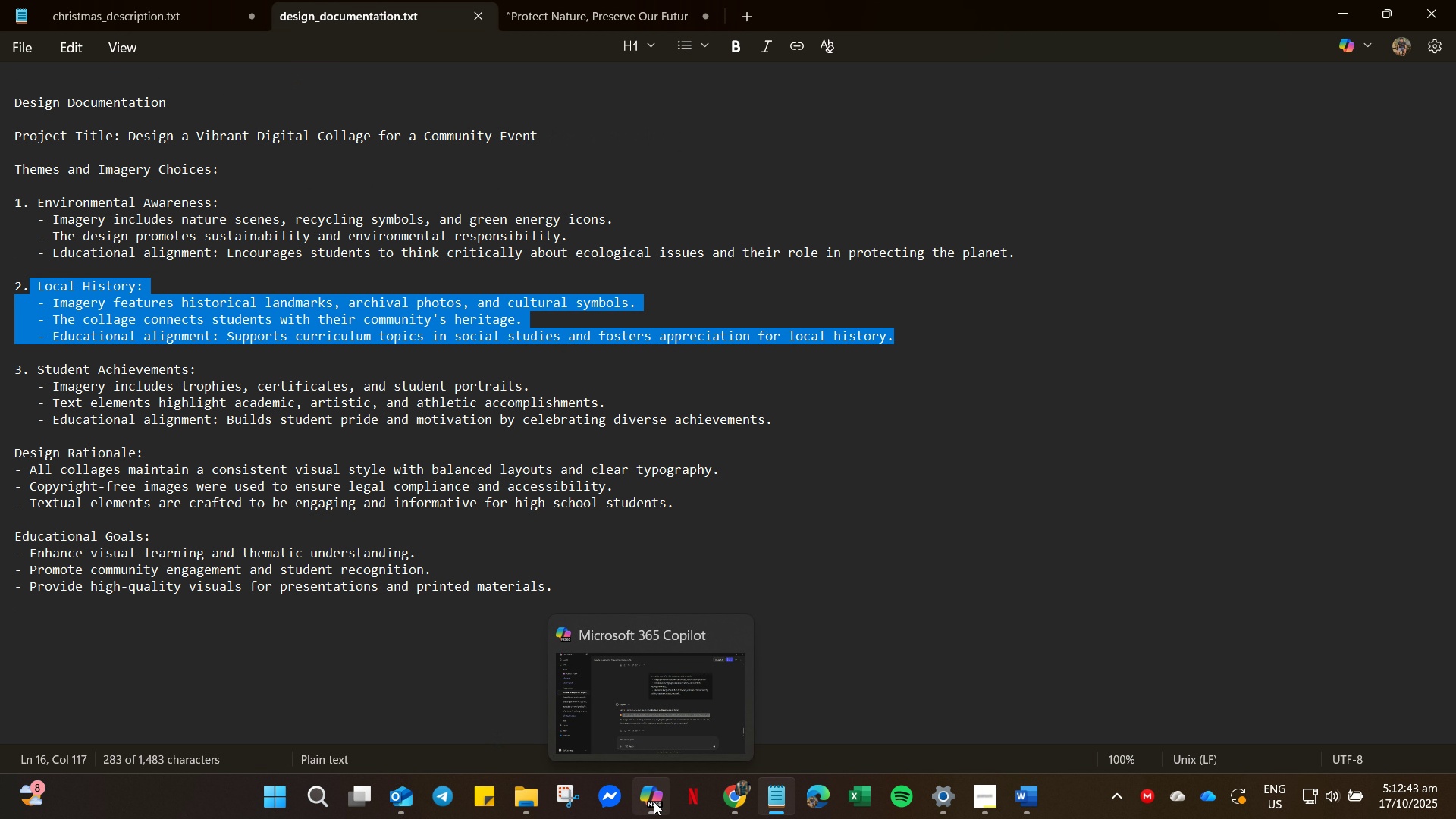 
left_click([654, 802])
 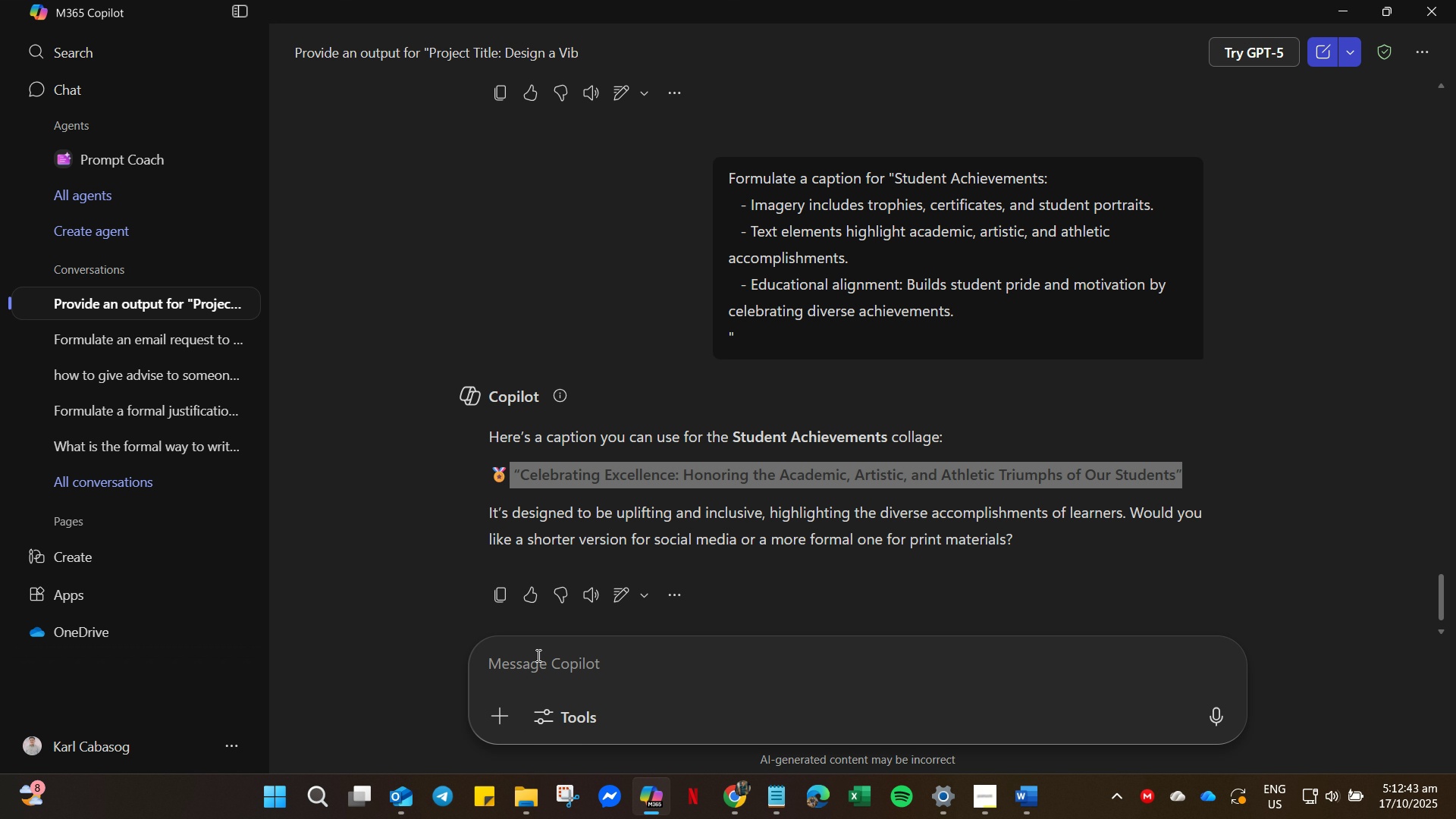 
left_click([537, 655])
 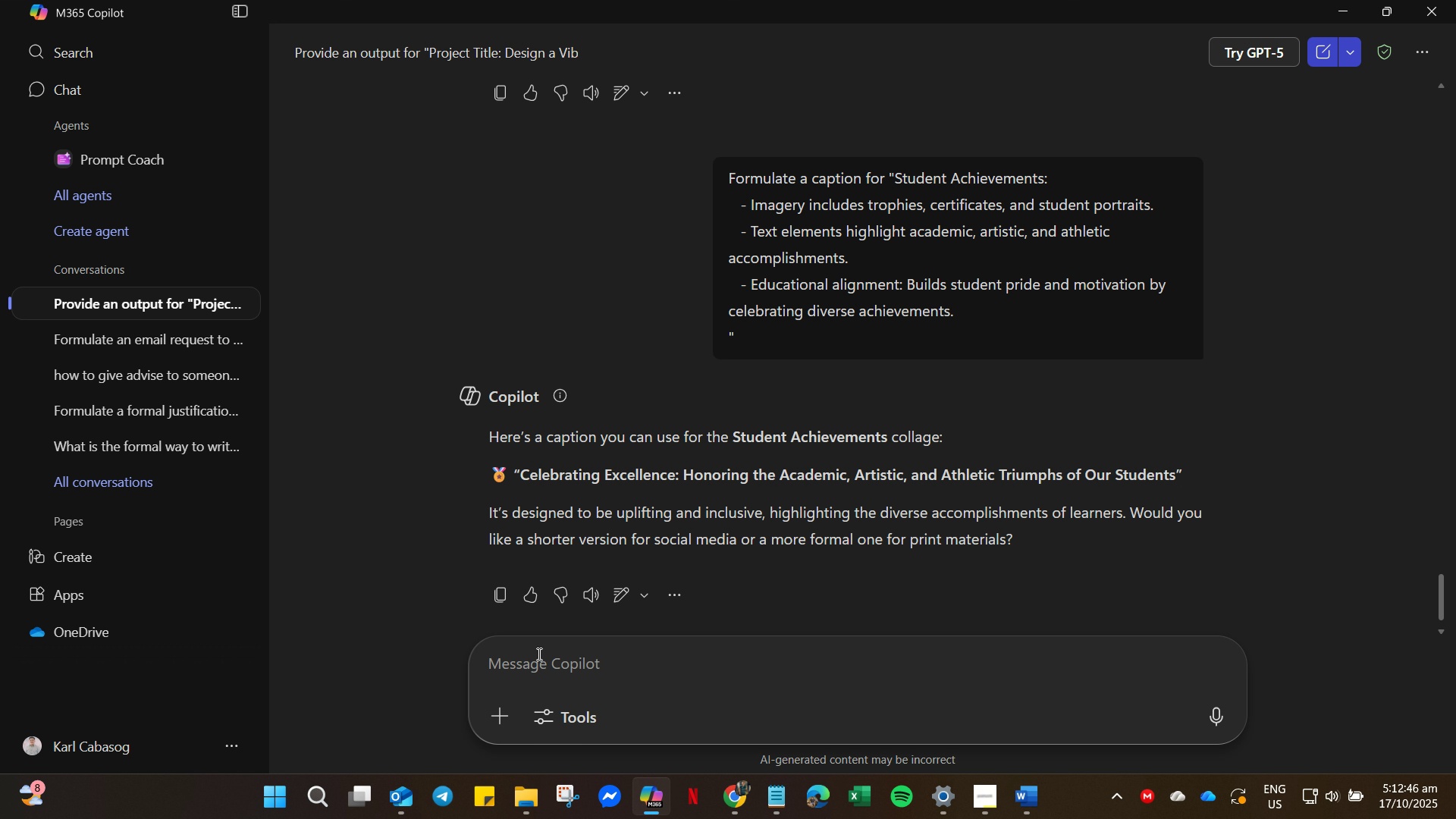 
type(ho )
key(Backspace)
type(ealso for this ")
 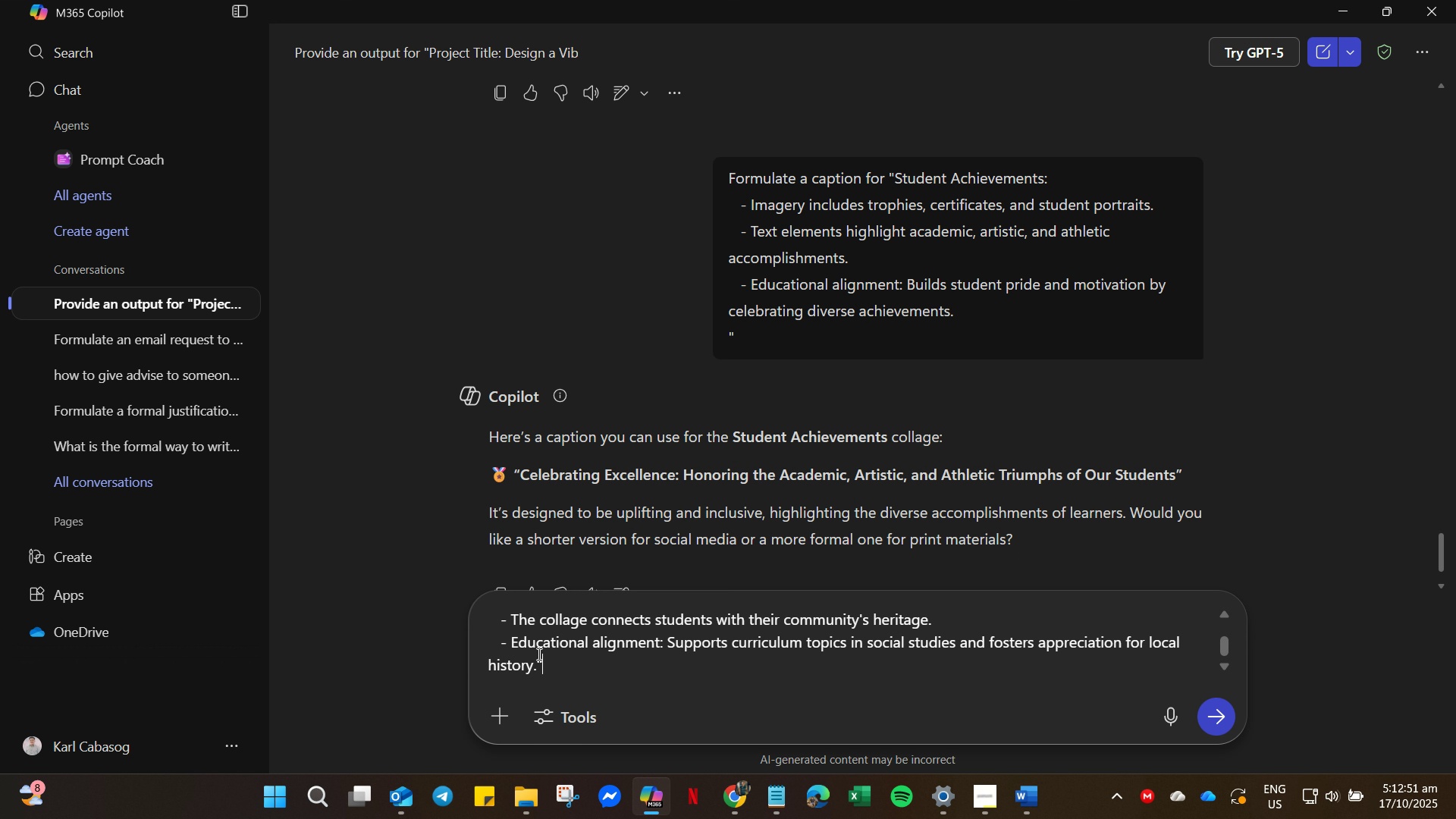 
key(Control+V)
 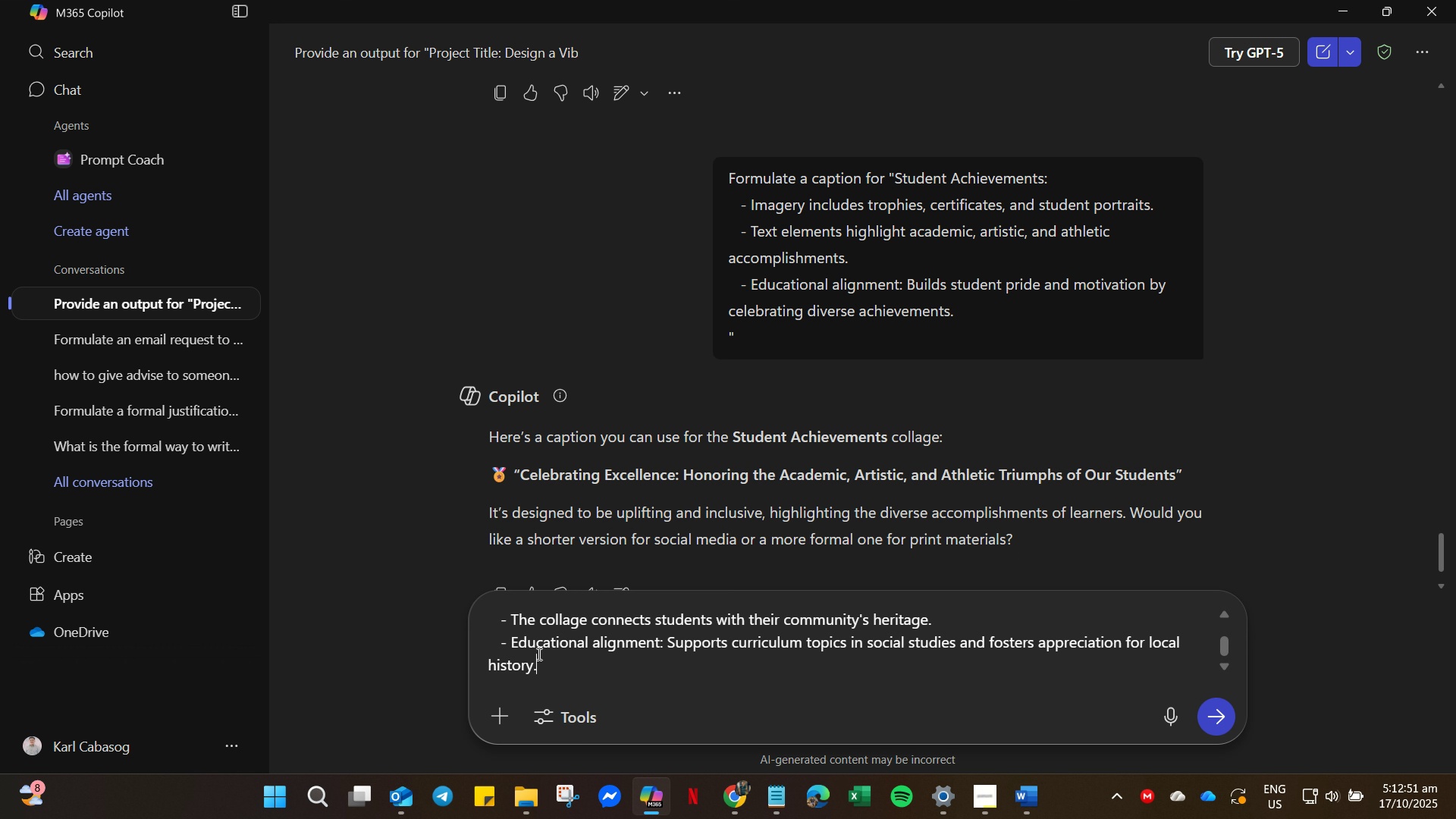 
key(Control+Shift+ShiftRight)
 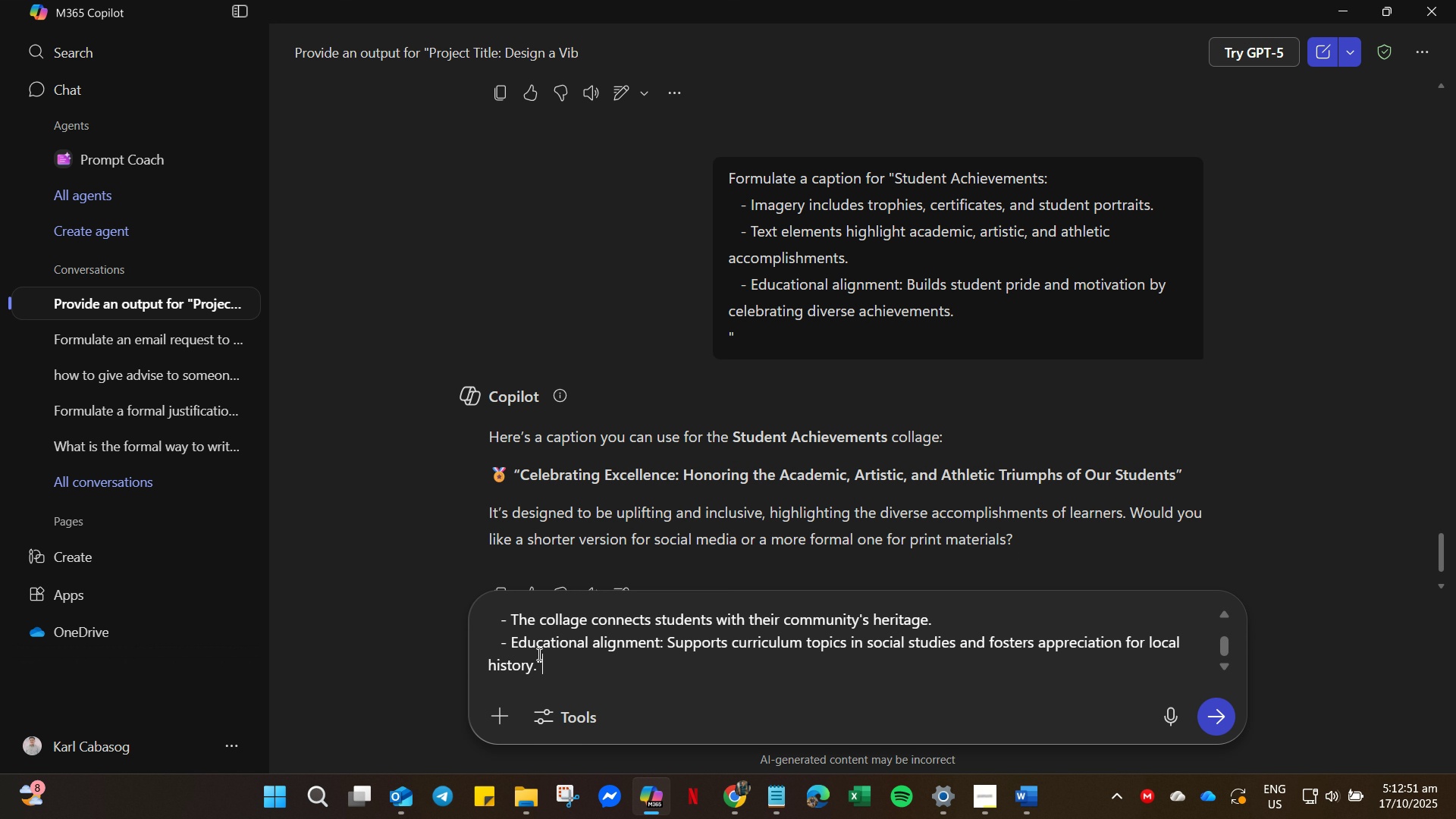 
key(Shift+Quote)
 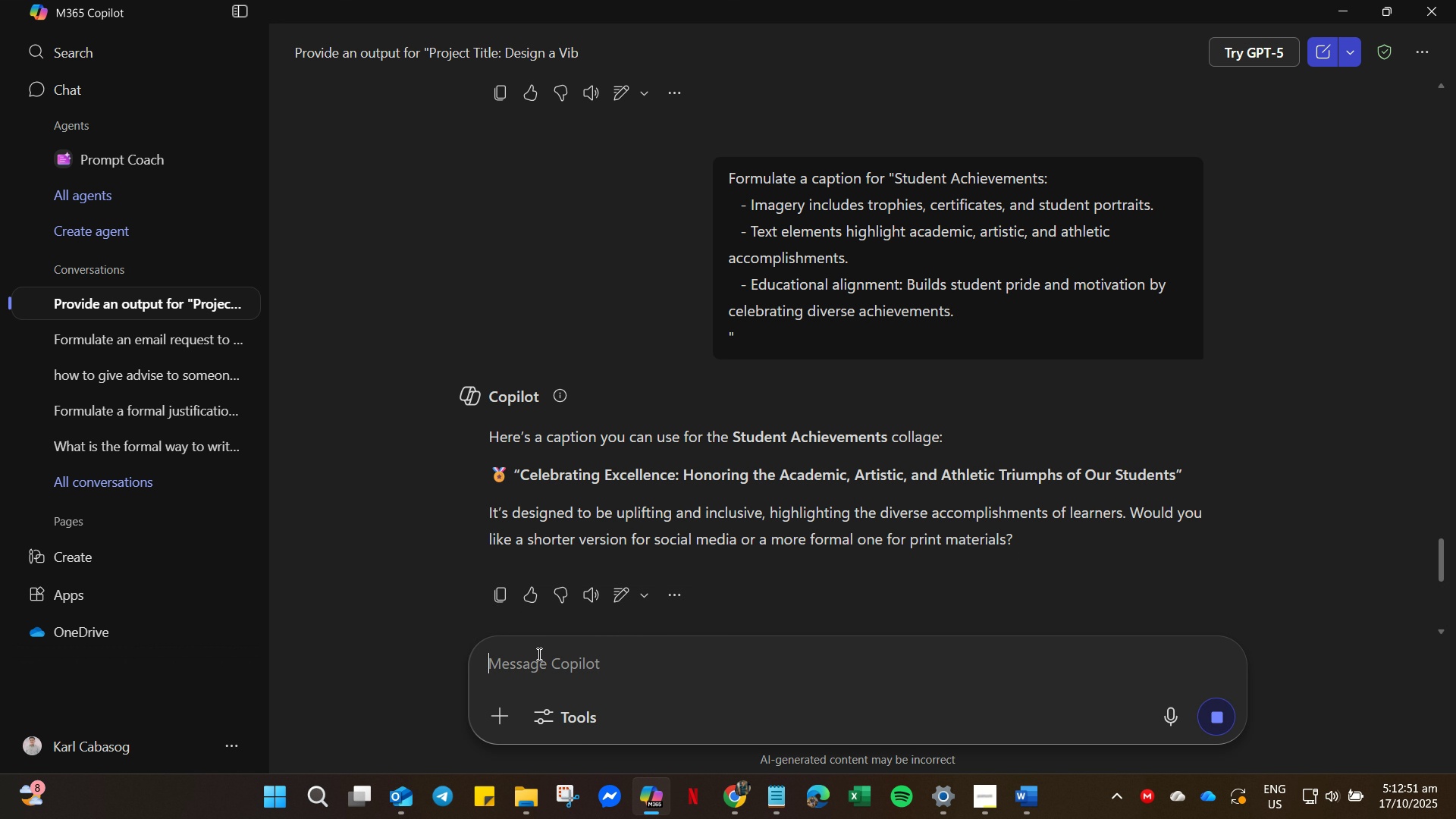 
key(Enter)
 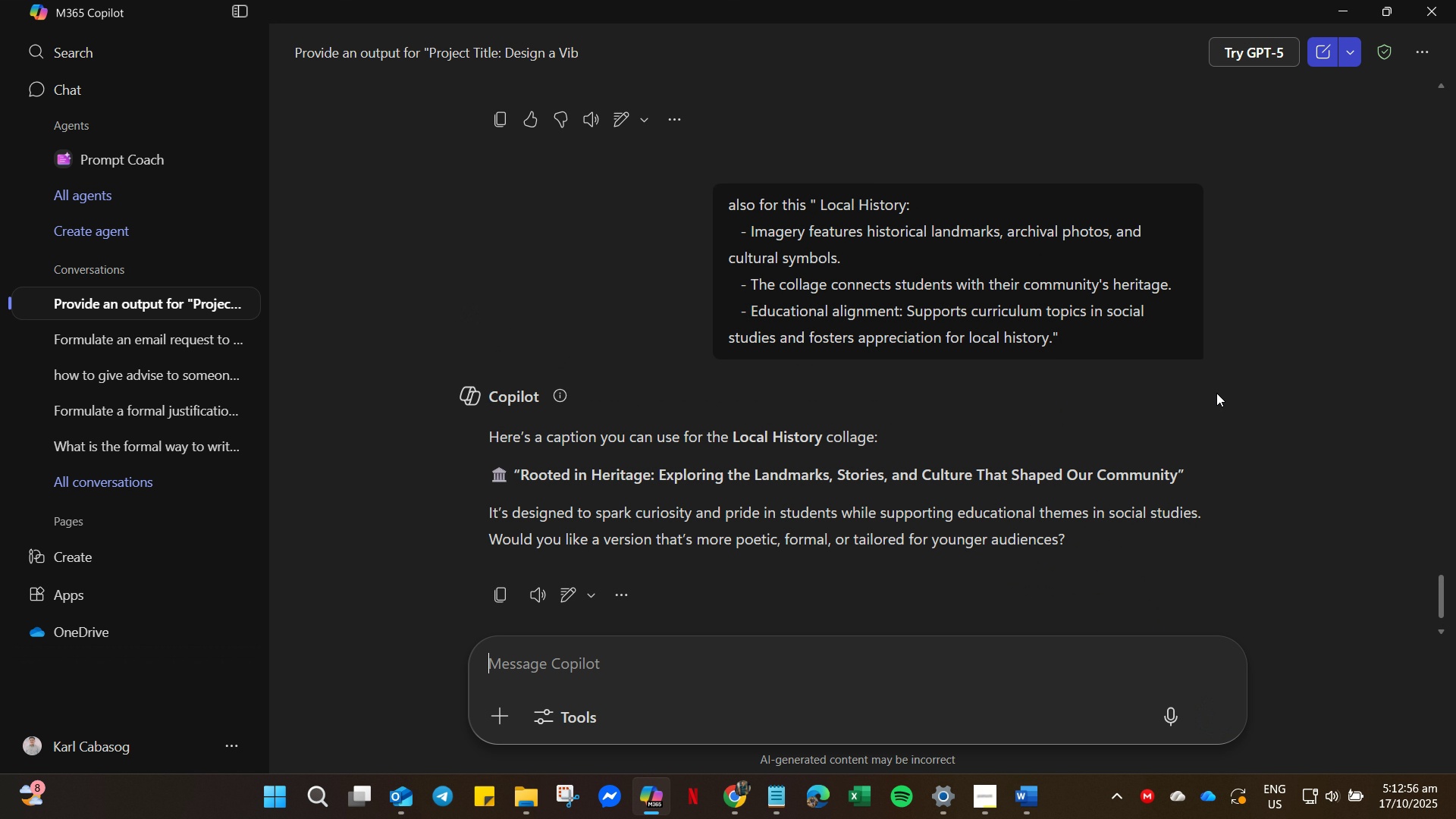 
wait(5.95)
 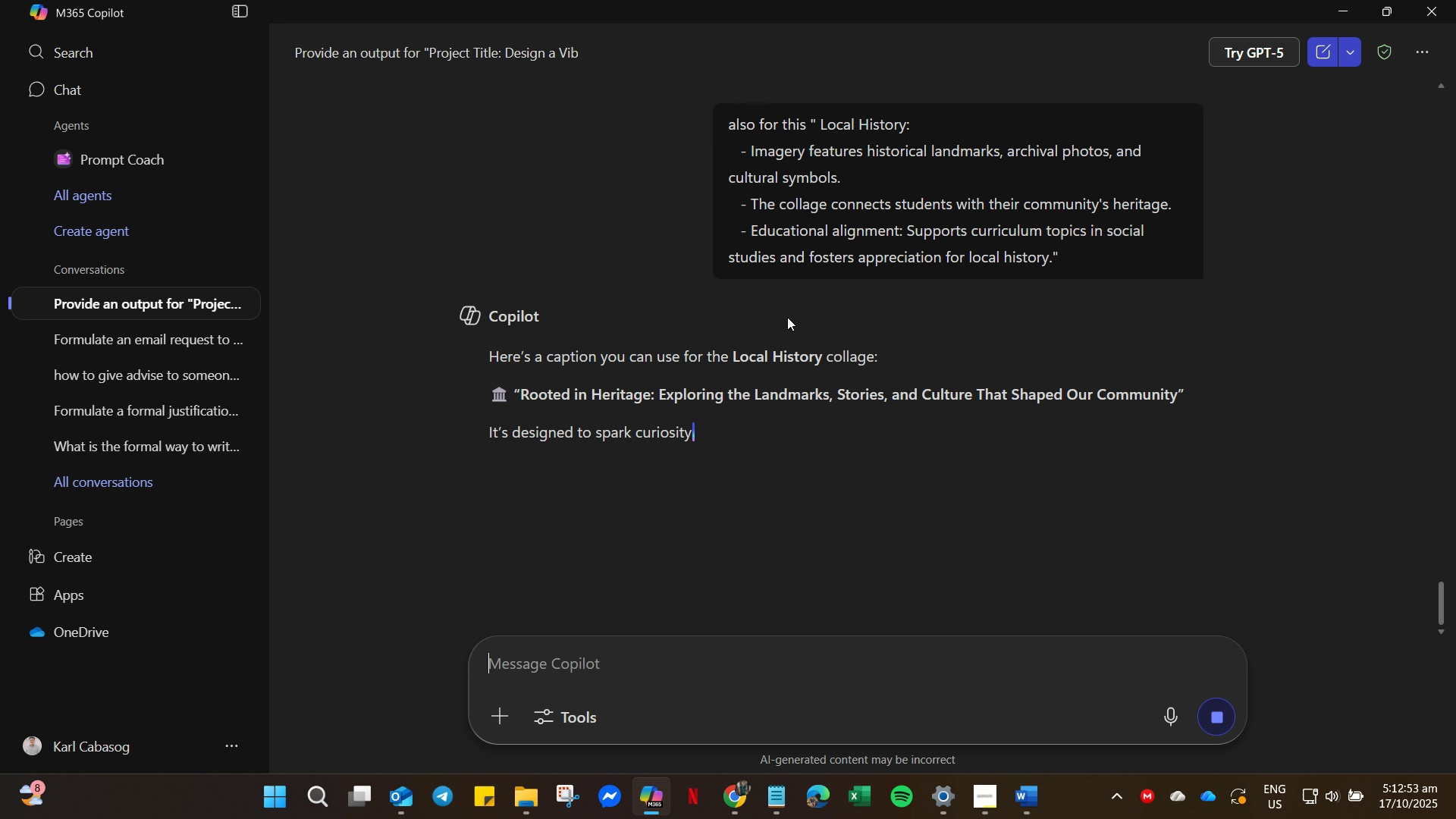 
left_click_drag(start_coordinate=[1192, 469], to_coordinate=[510, 482])
 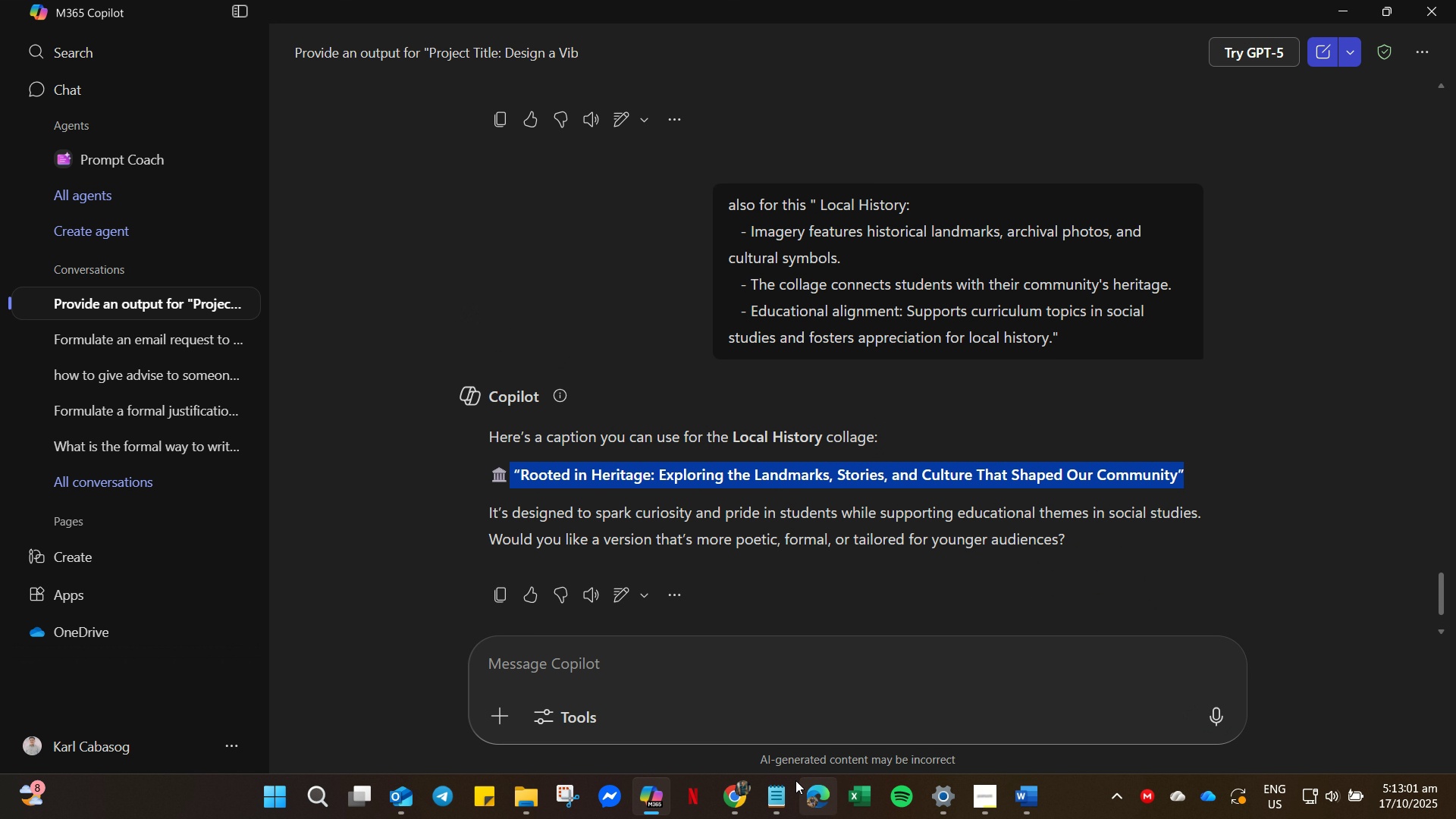 
left_click([789, 801])
 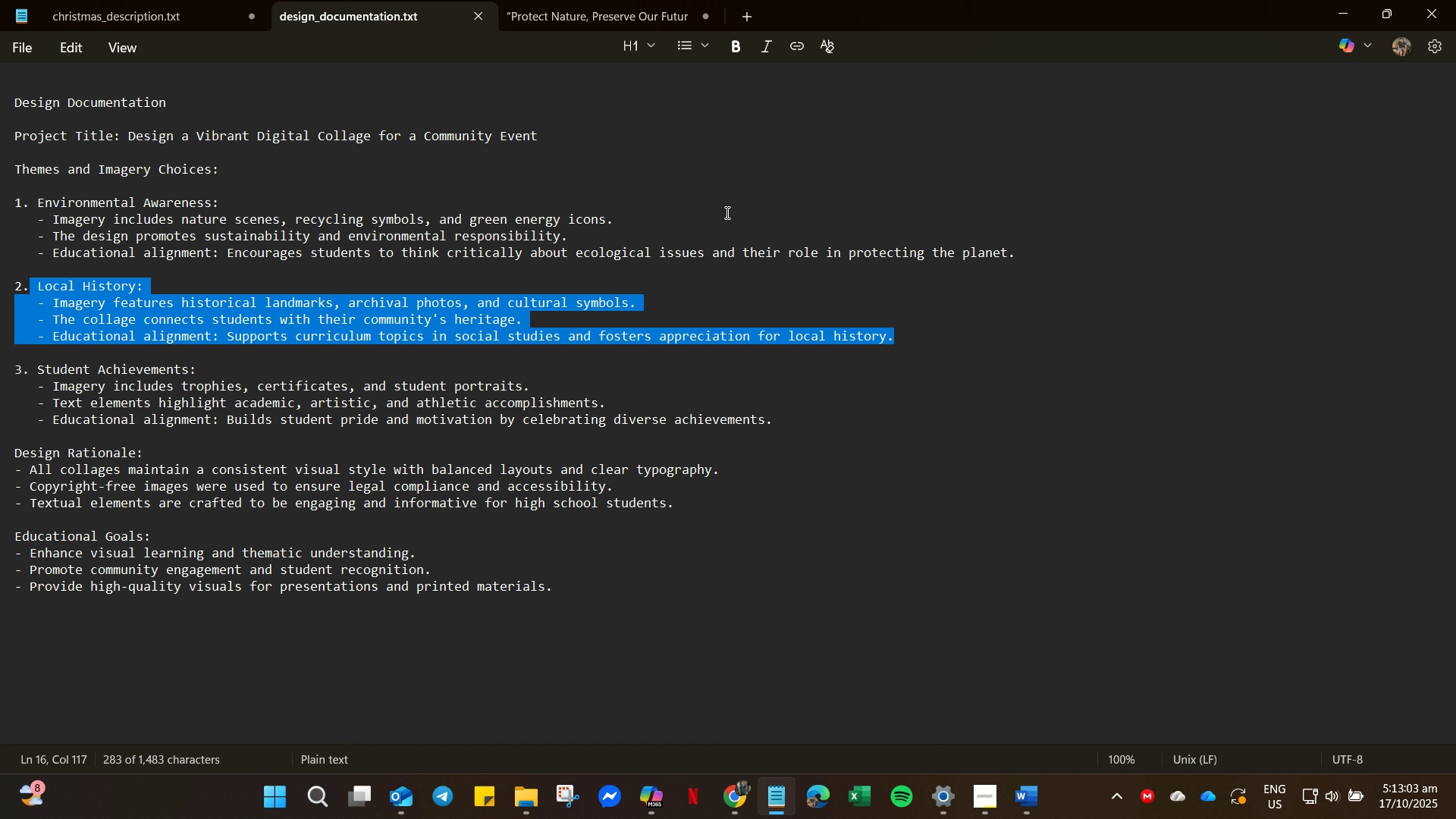 
left_click([570, 27])
 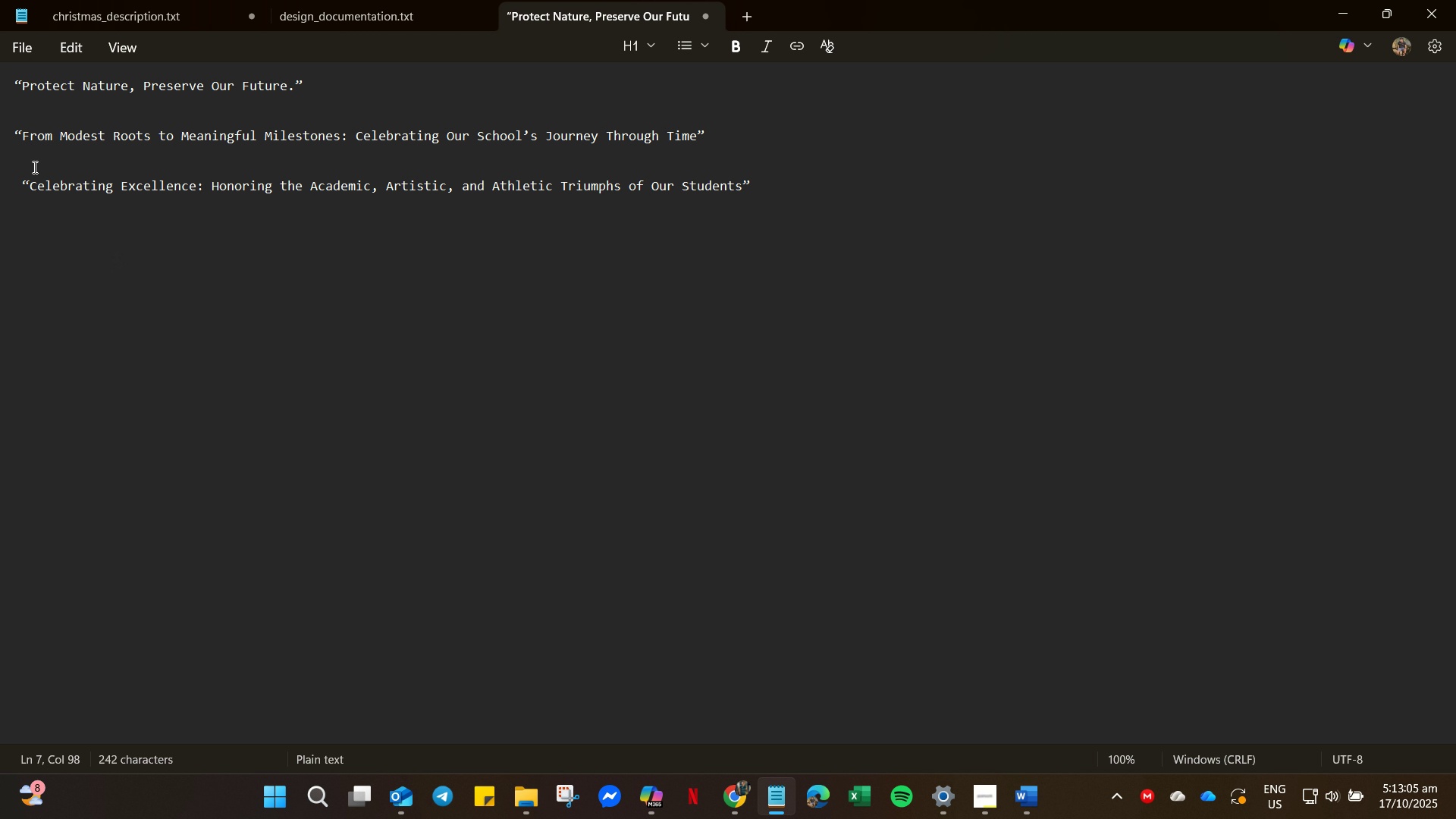 
left_click([39, 166])
 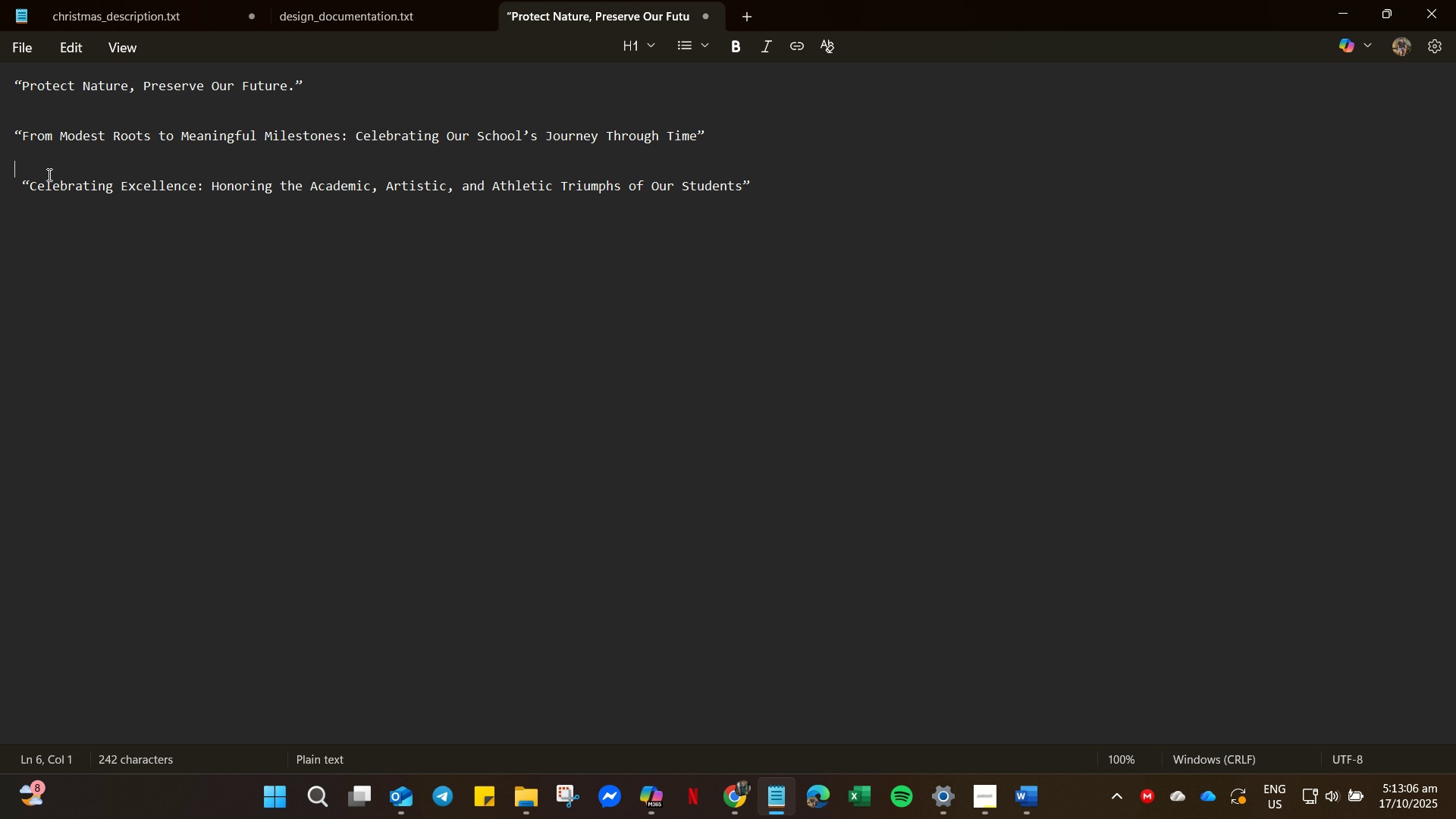 
key(Enter)
 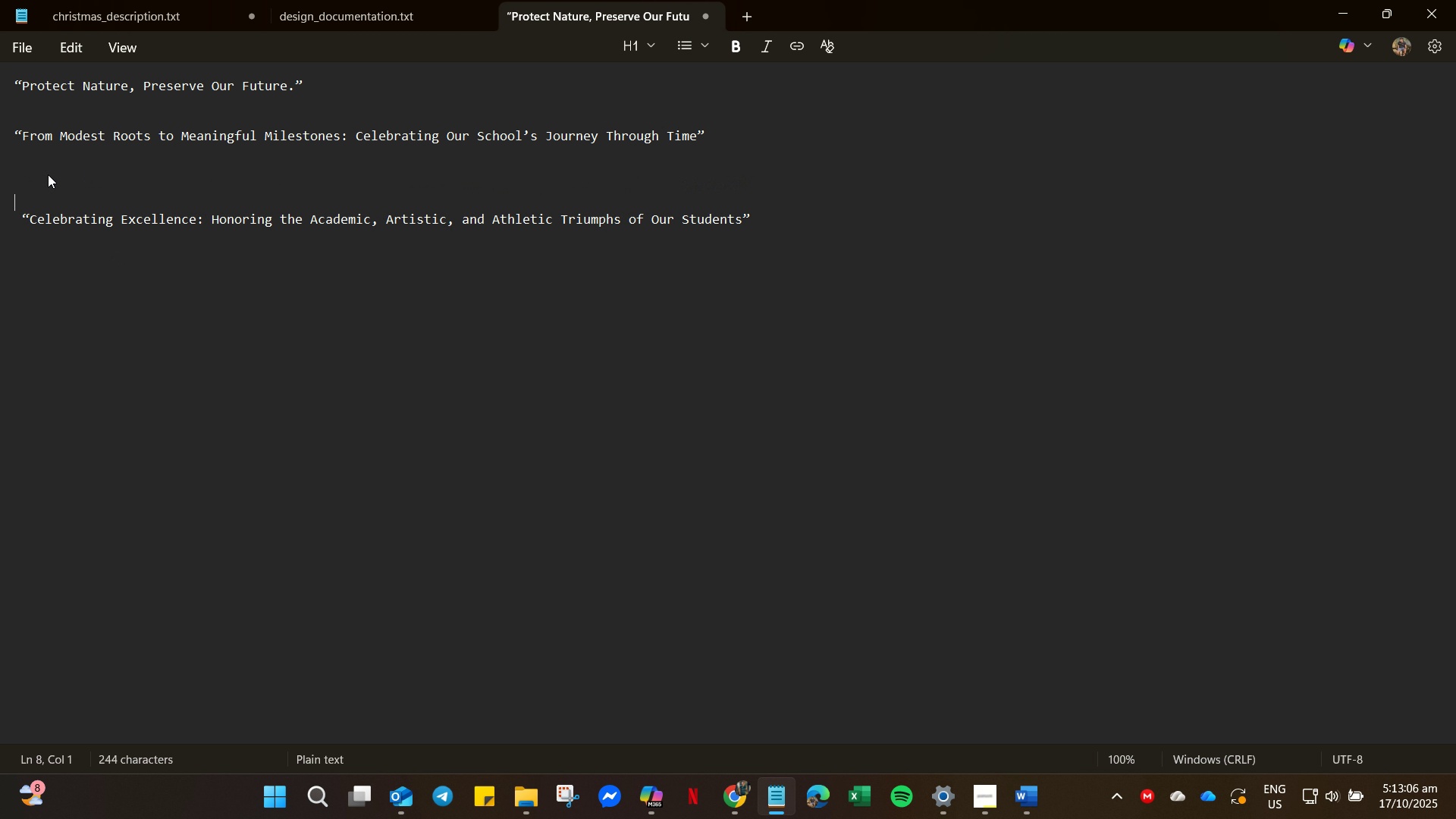 
key(Enter)
 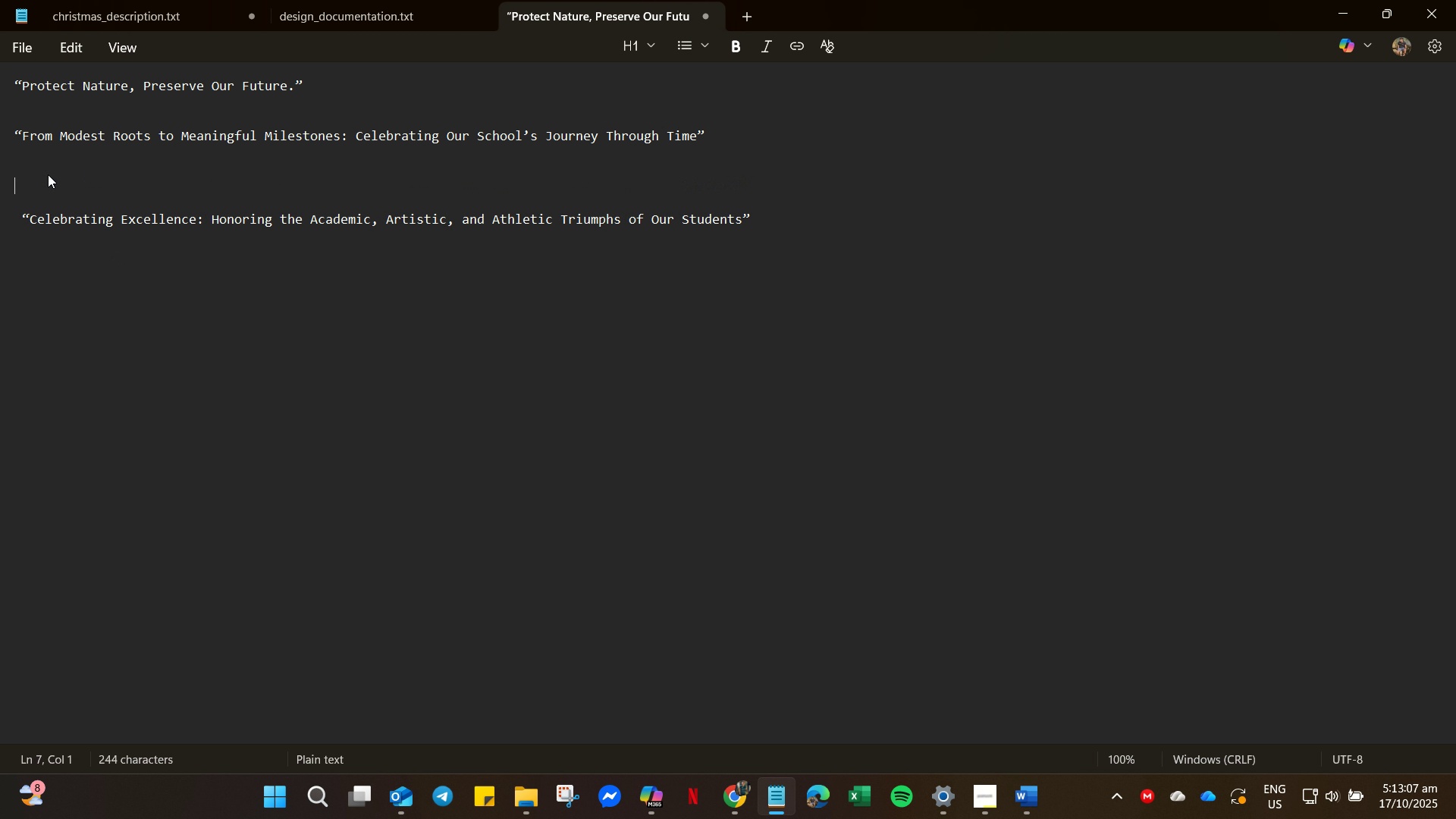 
key(ArrowUp)
 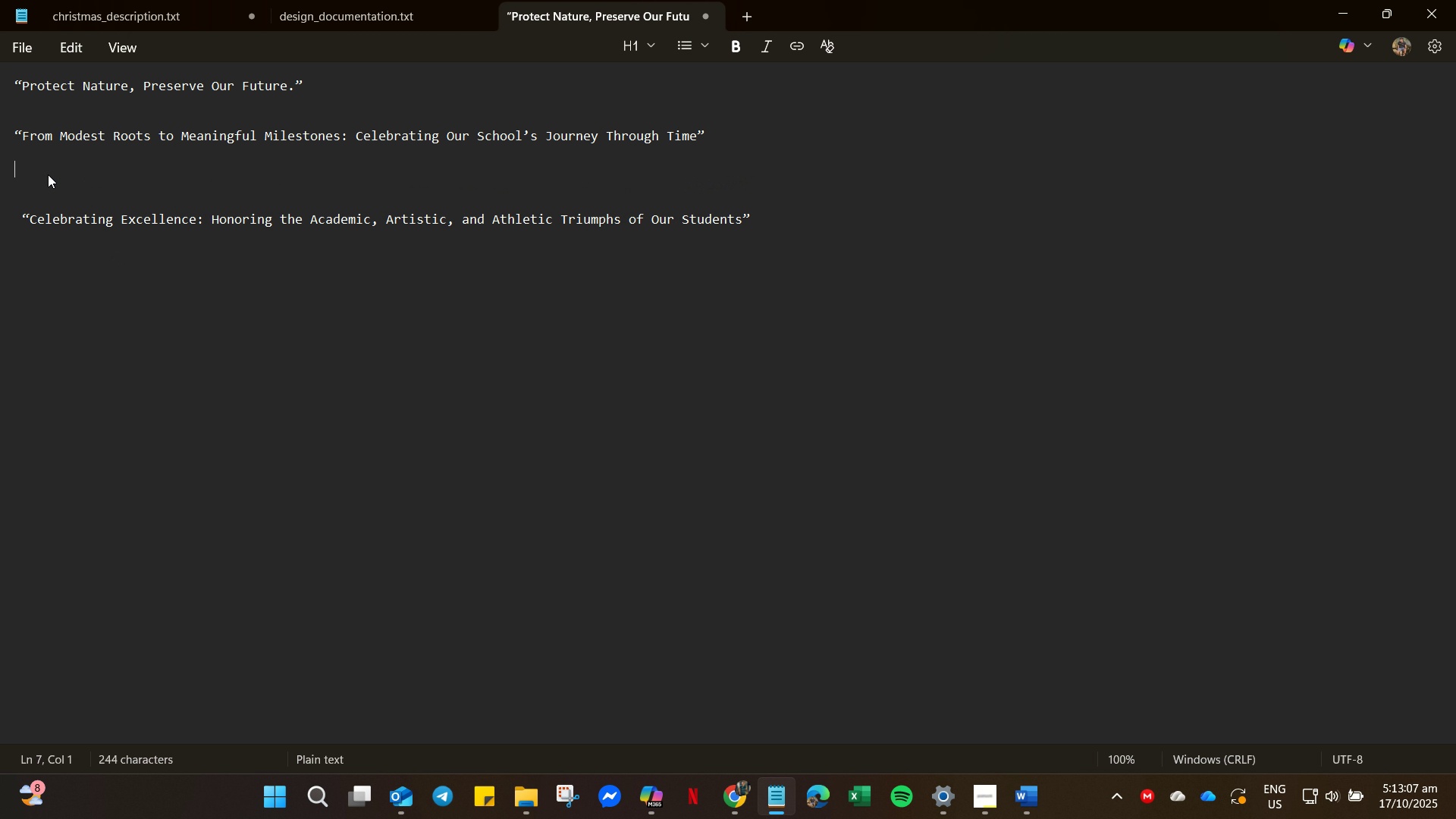 
key(ArrowUp)
 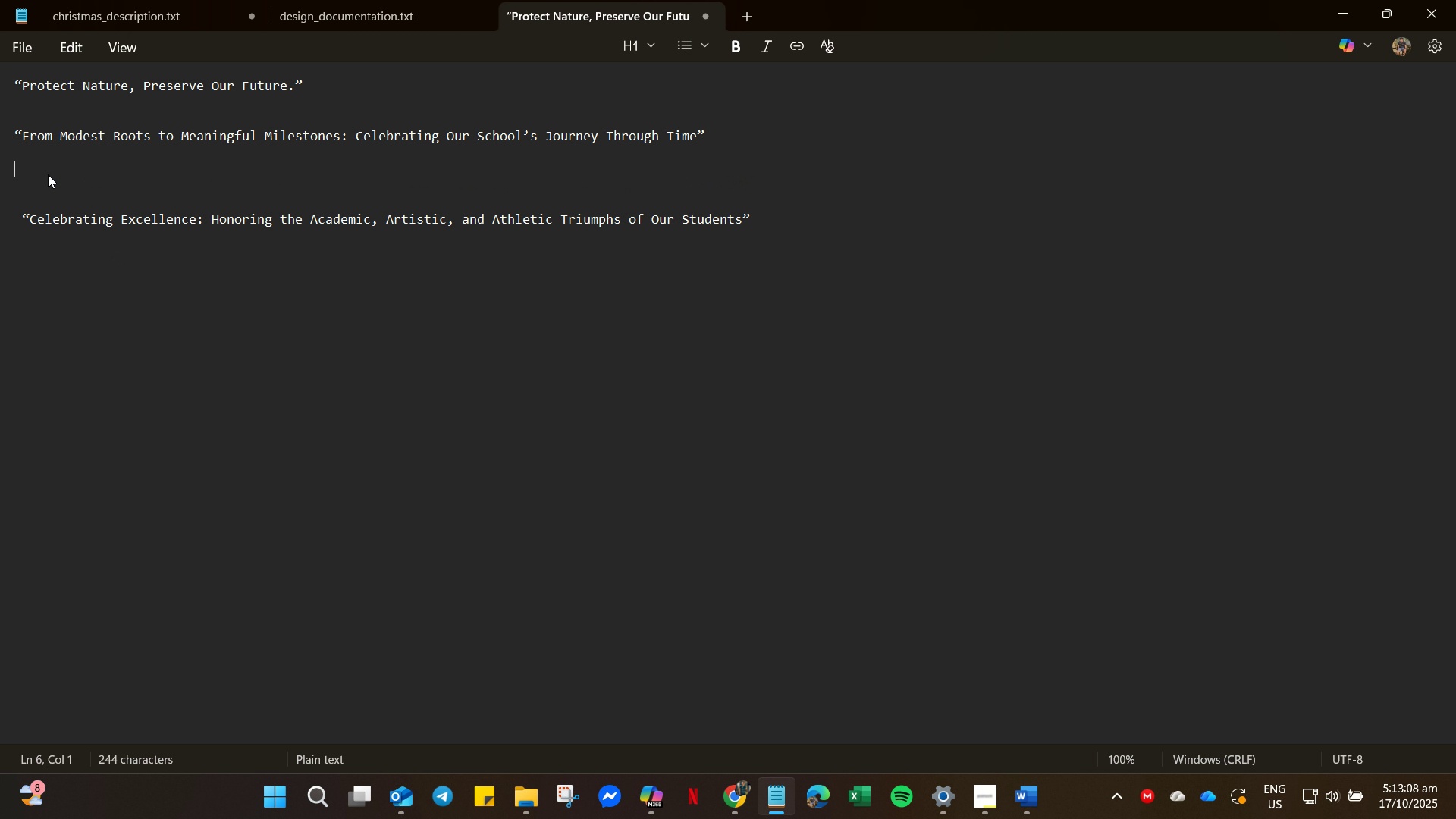 
key(Control+V)
 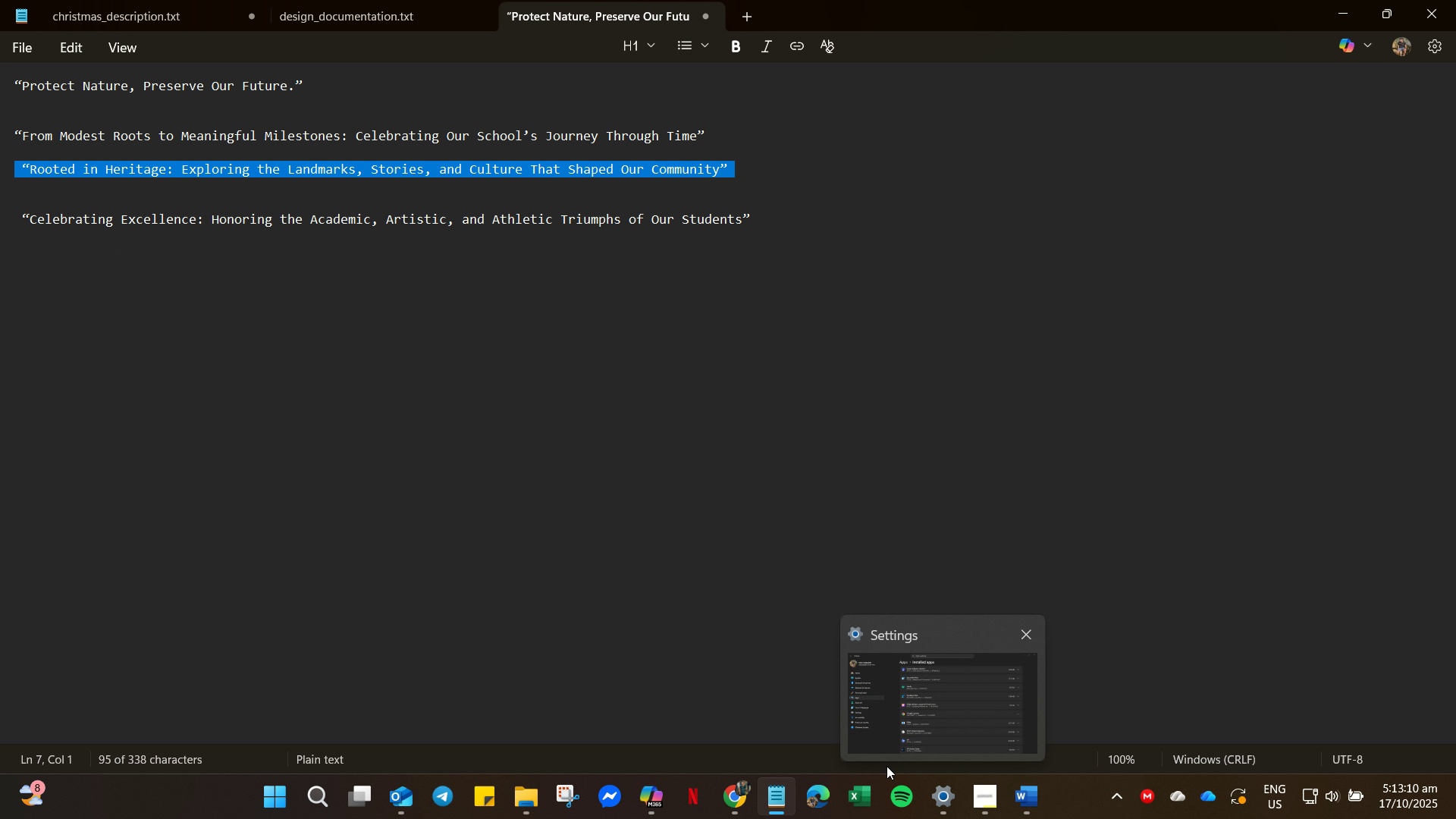 
left_click([732, 808])
 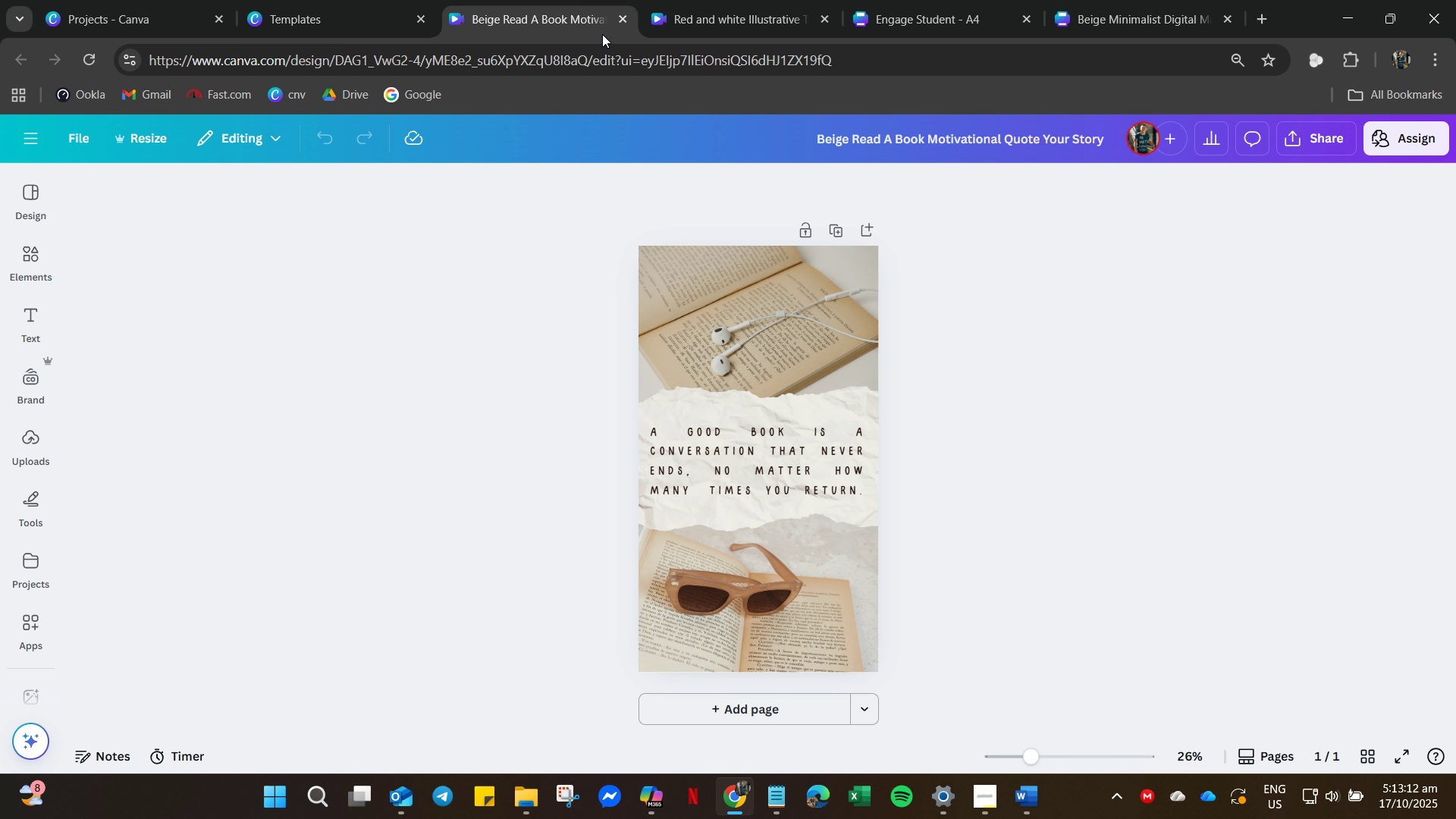 
scroll: coordinate [440, 588], scroll_direction: up, amount: 10.0
 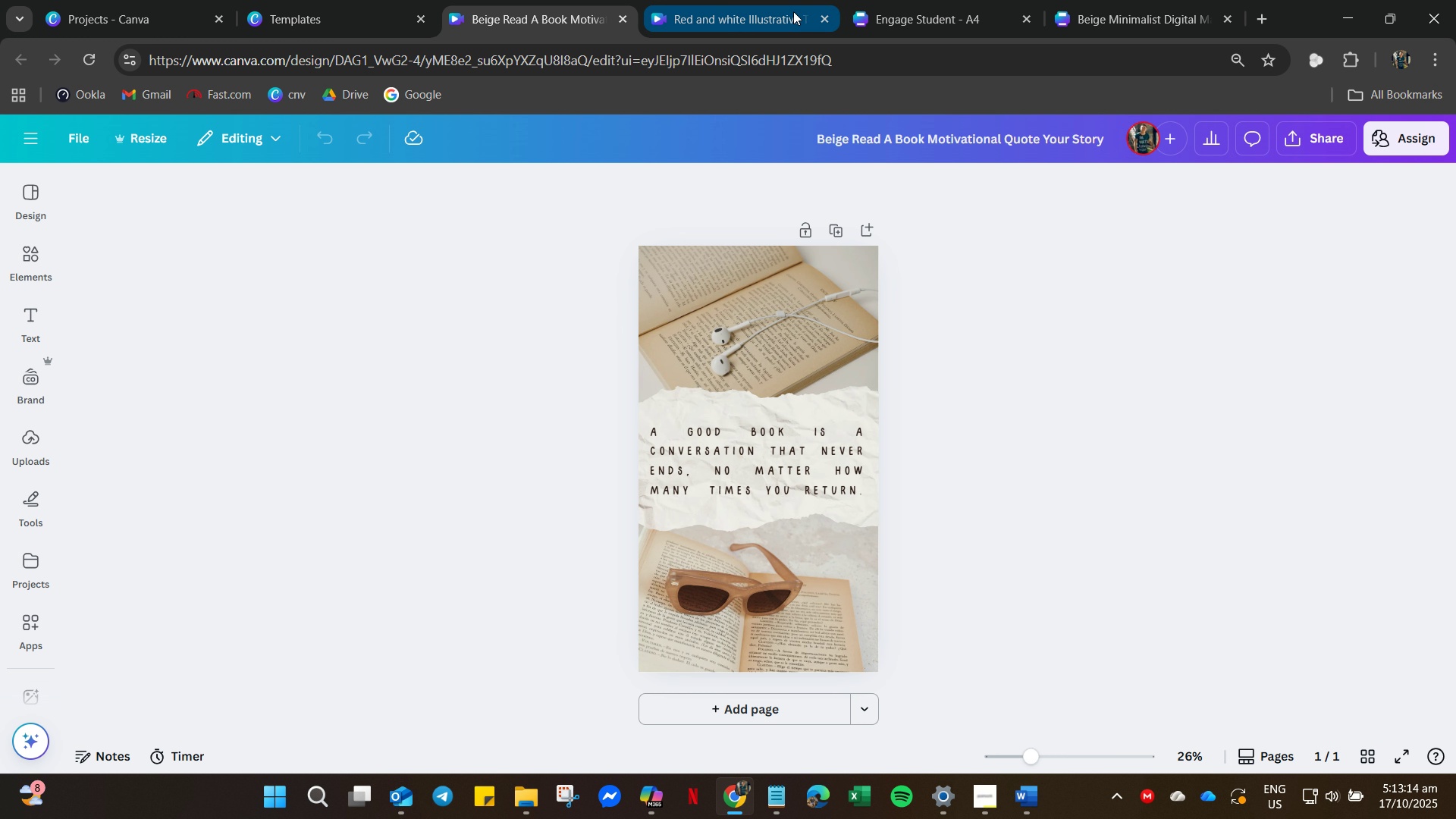 
left_click([775, 14])
 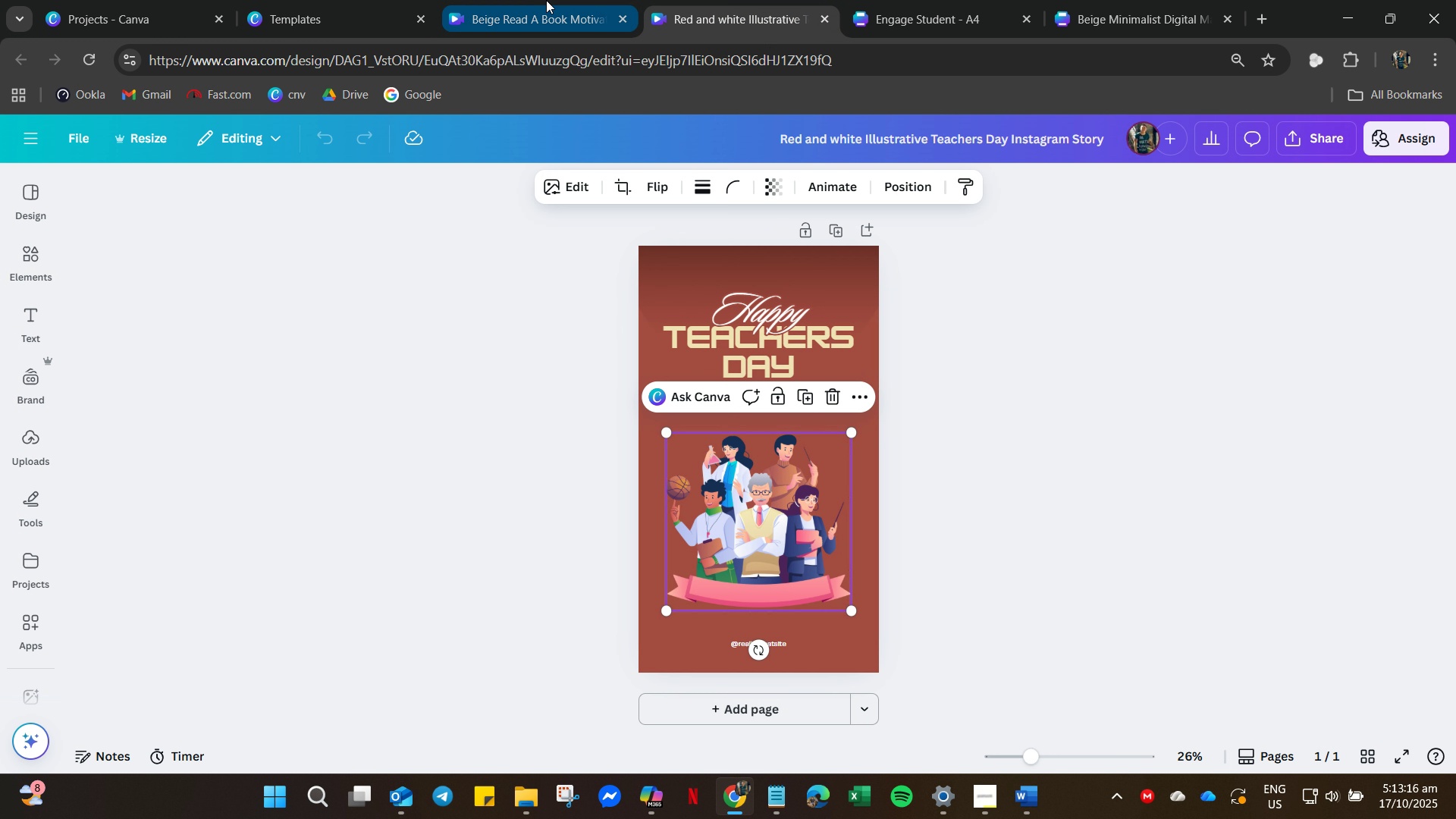 
left_click([546, 0])
 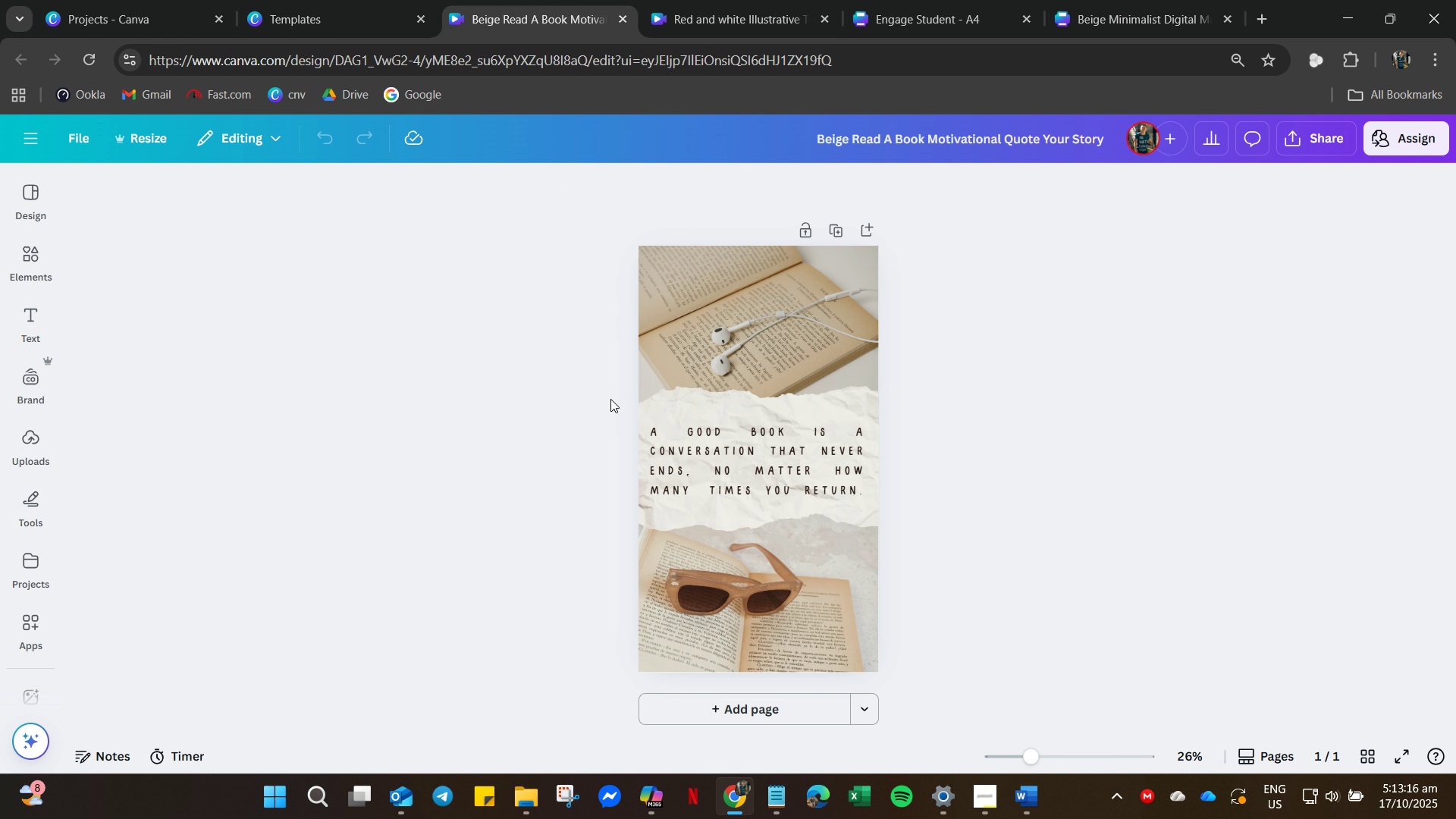 
scroll: coordinate [610, 399], scroll_direction: up, amount: 6.0
 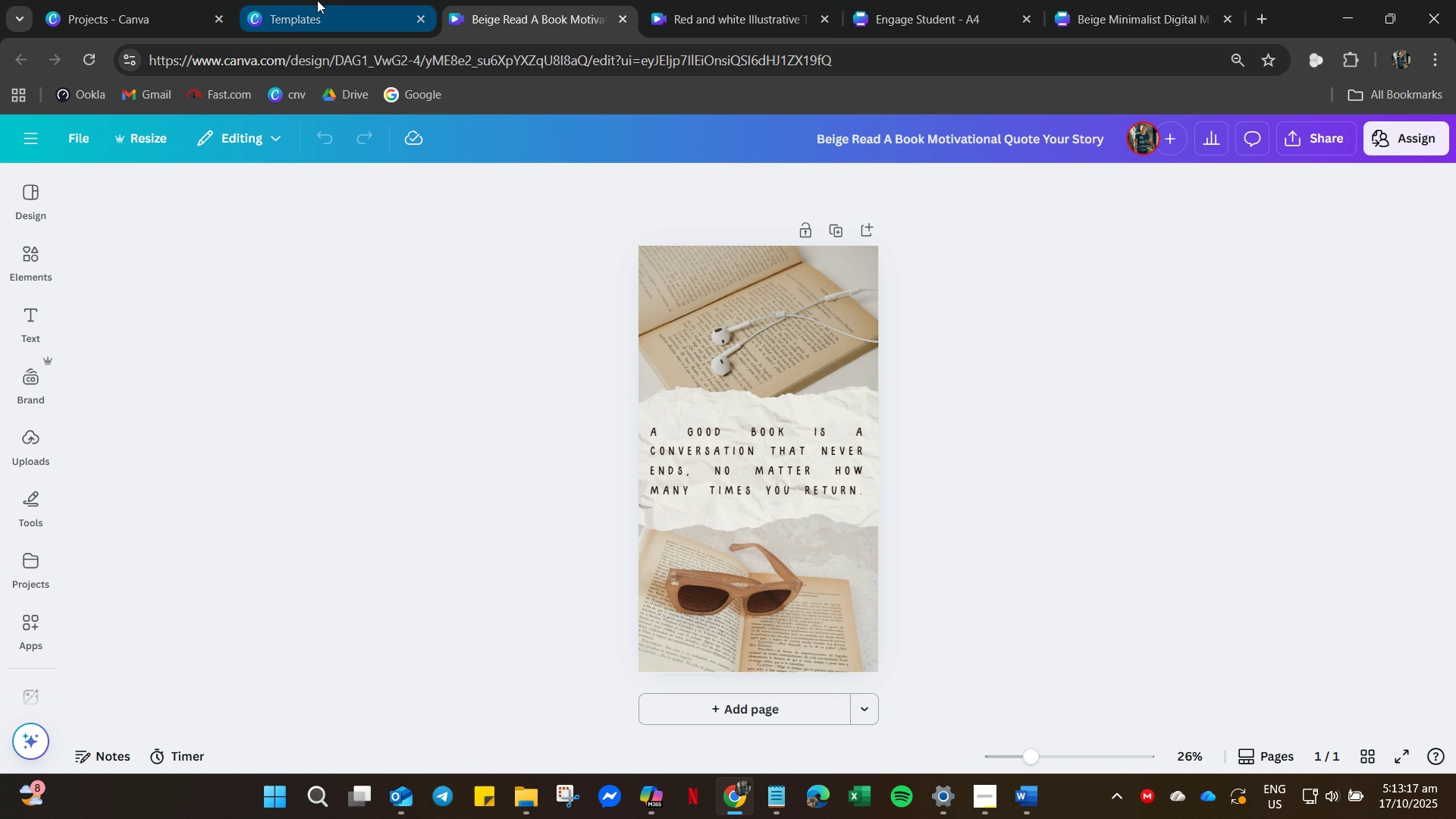 
left_click([317, 0])
 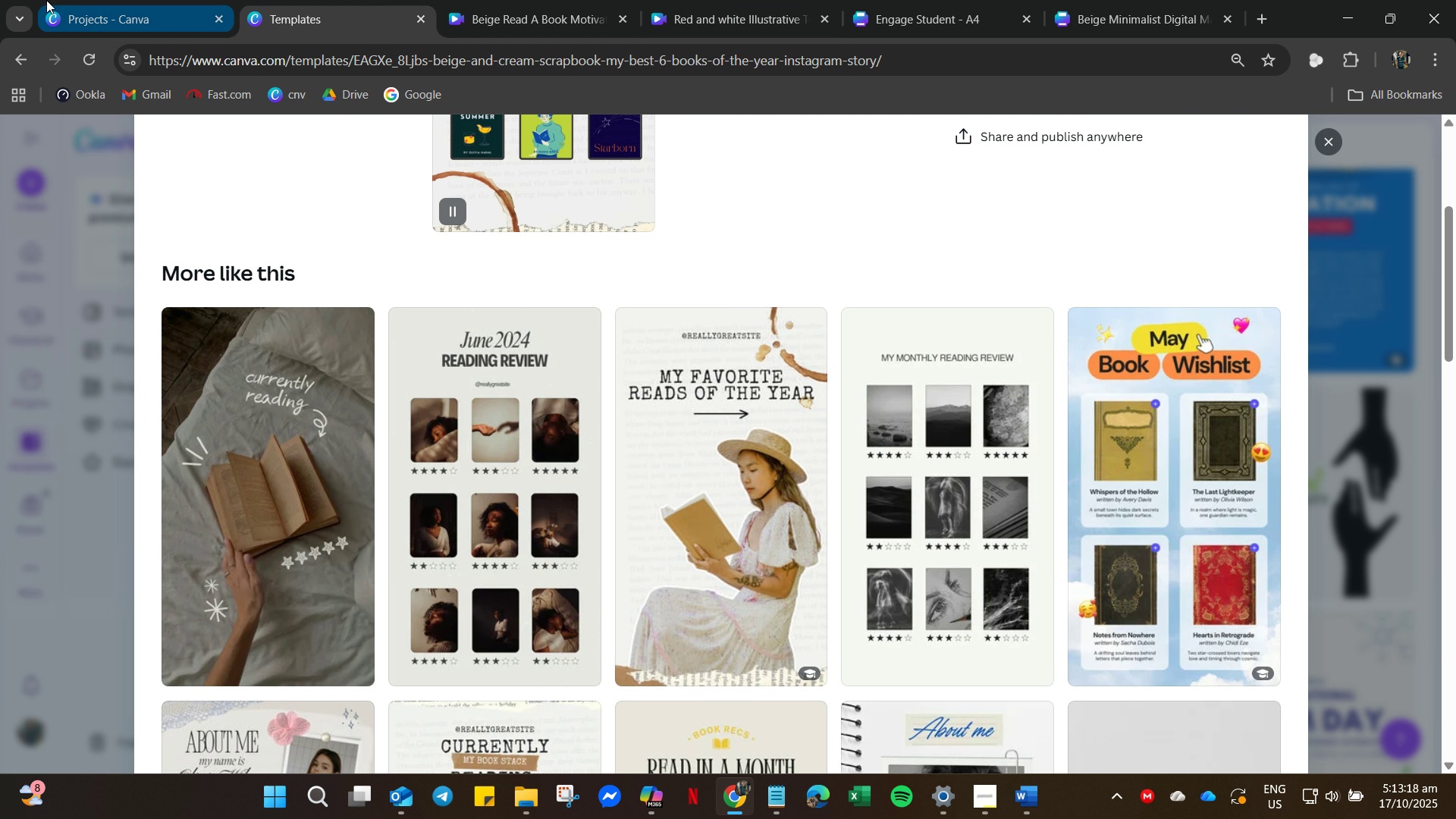 
left_click([48, 0])
 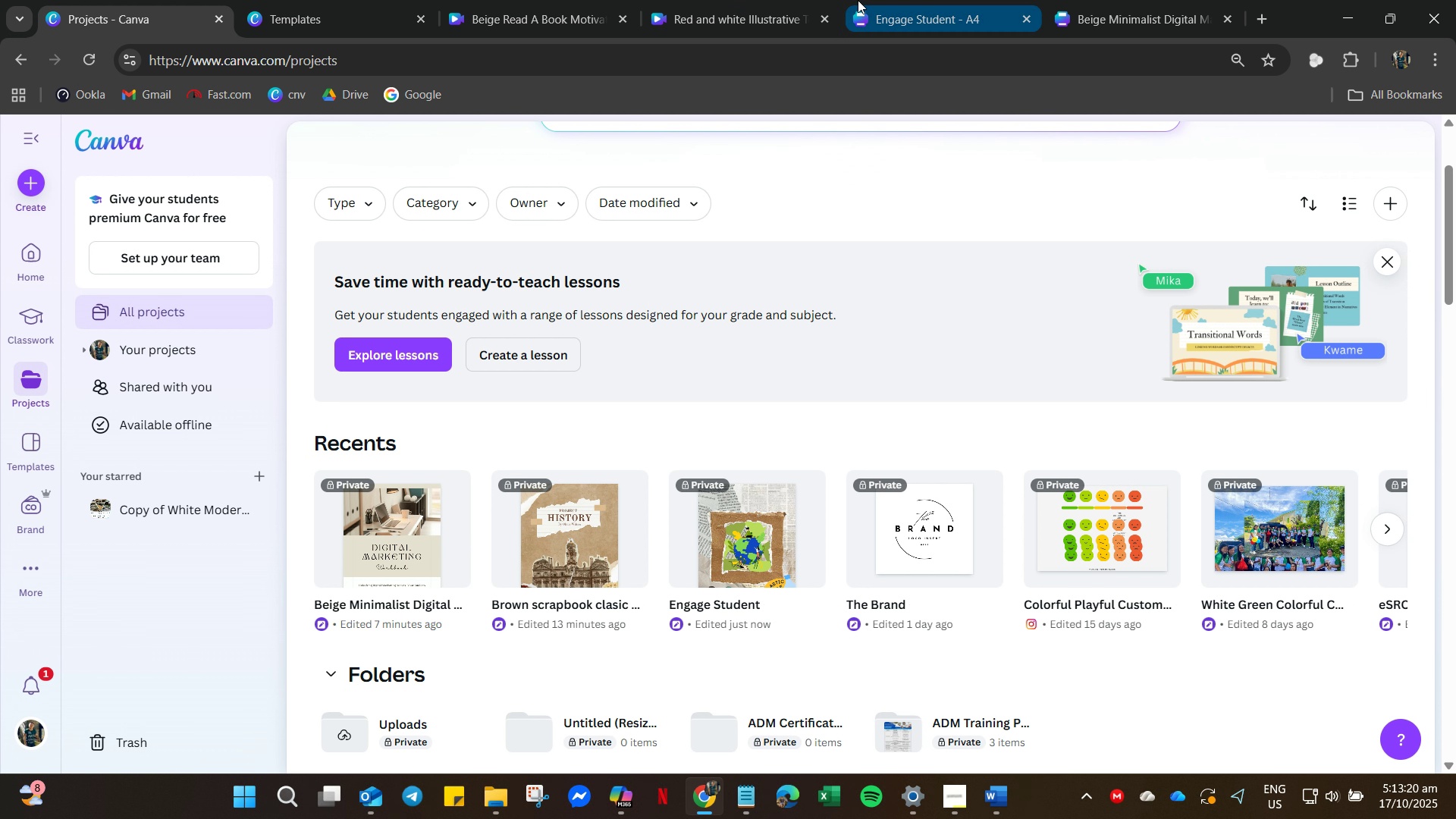 
left_click([902, 2])
 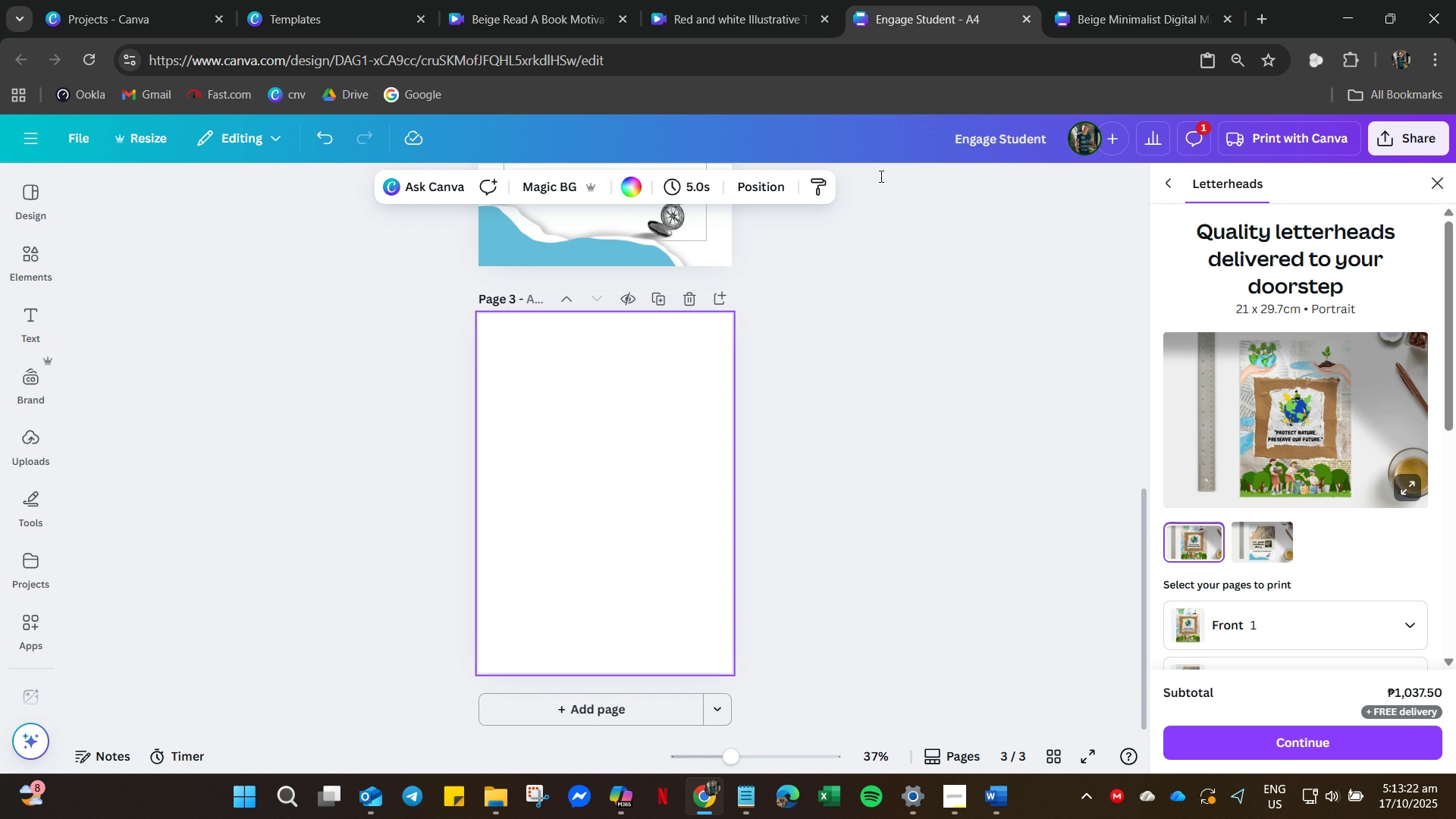 
scroll: coordinate [883, 511], scroll_direction: up, amount: 13.0
 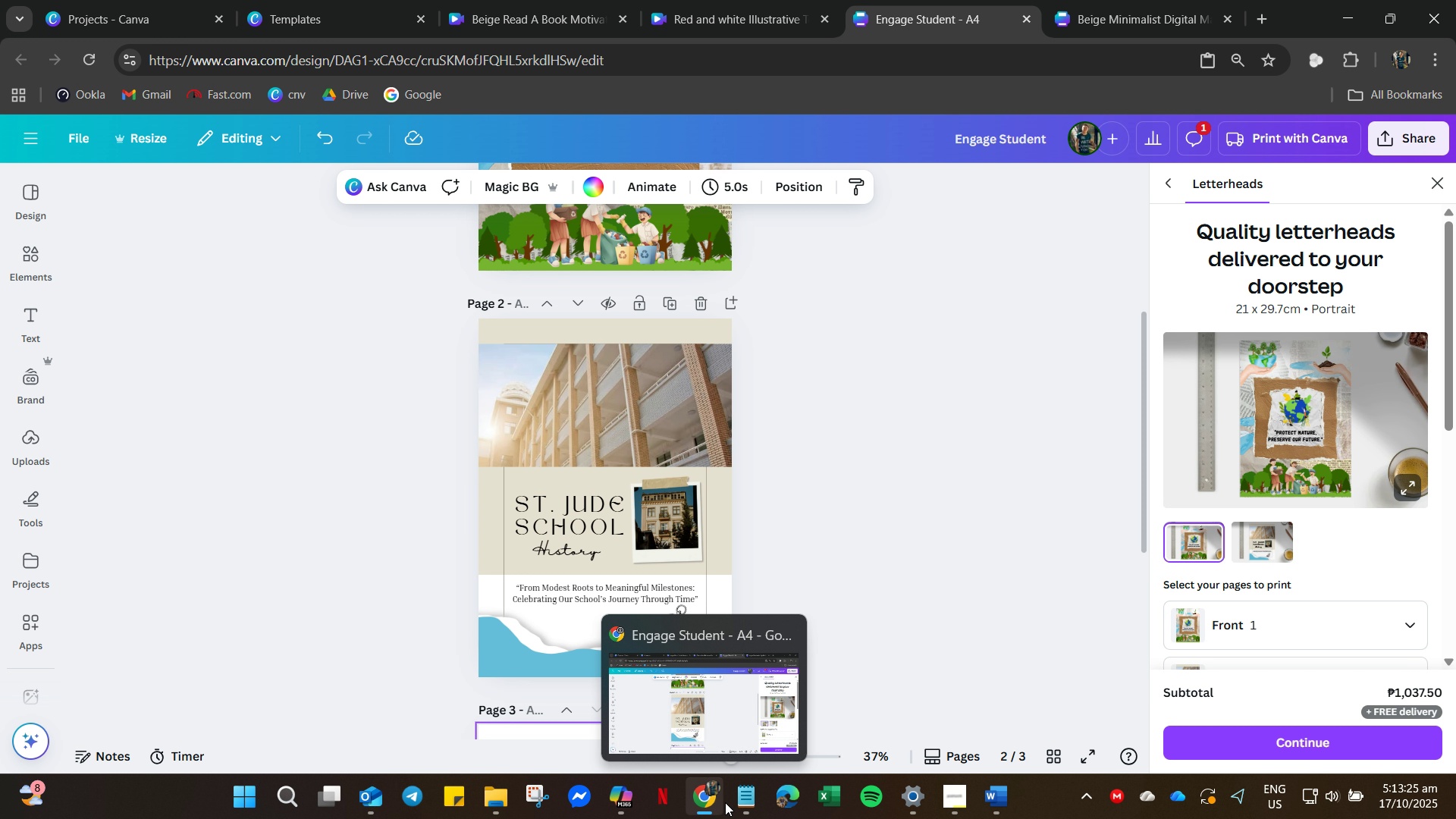 
left_click([738, 802])
 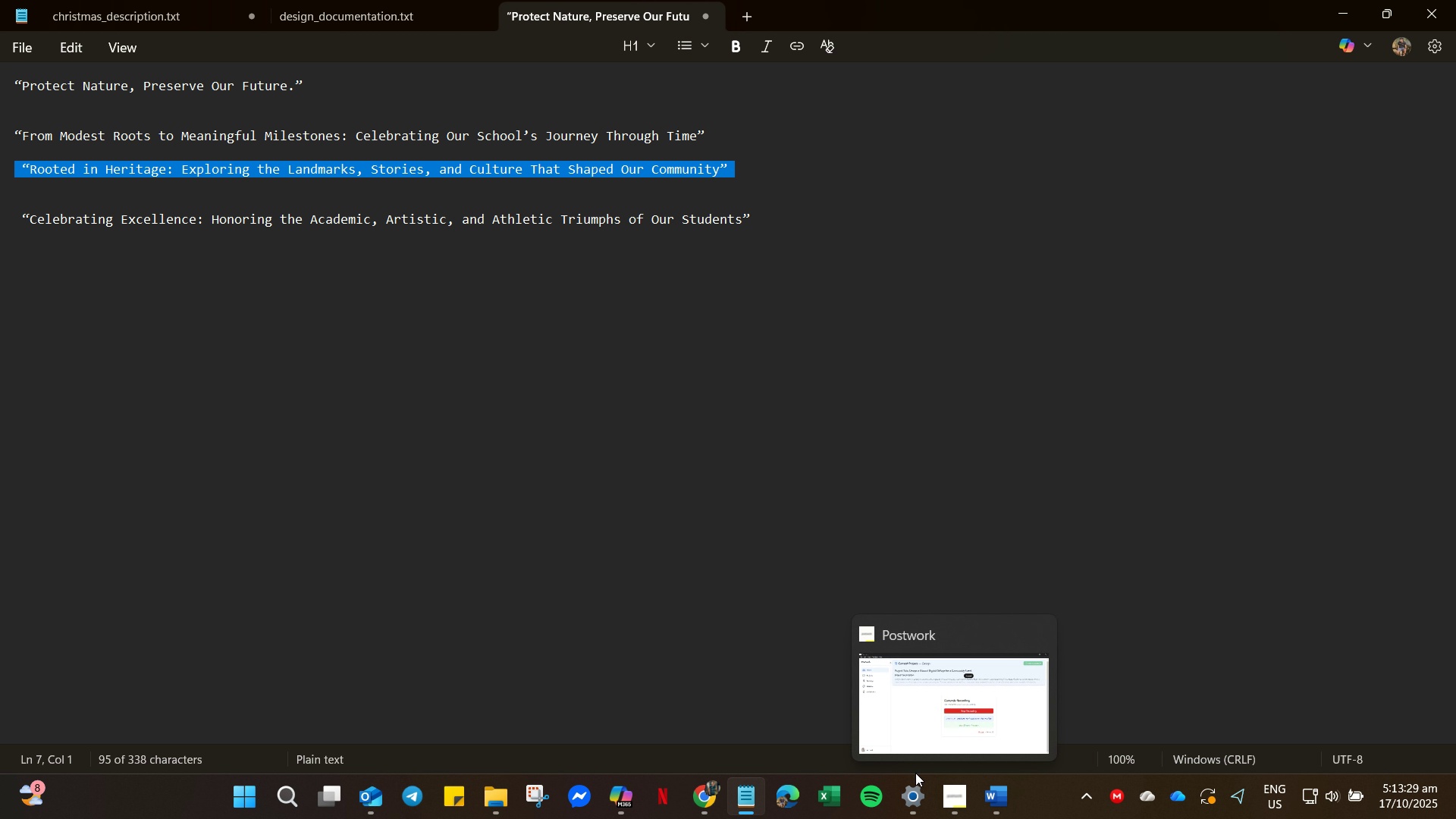 
left_click([751, 800])
 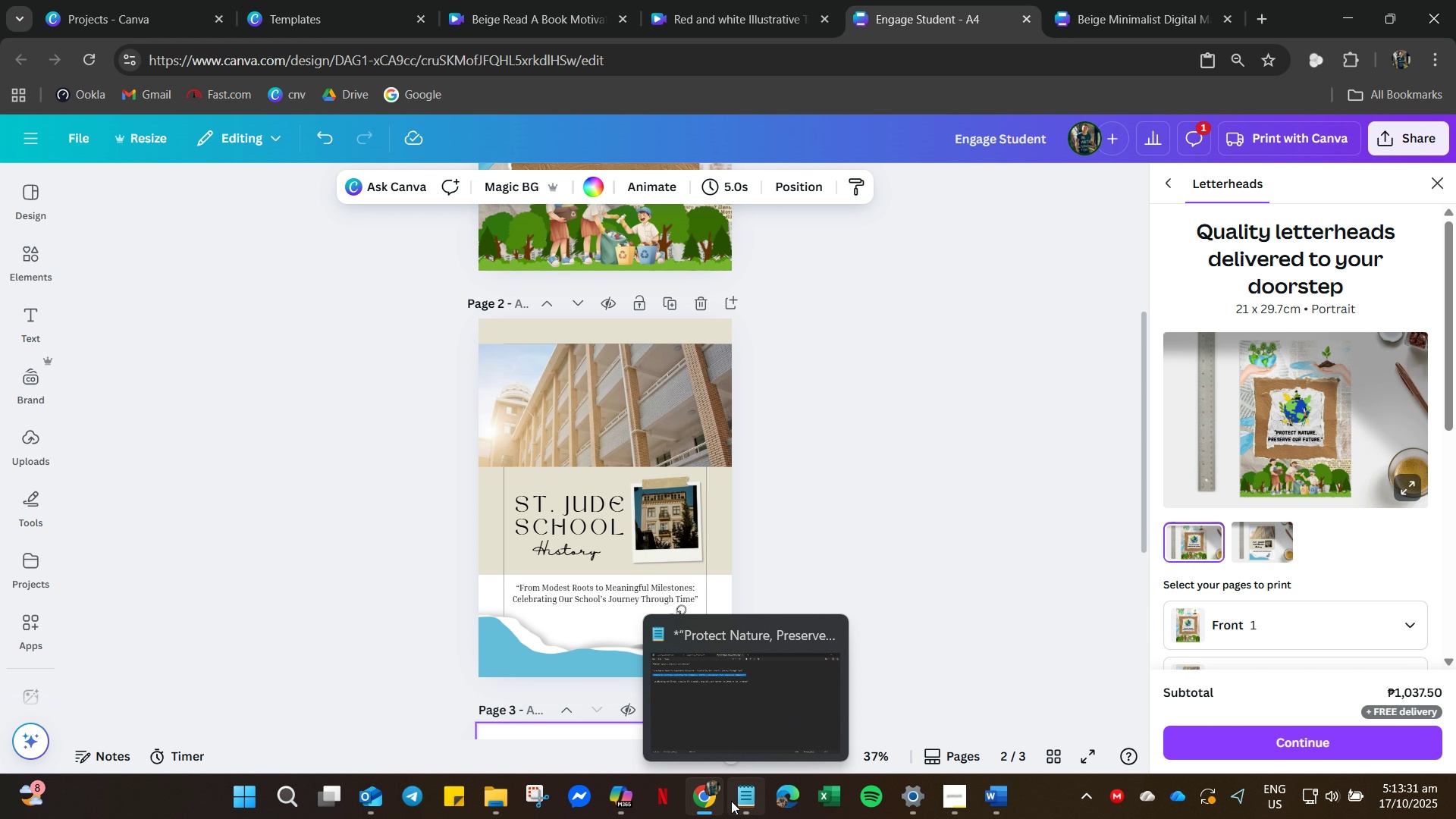 
left_click([734, 801])
 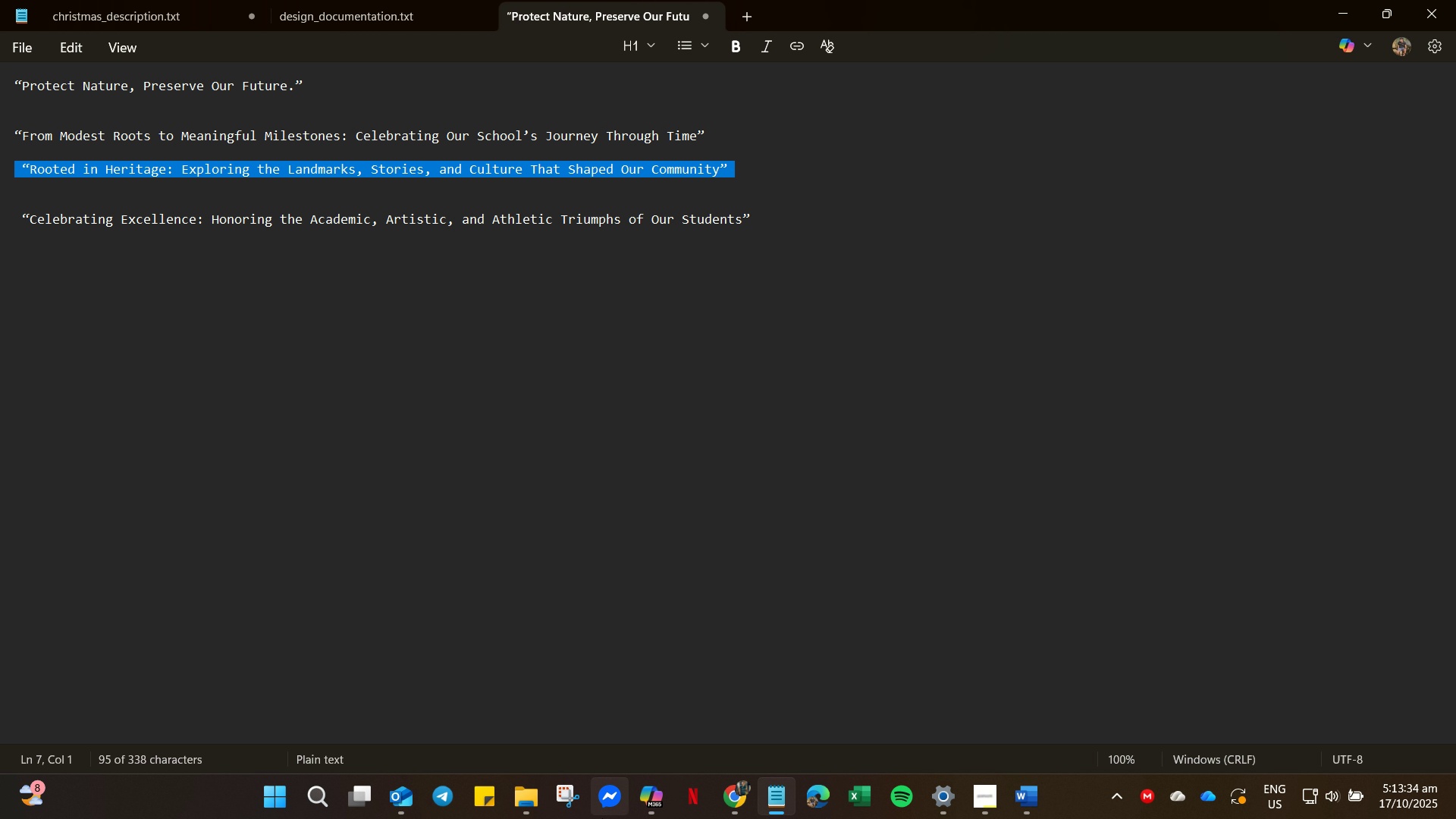 
left_click([651, 804])
 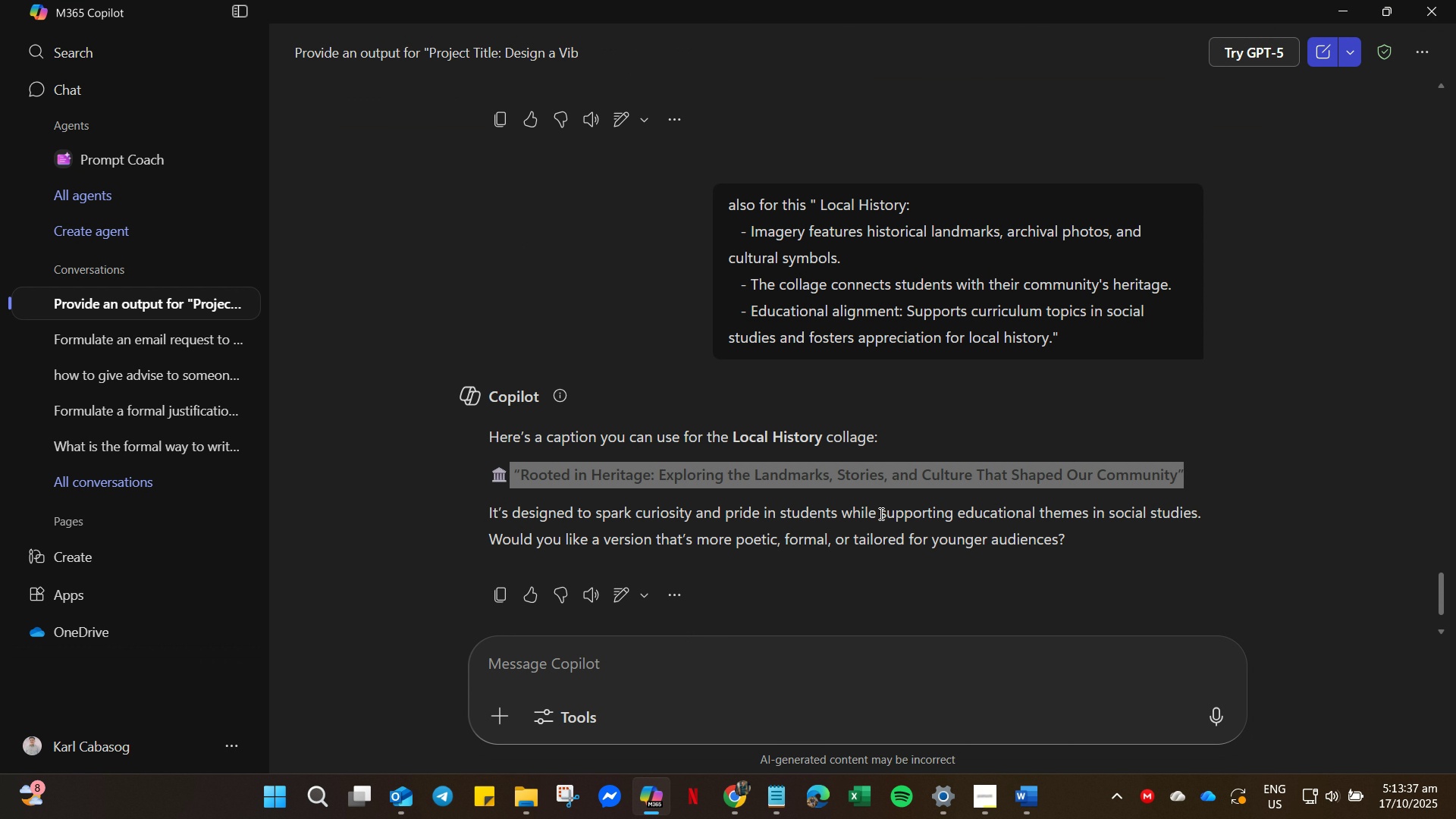 
scroll: coordinate [814, 554], scroll_direction: down, amount: 11.0
 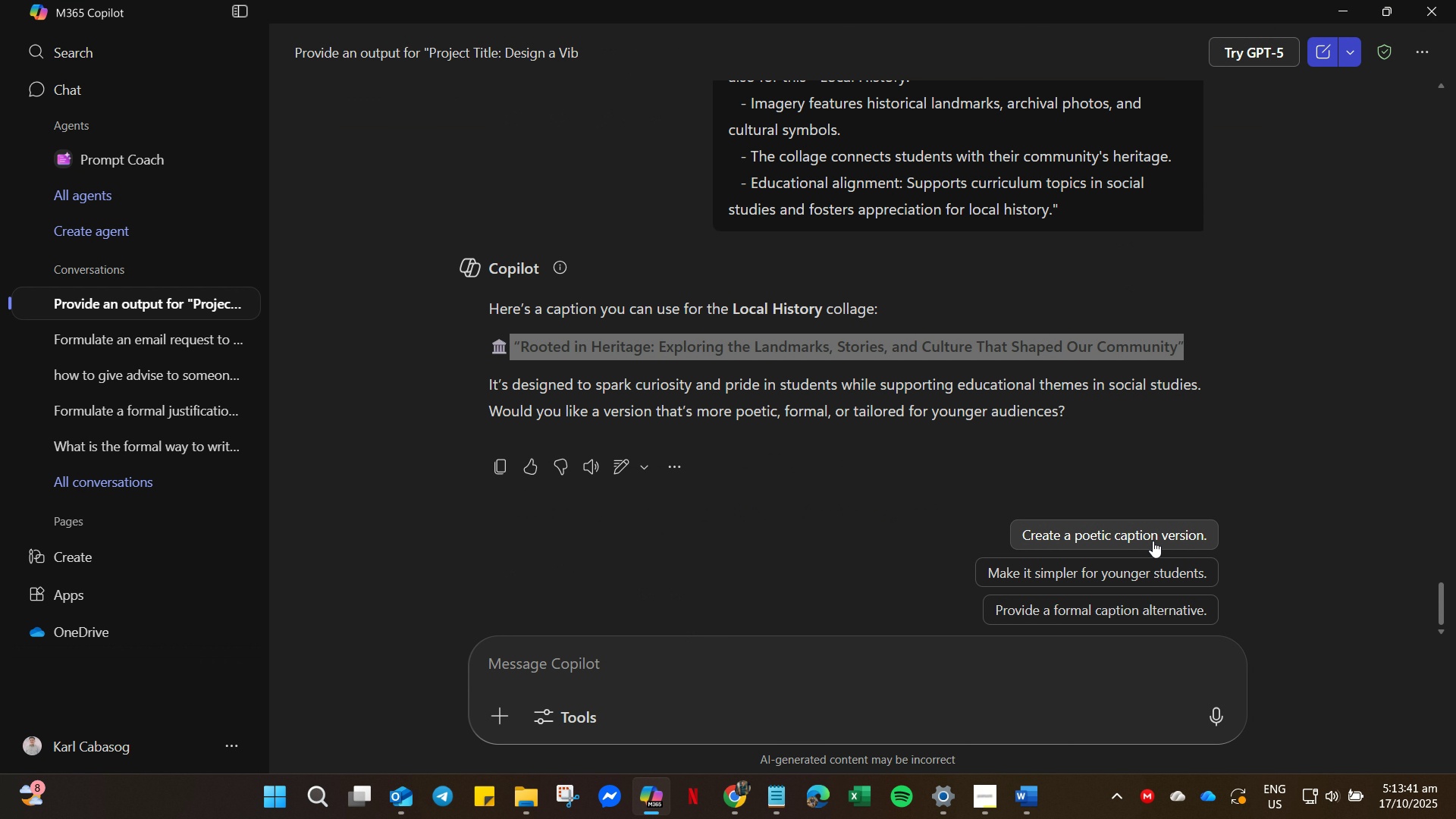 
left_click([1153, 541])
 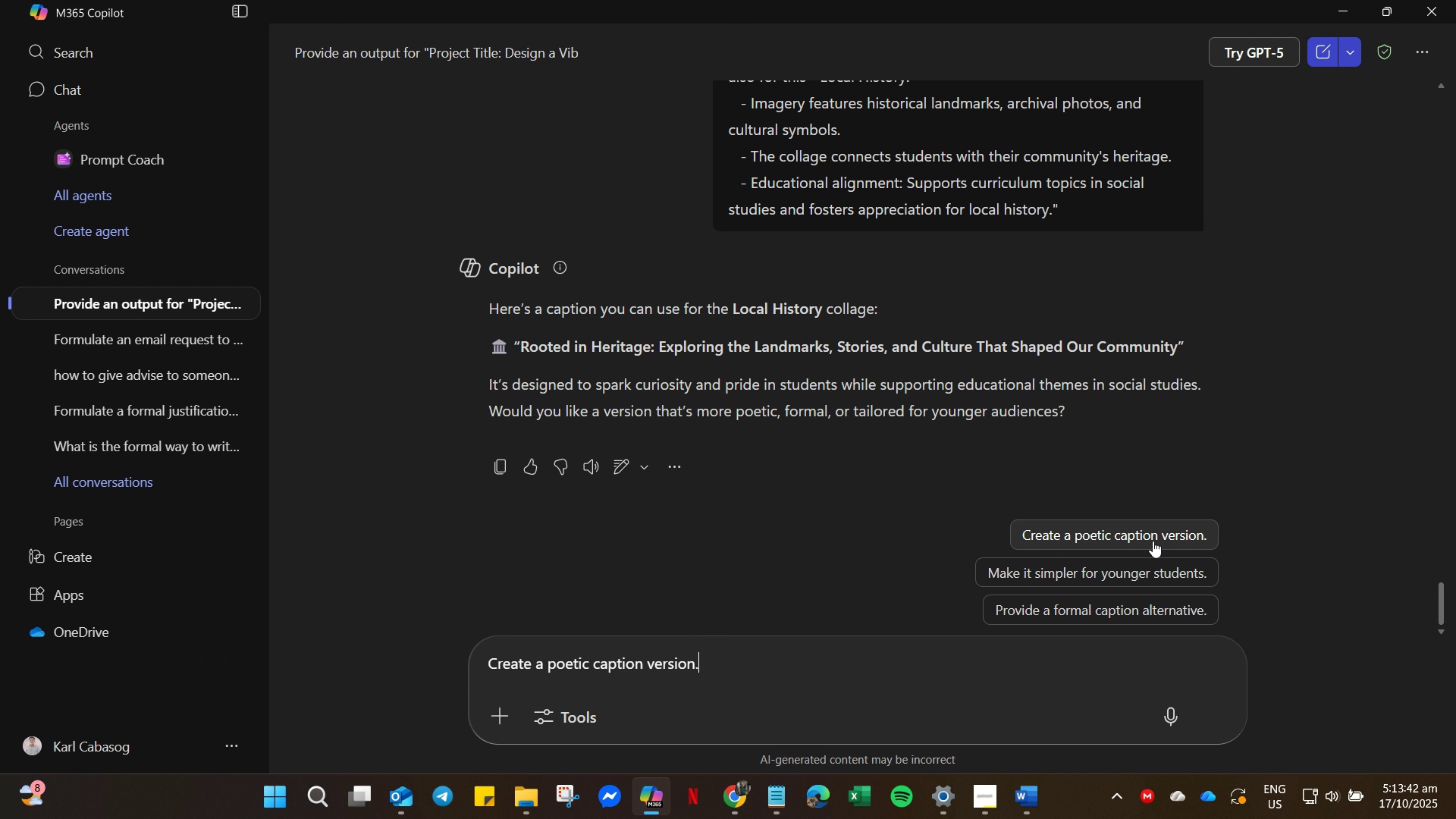 
key(Enter)
 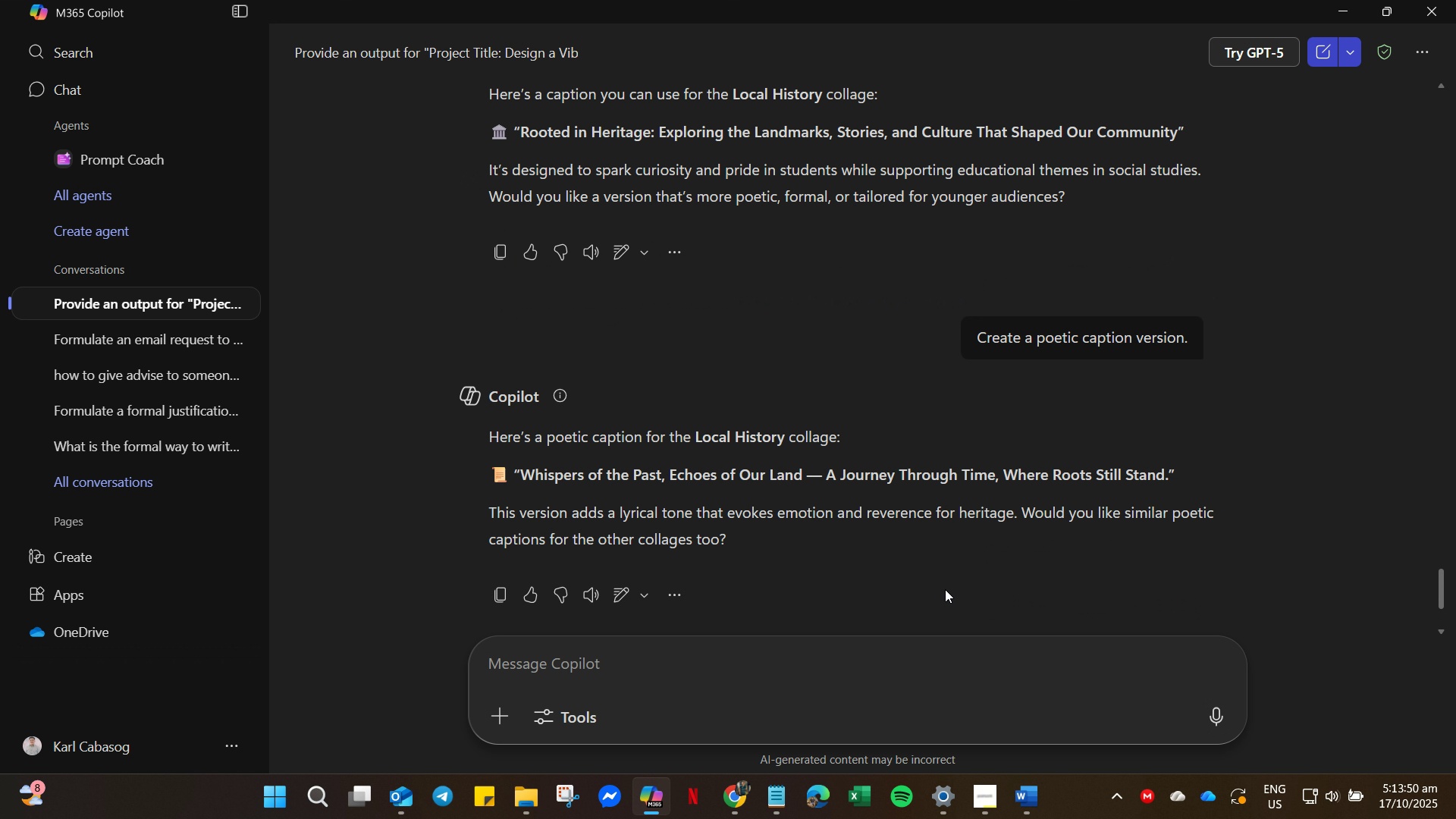 
wait(13.17)
 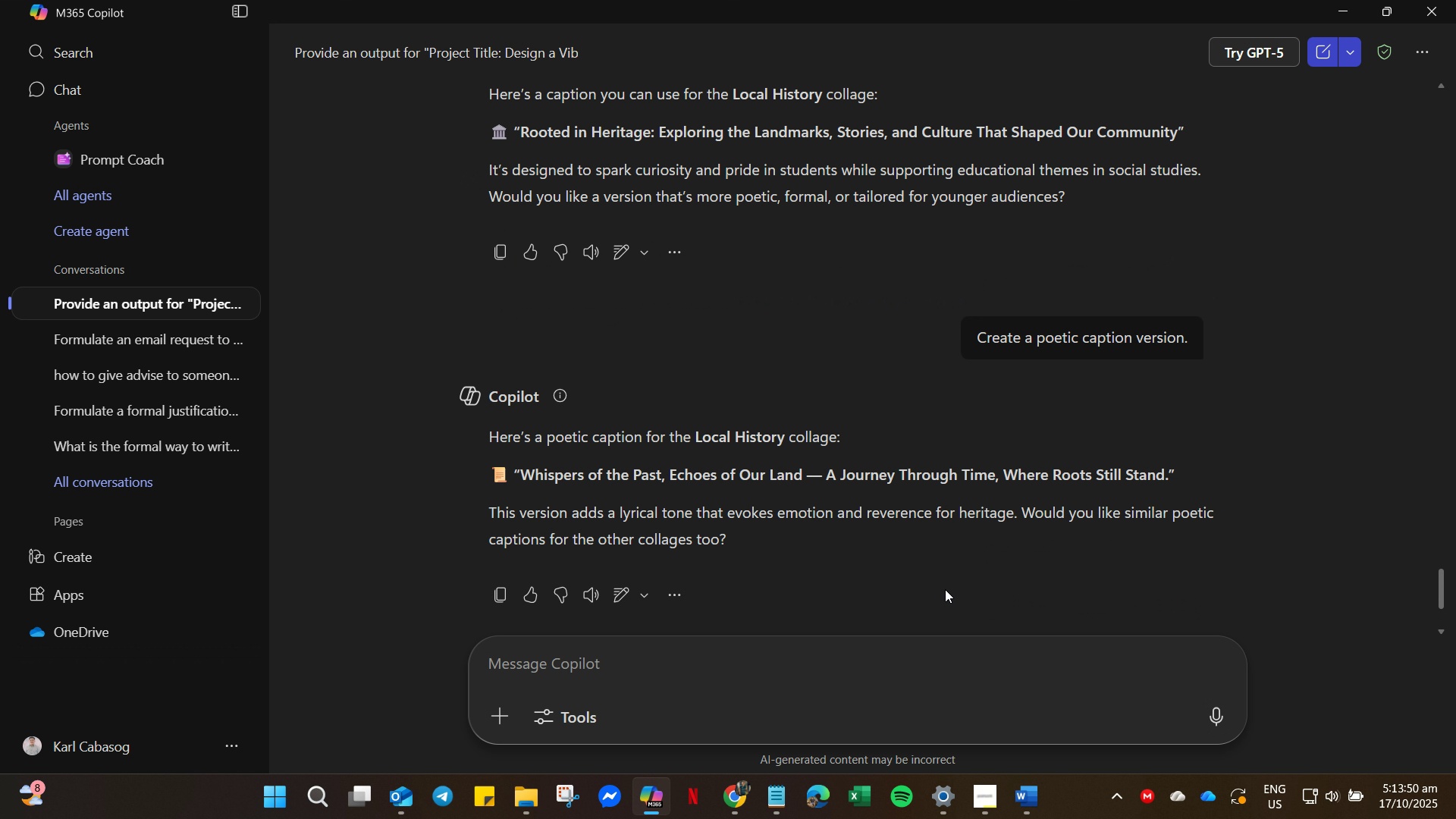 
left_click_drag(start_coordinate=[1177, 475], to_coordinate=[519, 475])
 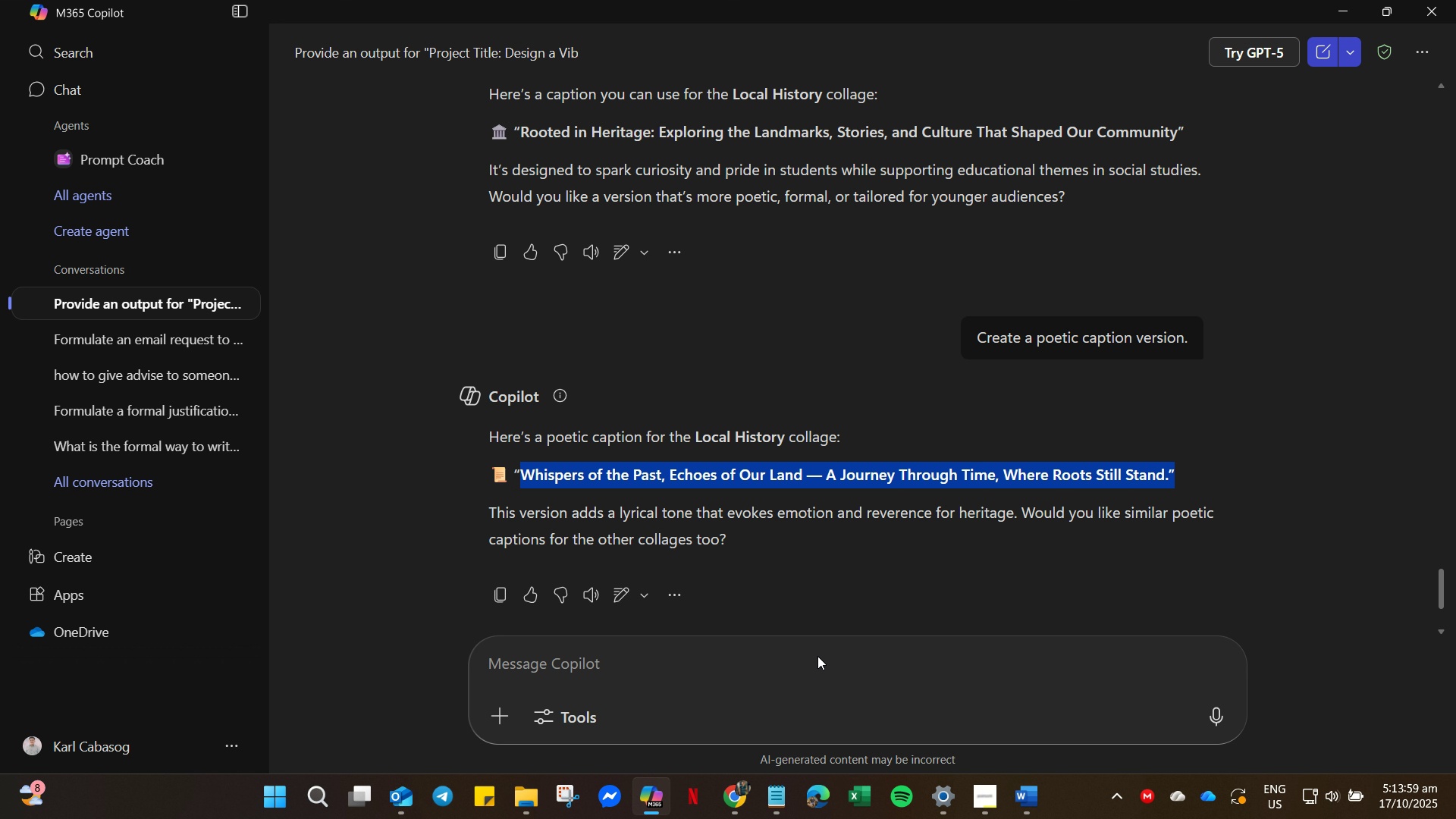 
left_click([783, 801])
 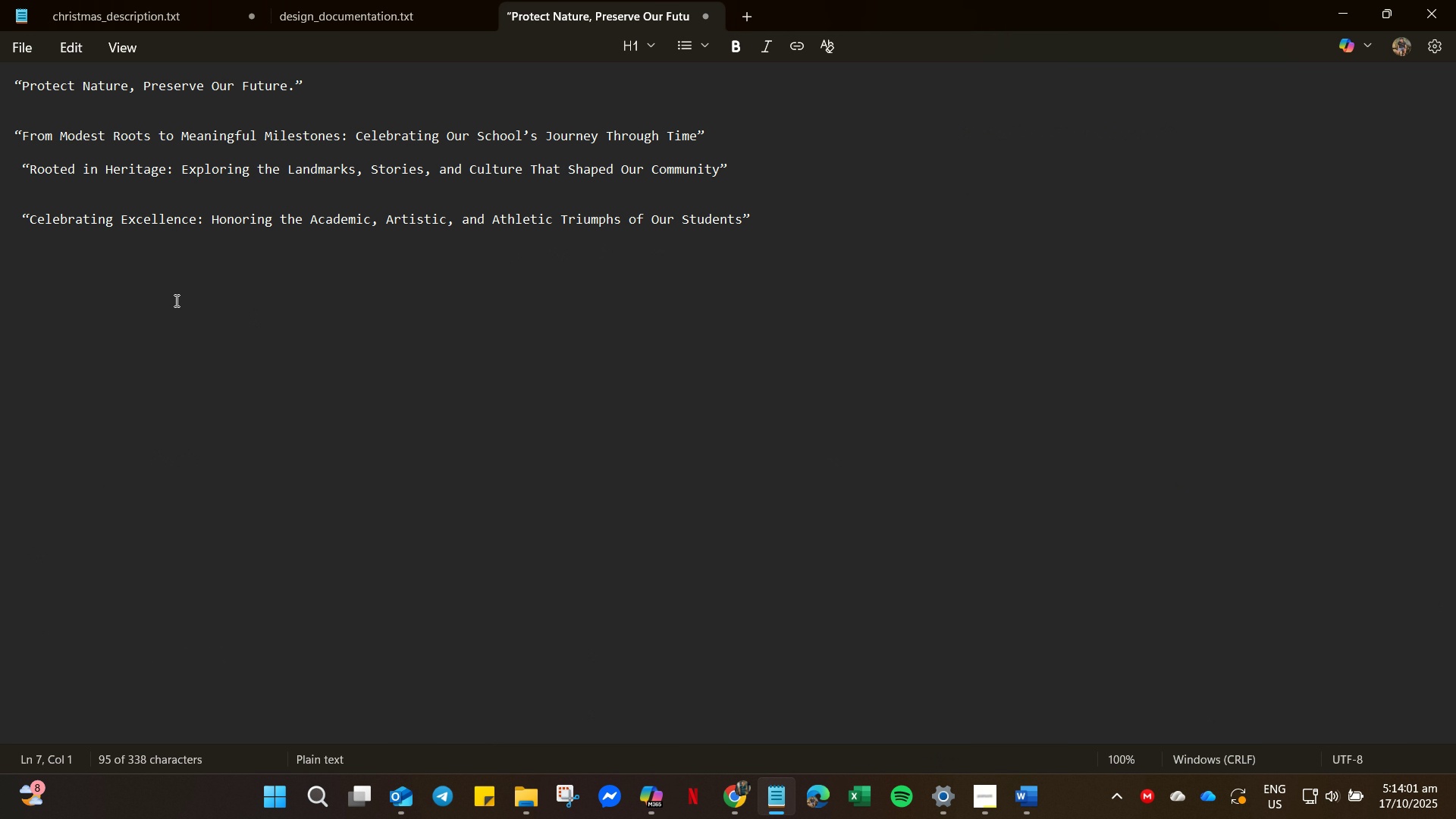 
left_click([175, 300])
 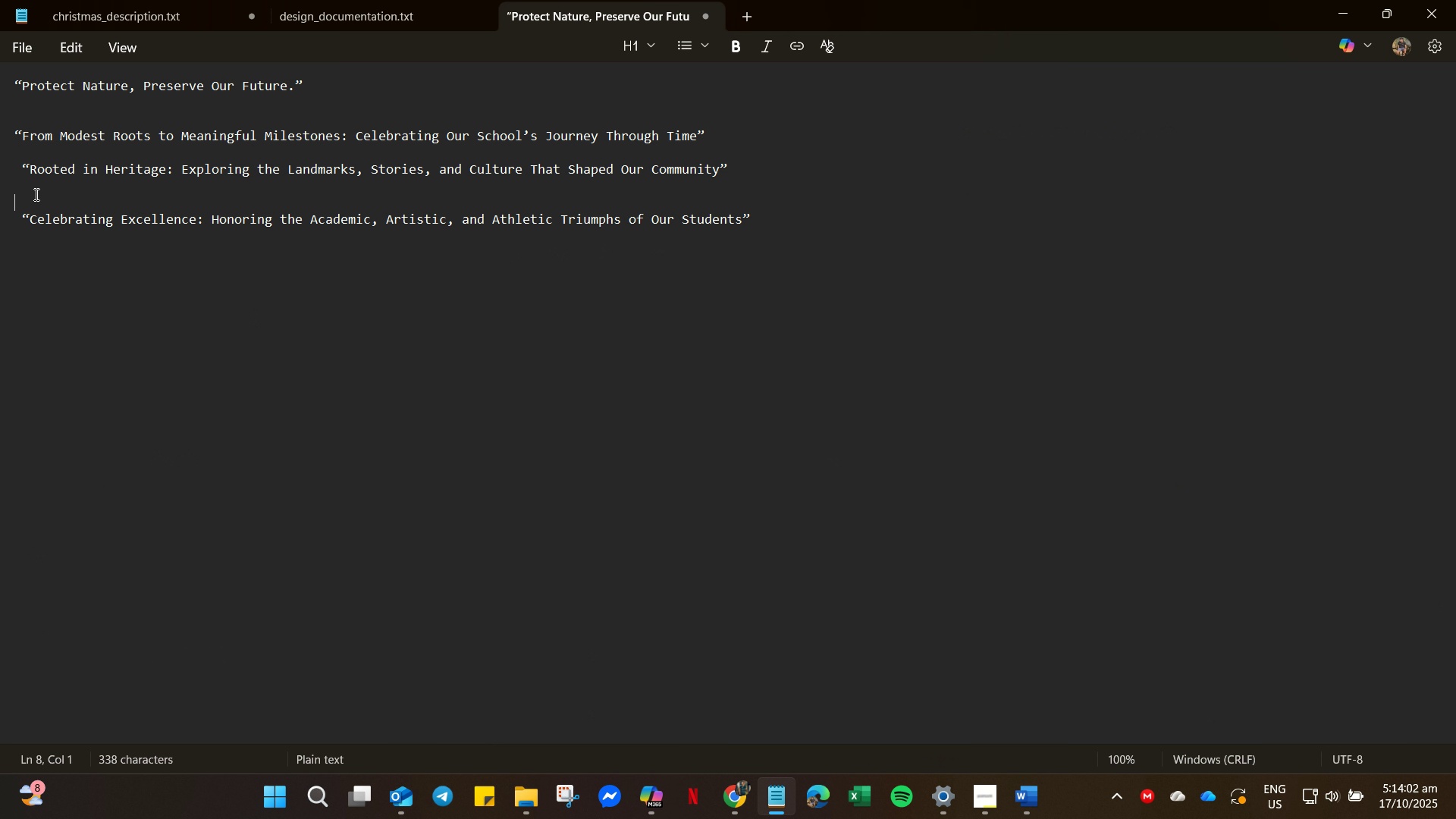 
left_click([35, 194])
 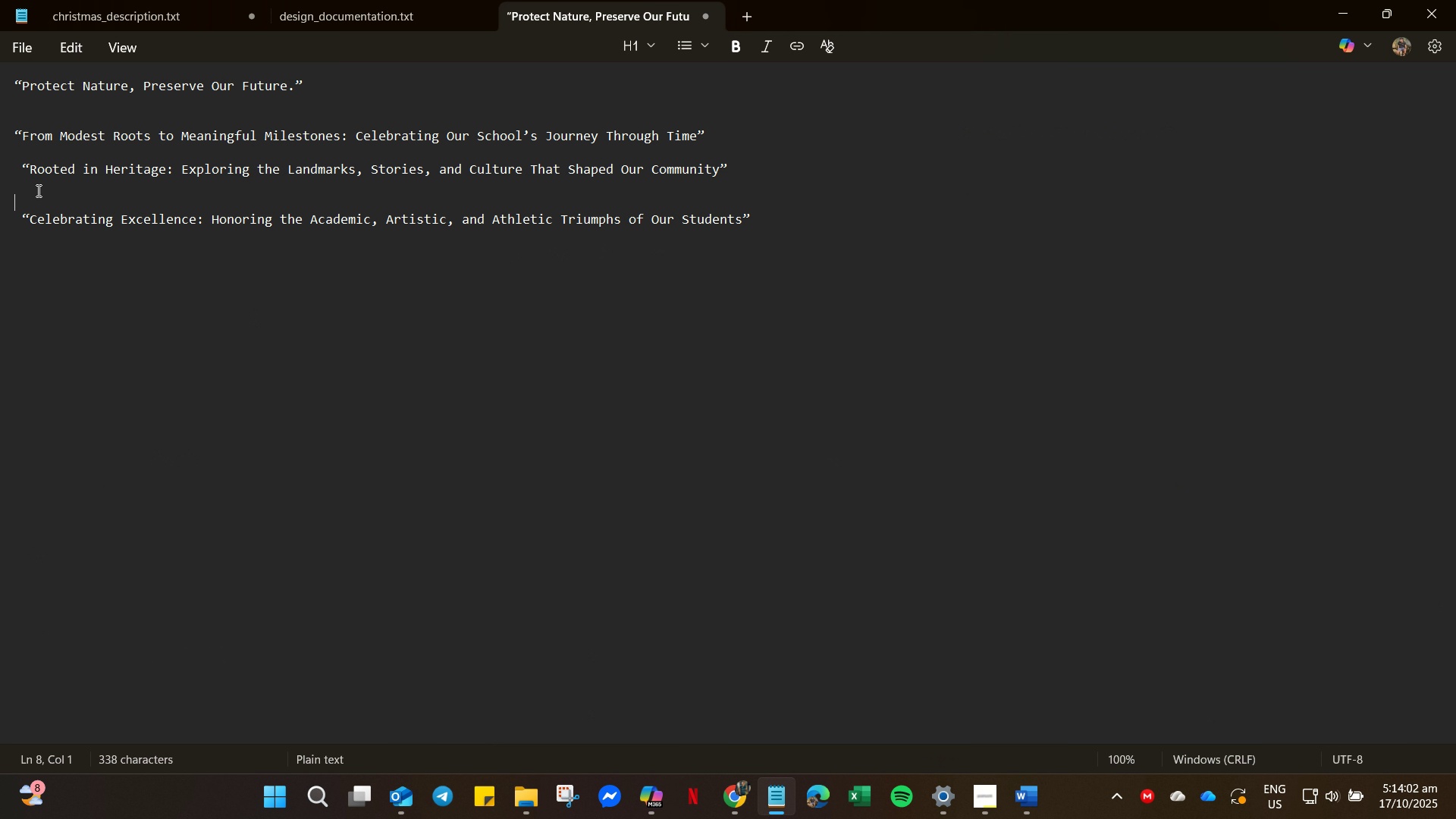 
hold_key(key=ControlLeft, duration=0.42)
 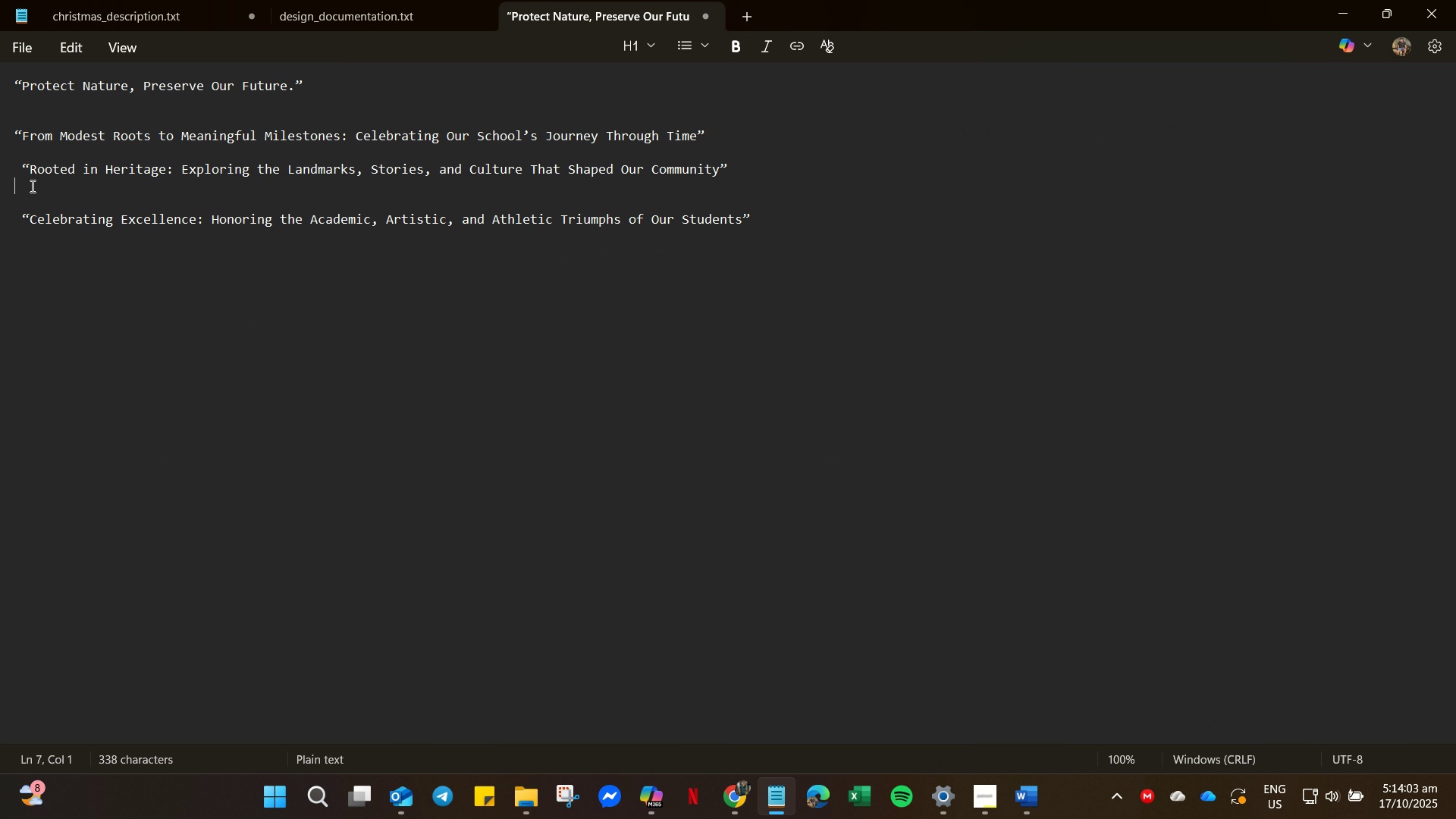 
left_click([31, 186])
 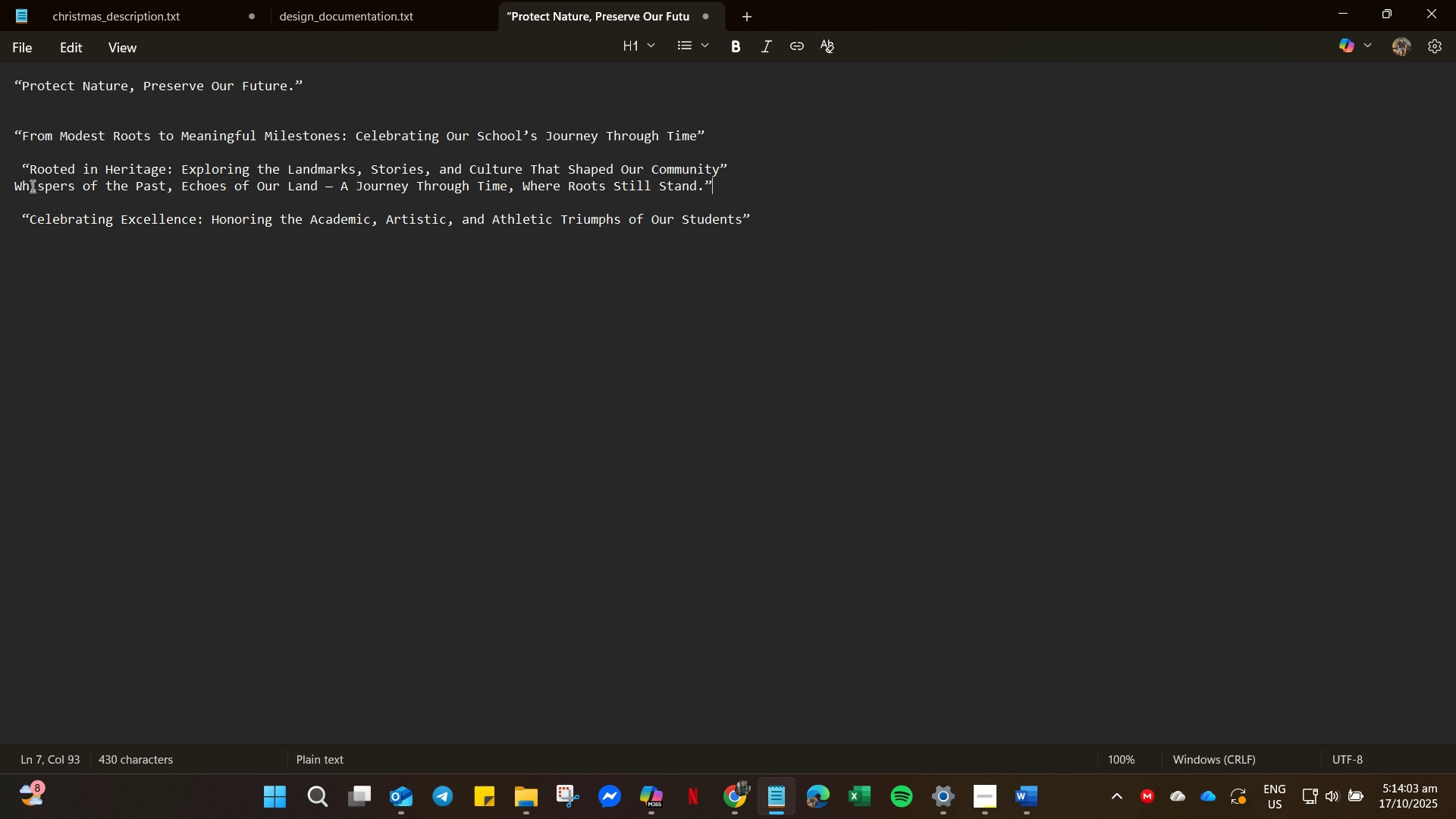 
key(Control+V)
 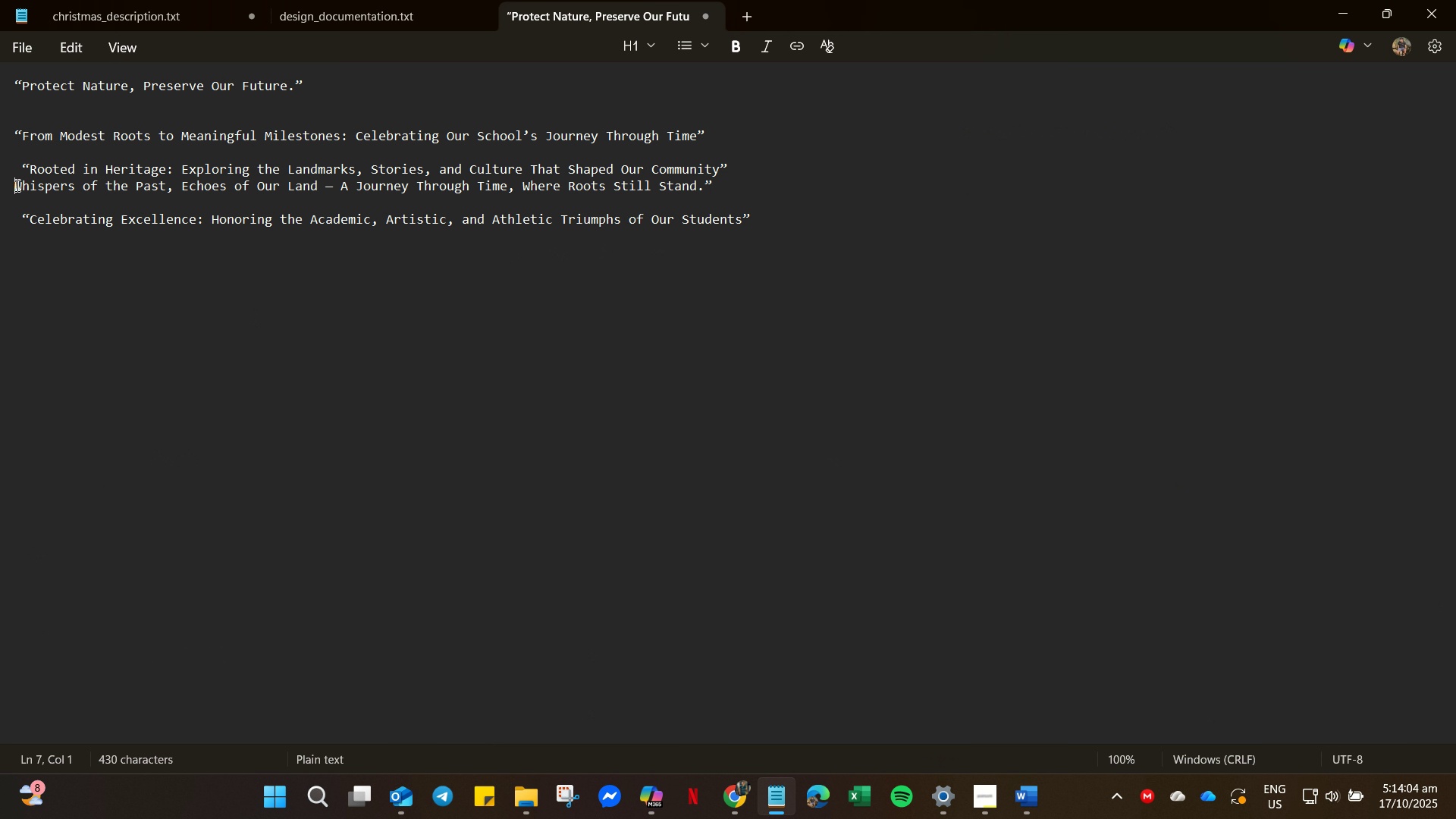 
left_click([16, 185])
 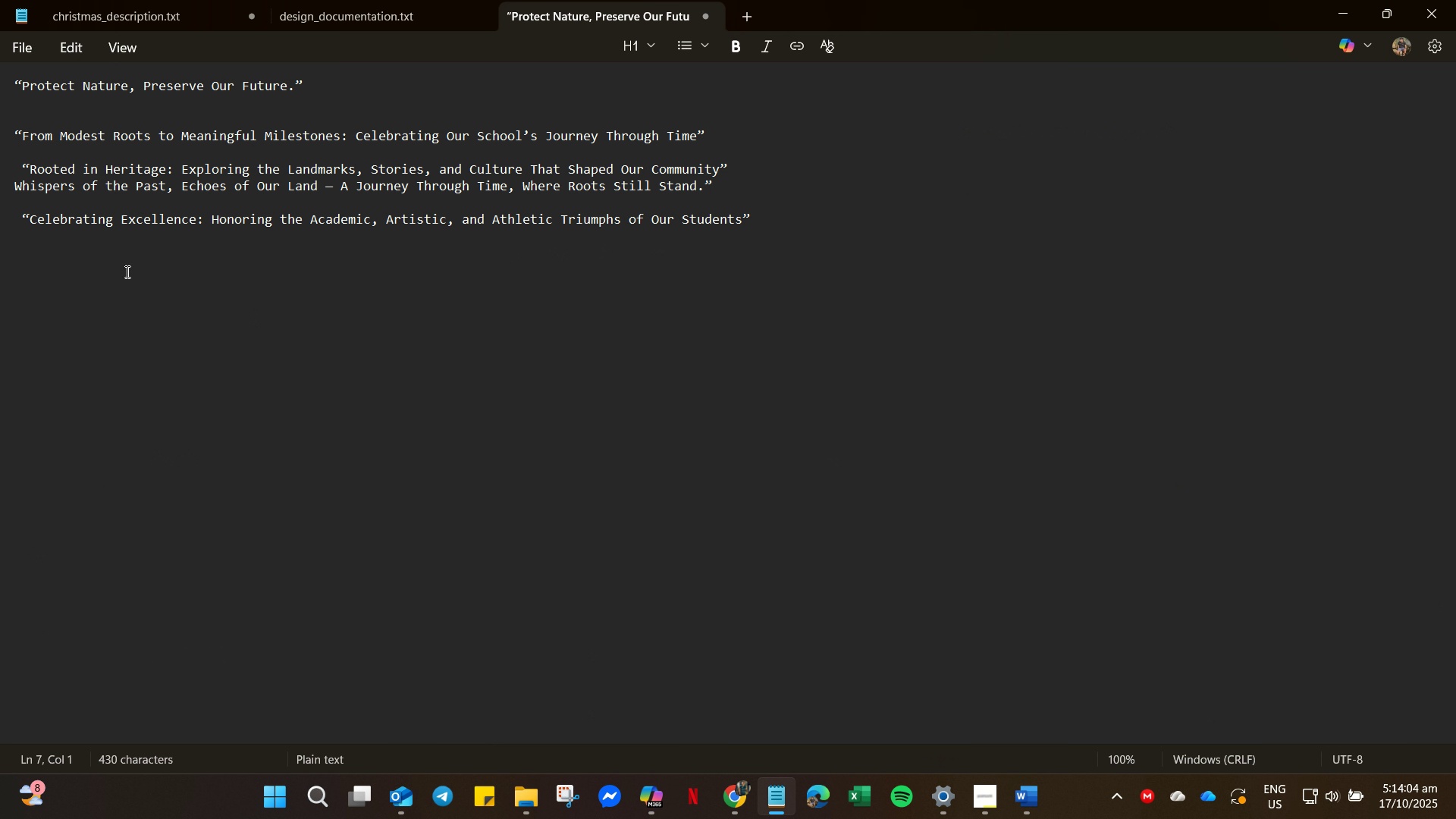 
key(Shift+Quote)
 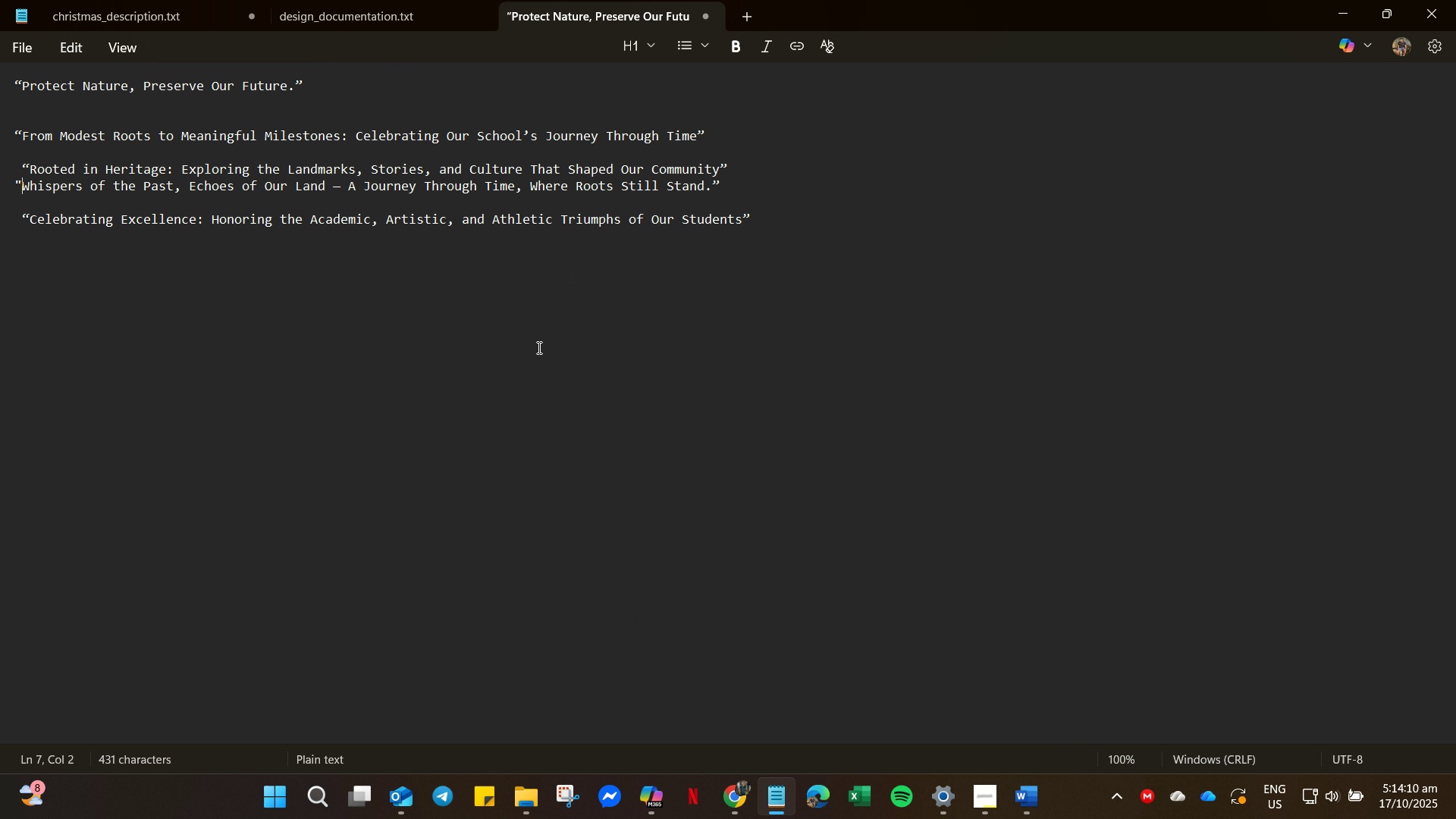 
wait(10.53)
 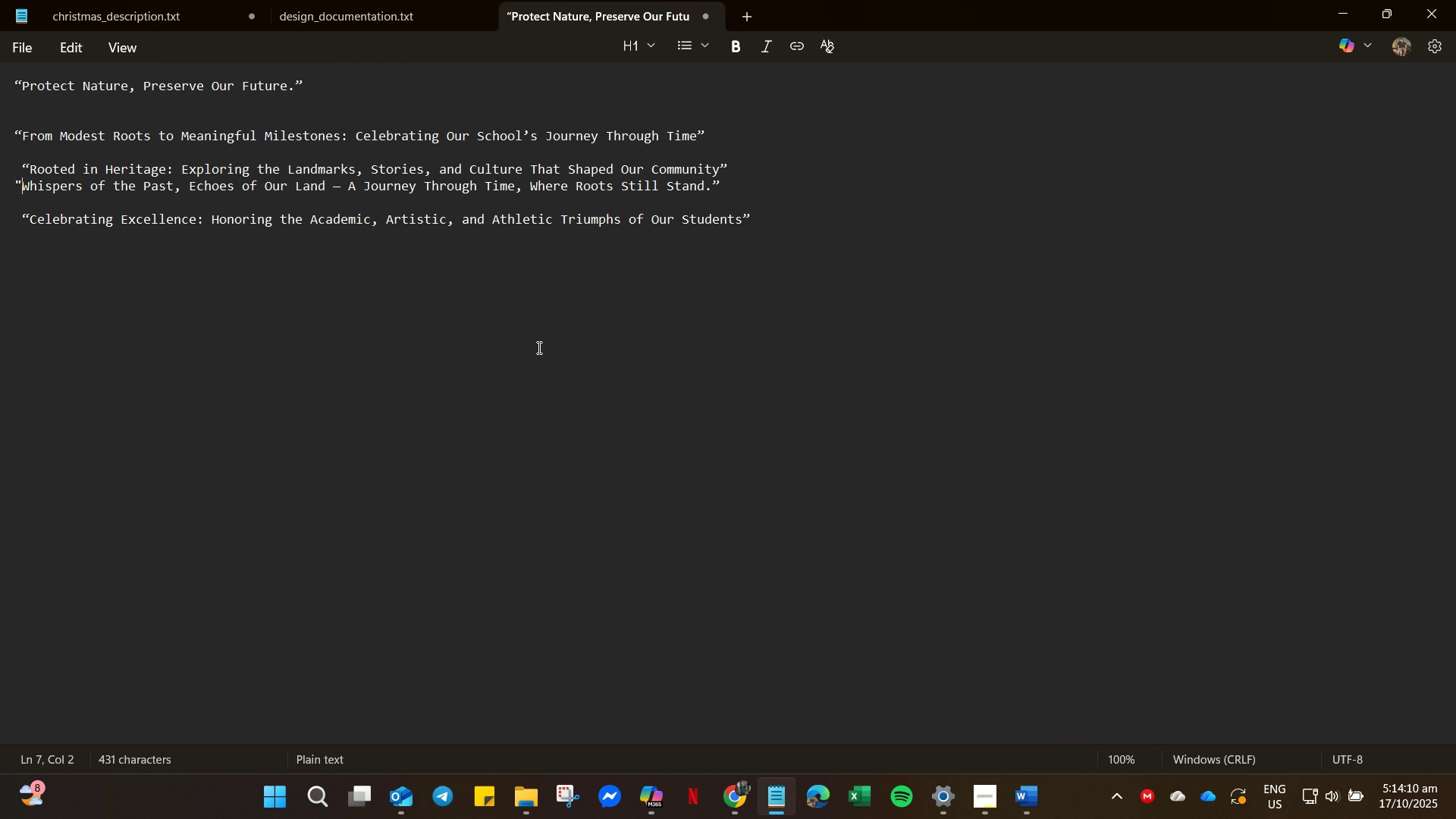 
left_click([529, 796])
 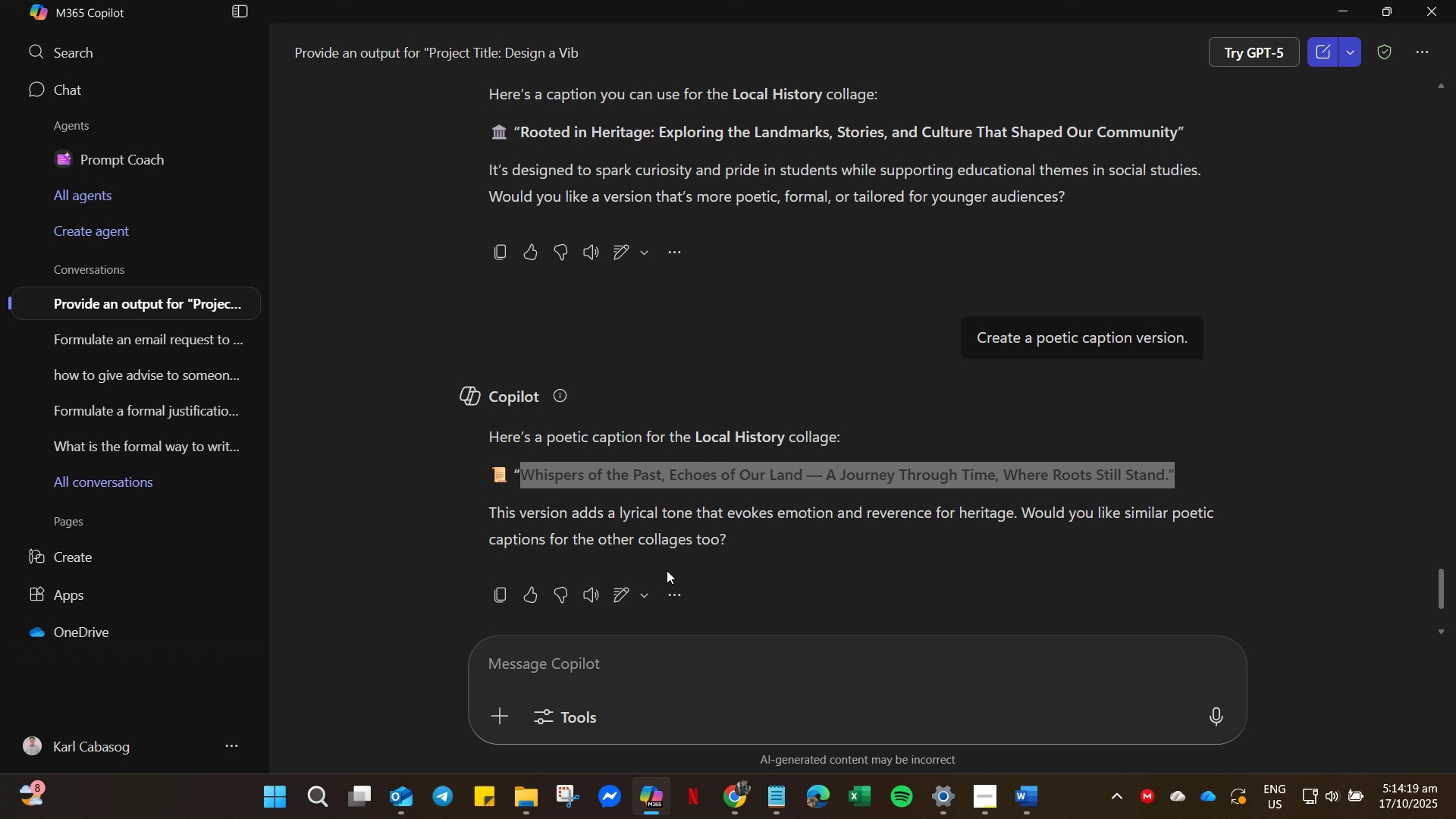 
wait(5.1)
 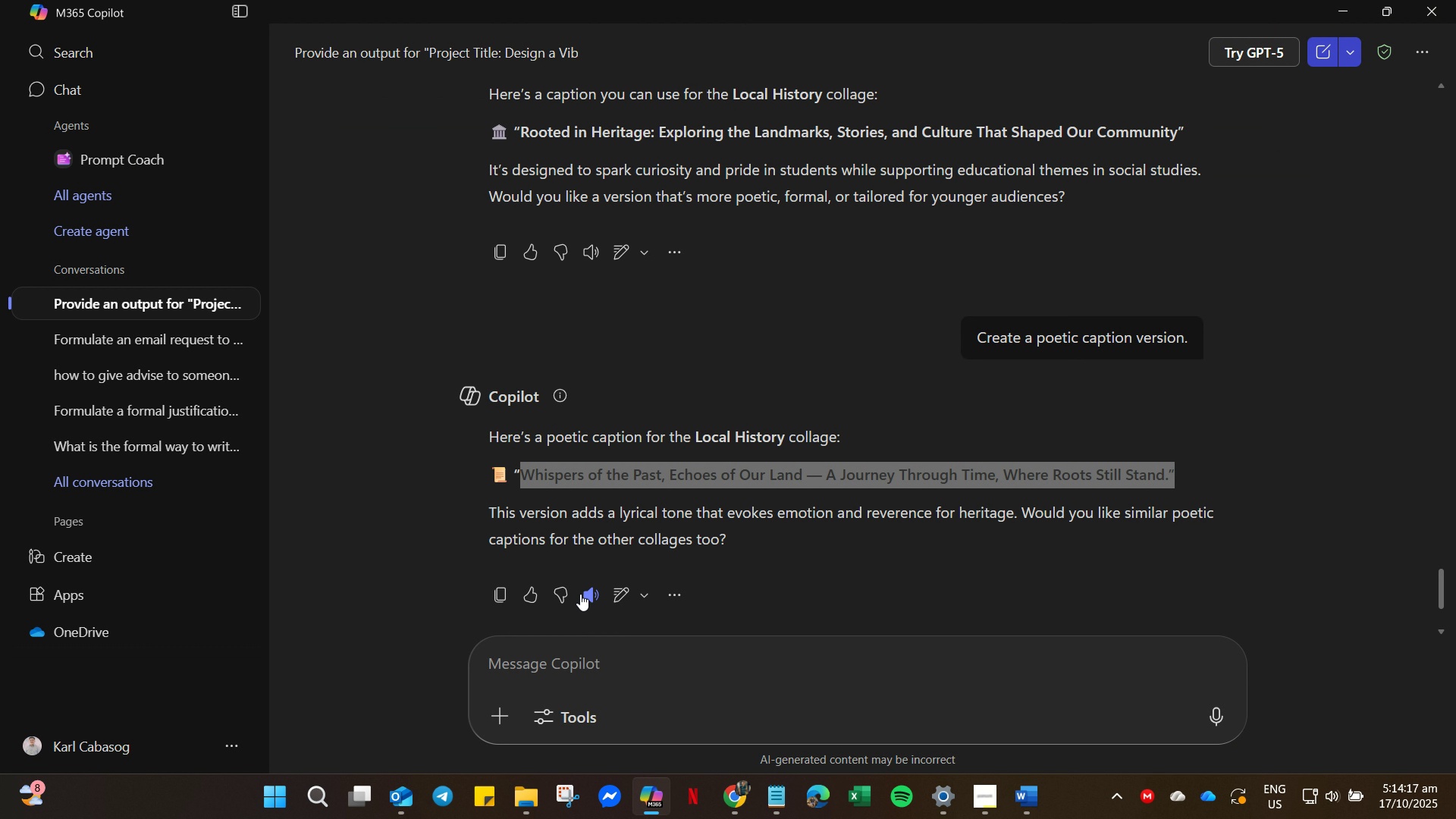 
type(Create a sh)
 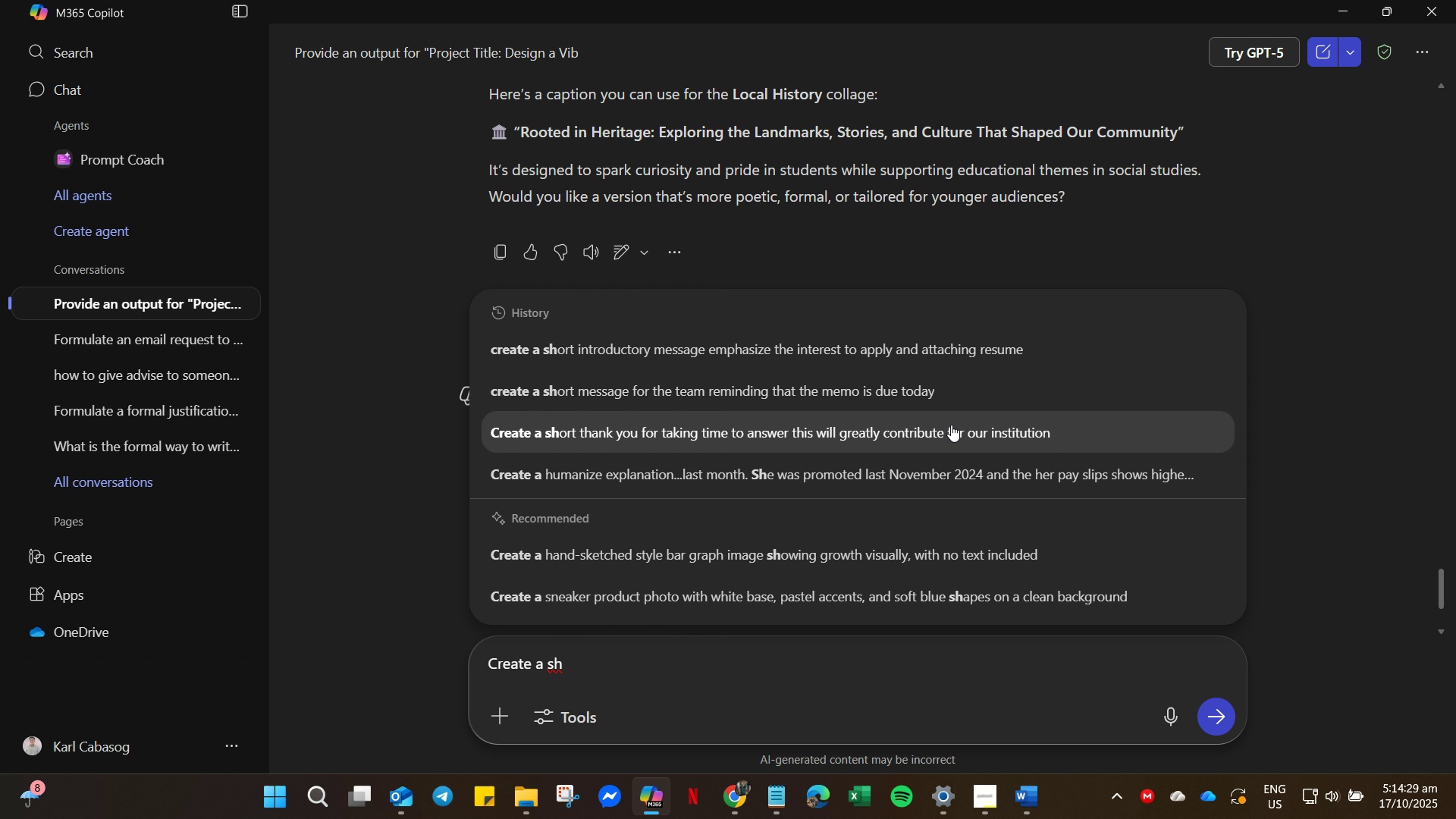 
wait(5.78)
 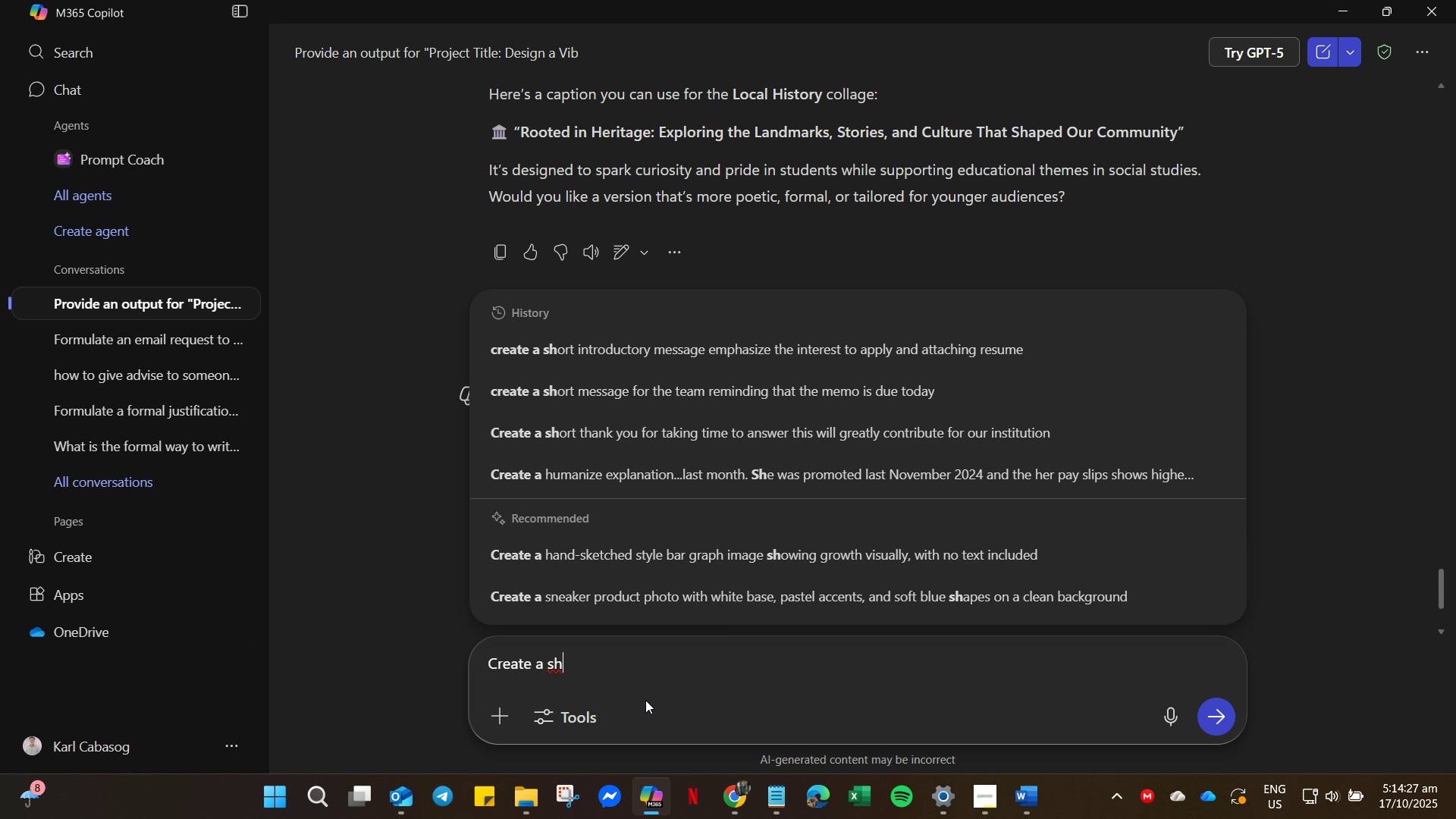 
type(ort narative for magzine cover  catchy )
 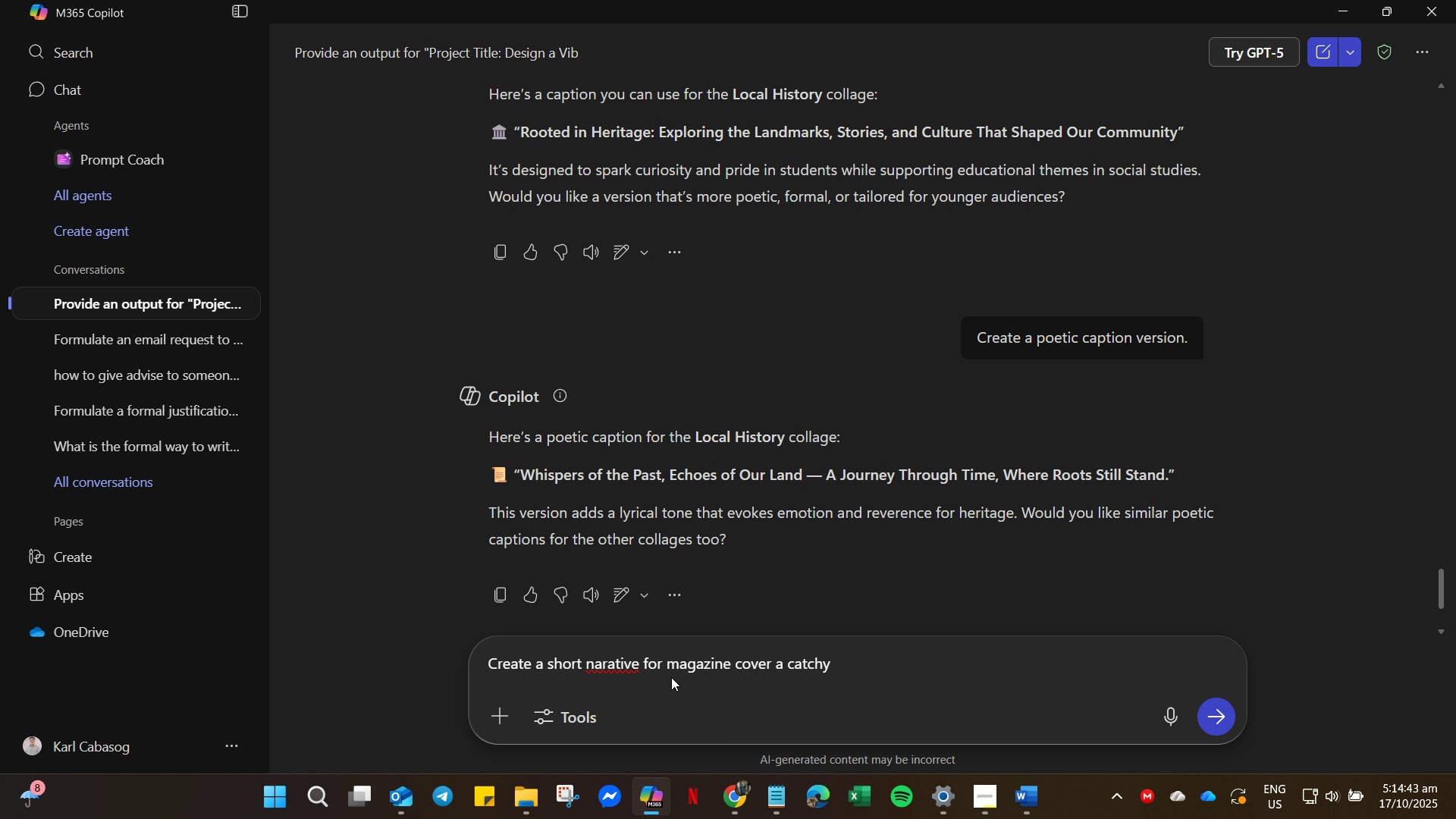 
right_click([623, 658])
 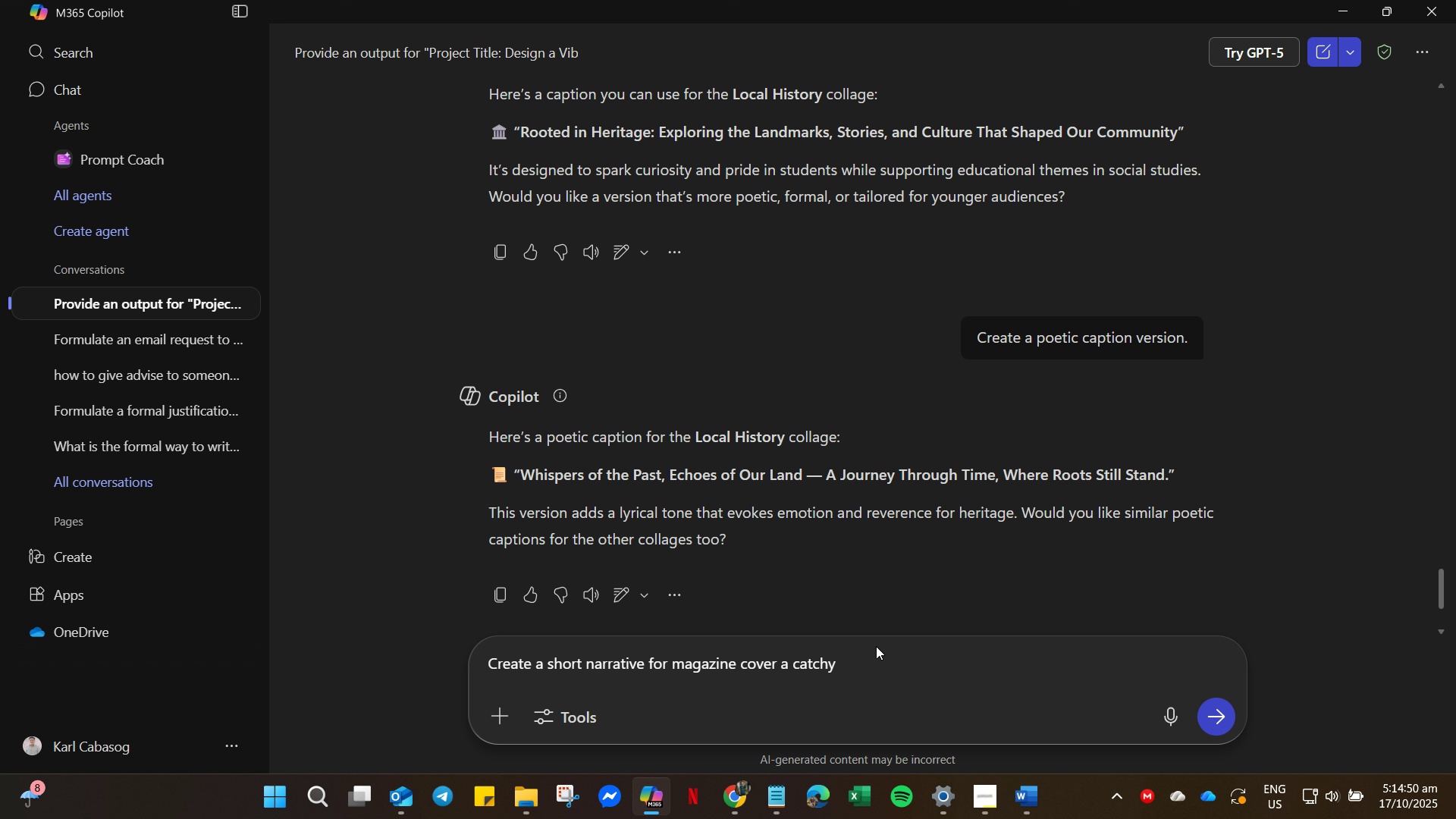 
wait(6.88)
 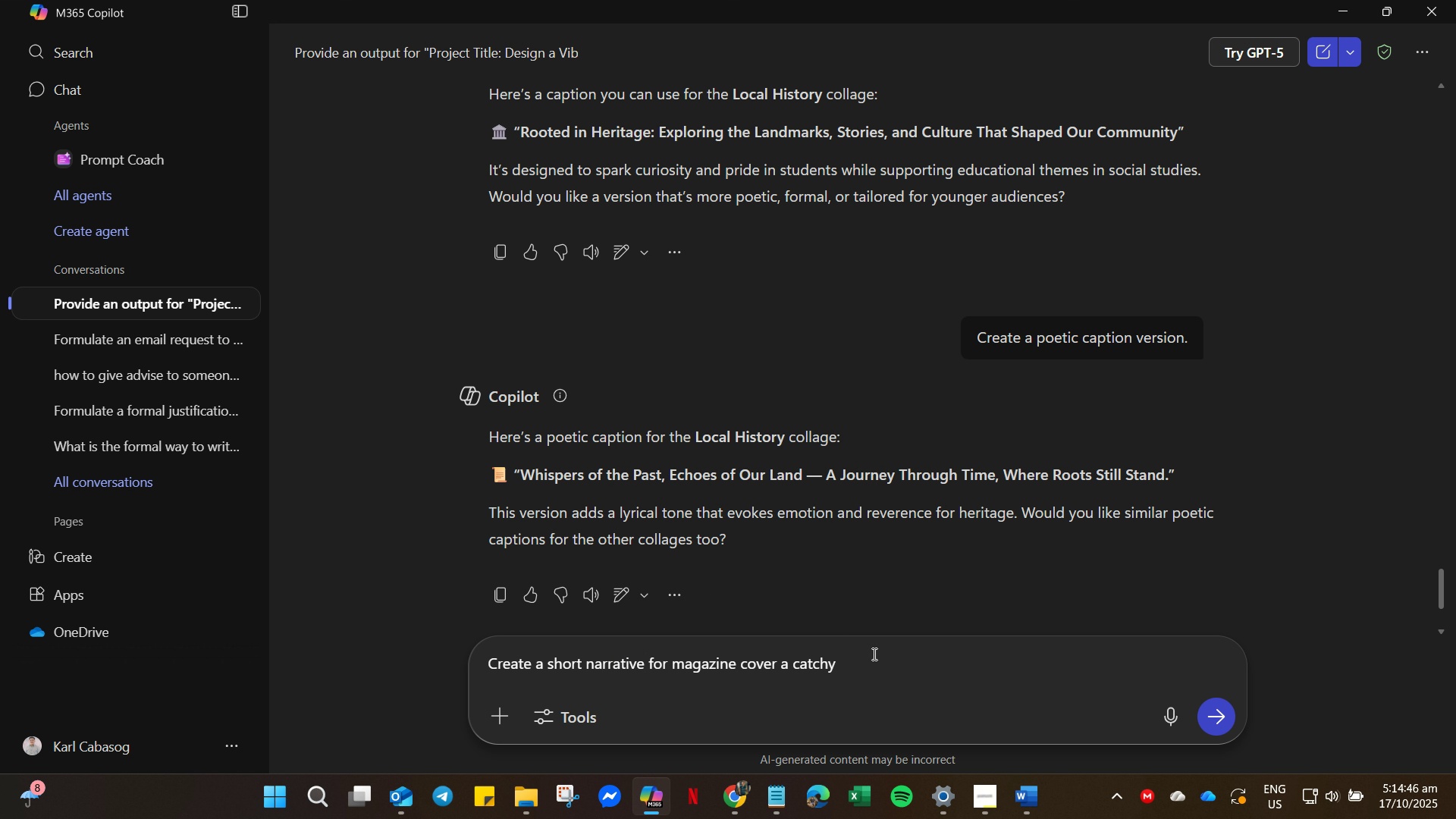 
type(one)
 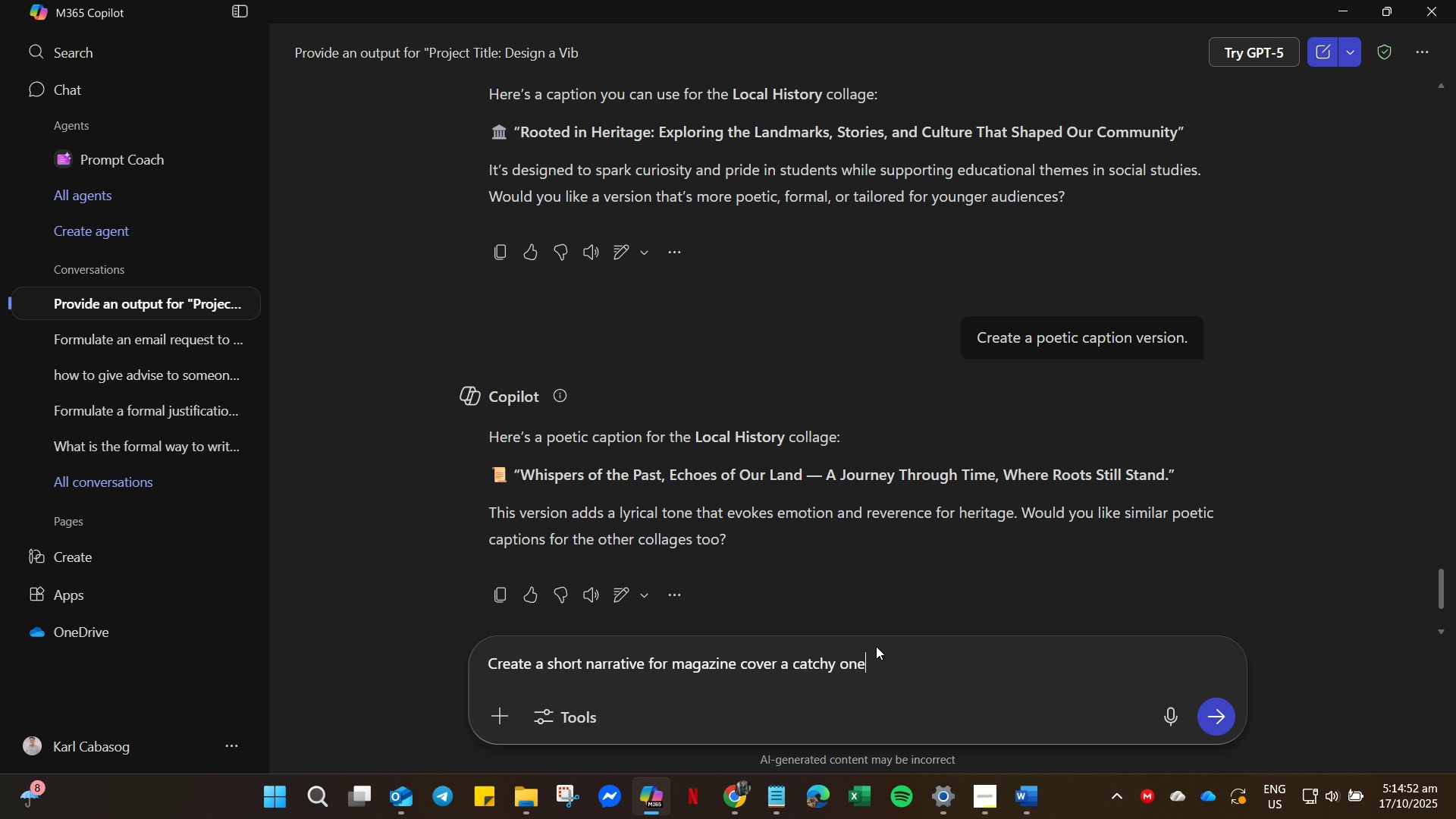 
key(Enter)
 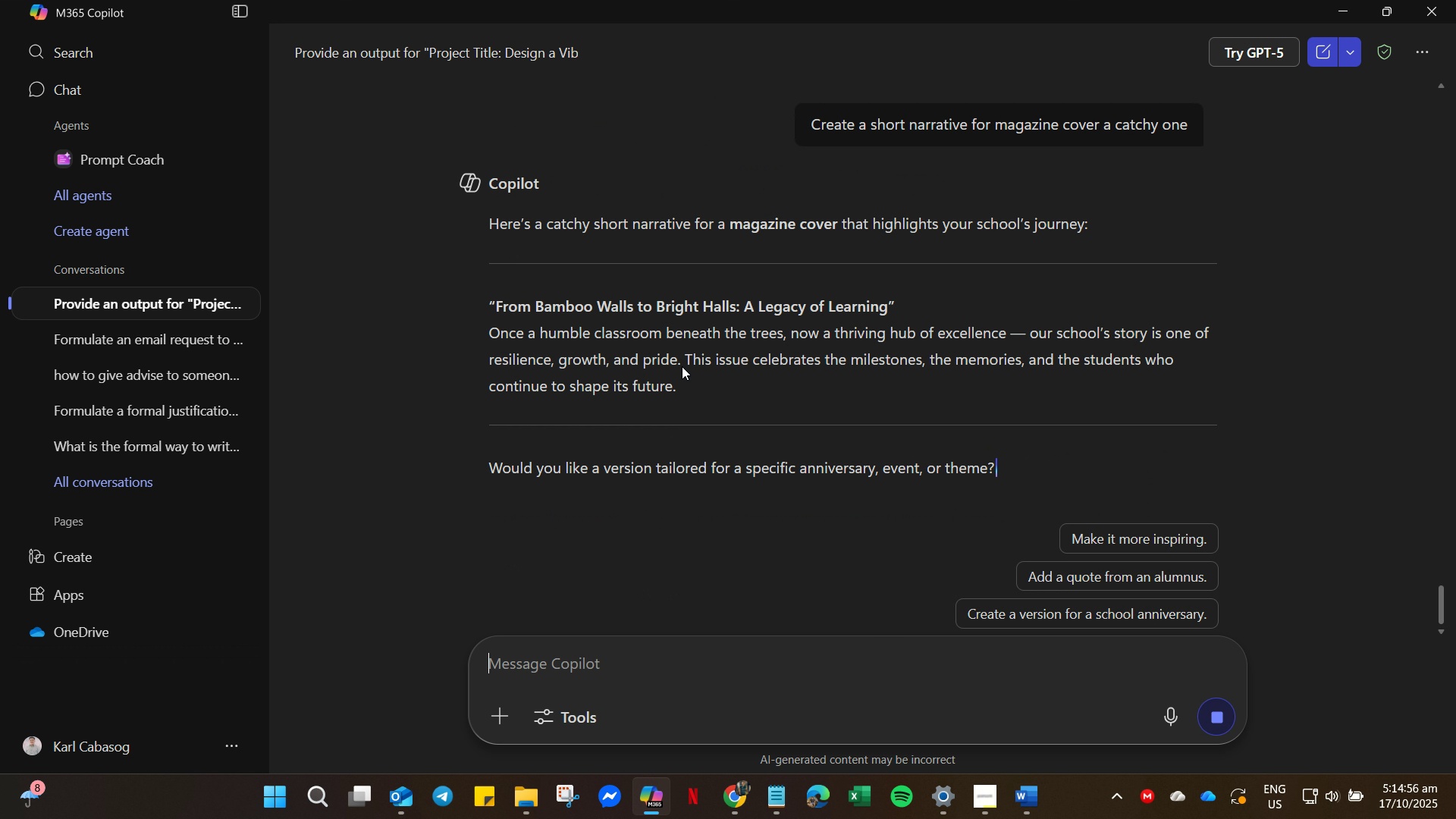 
wait(9.48)
 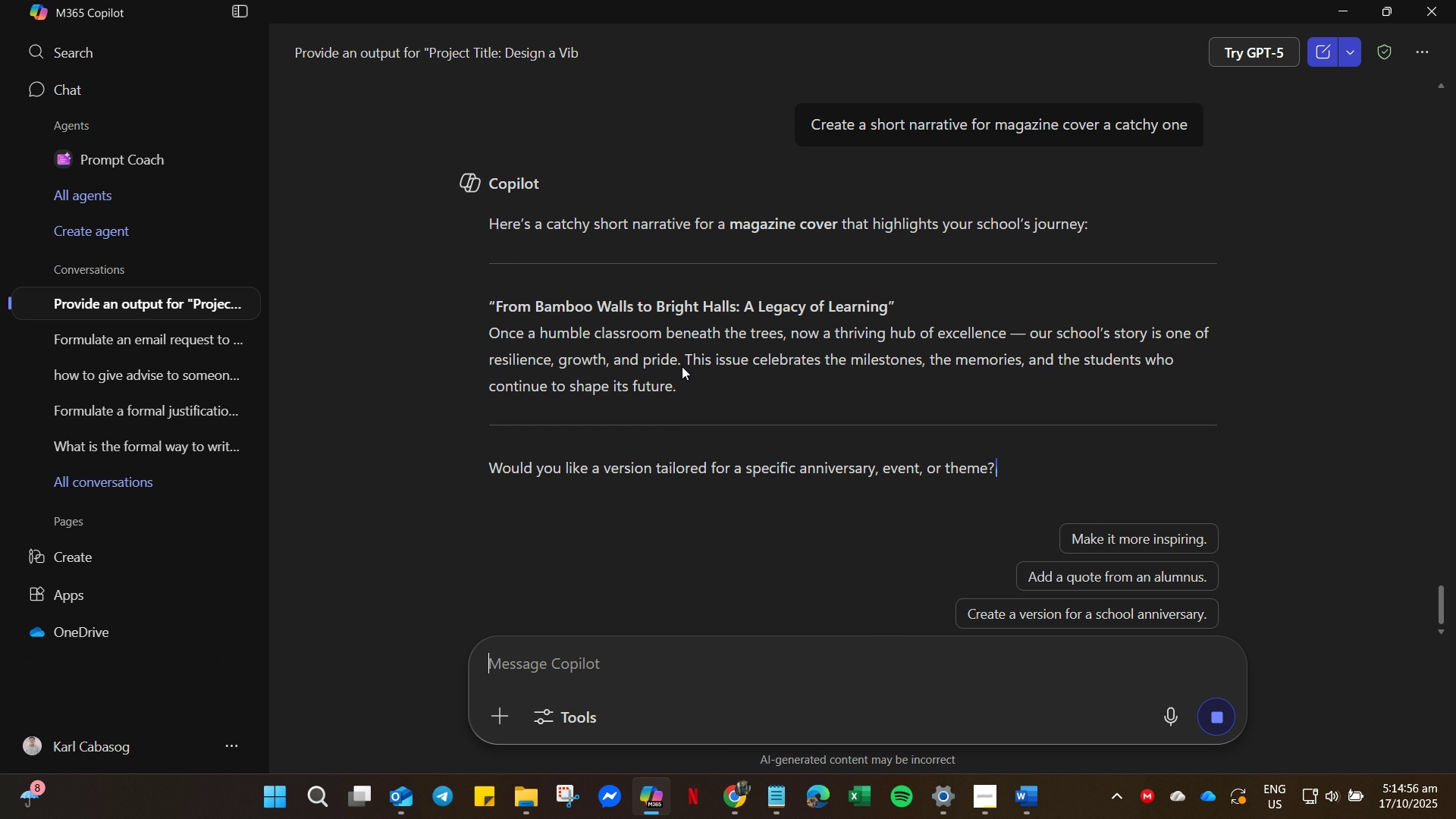 
left_click_drag(start_coordinate=[479, 403], to_coordinate=[691, 470])
 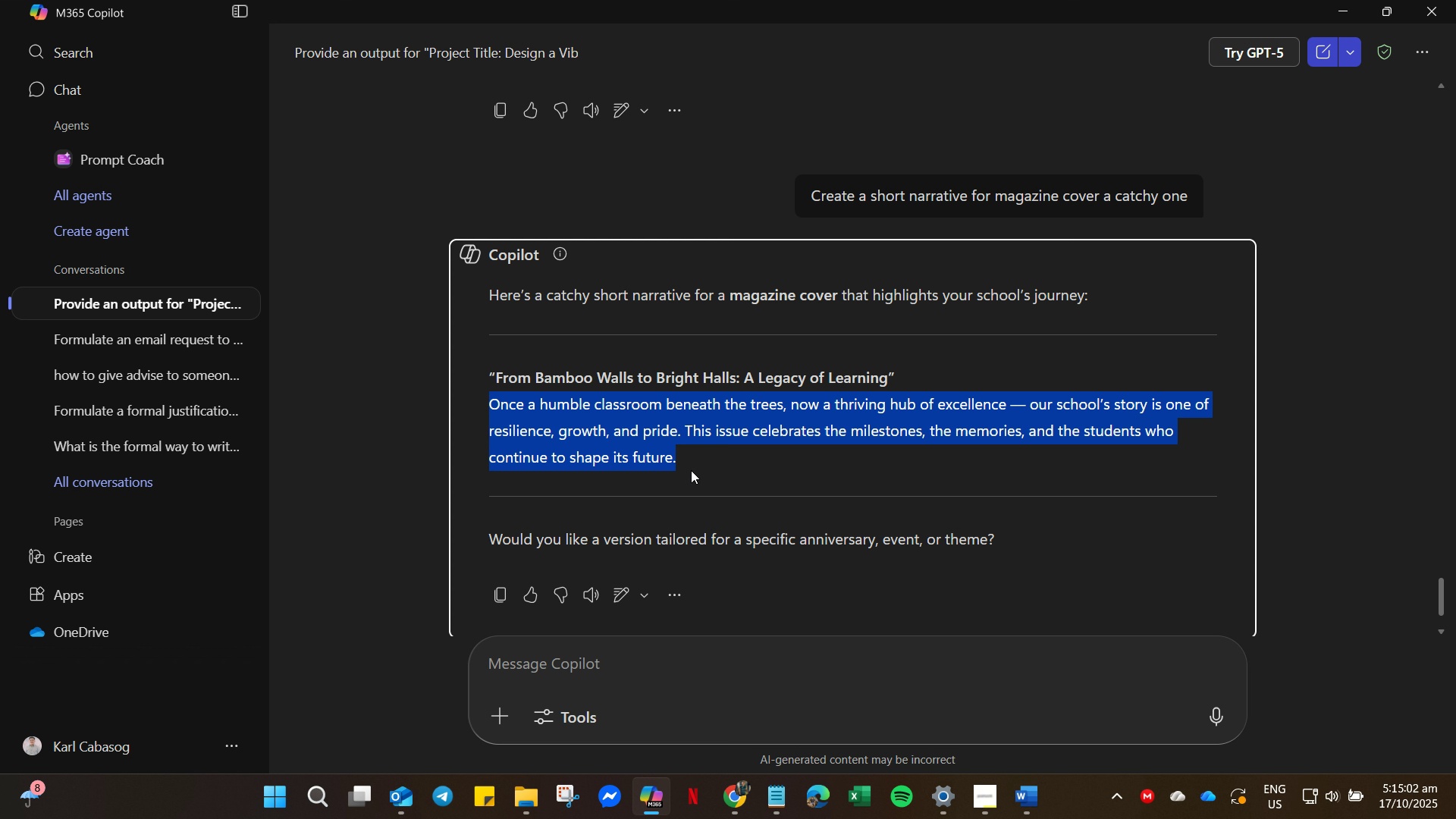 
key(Control+C)
 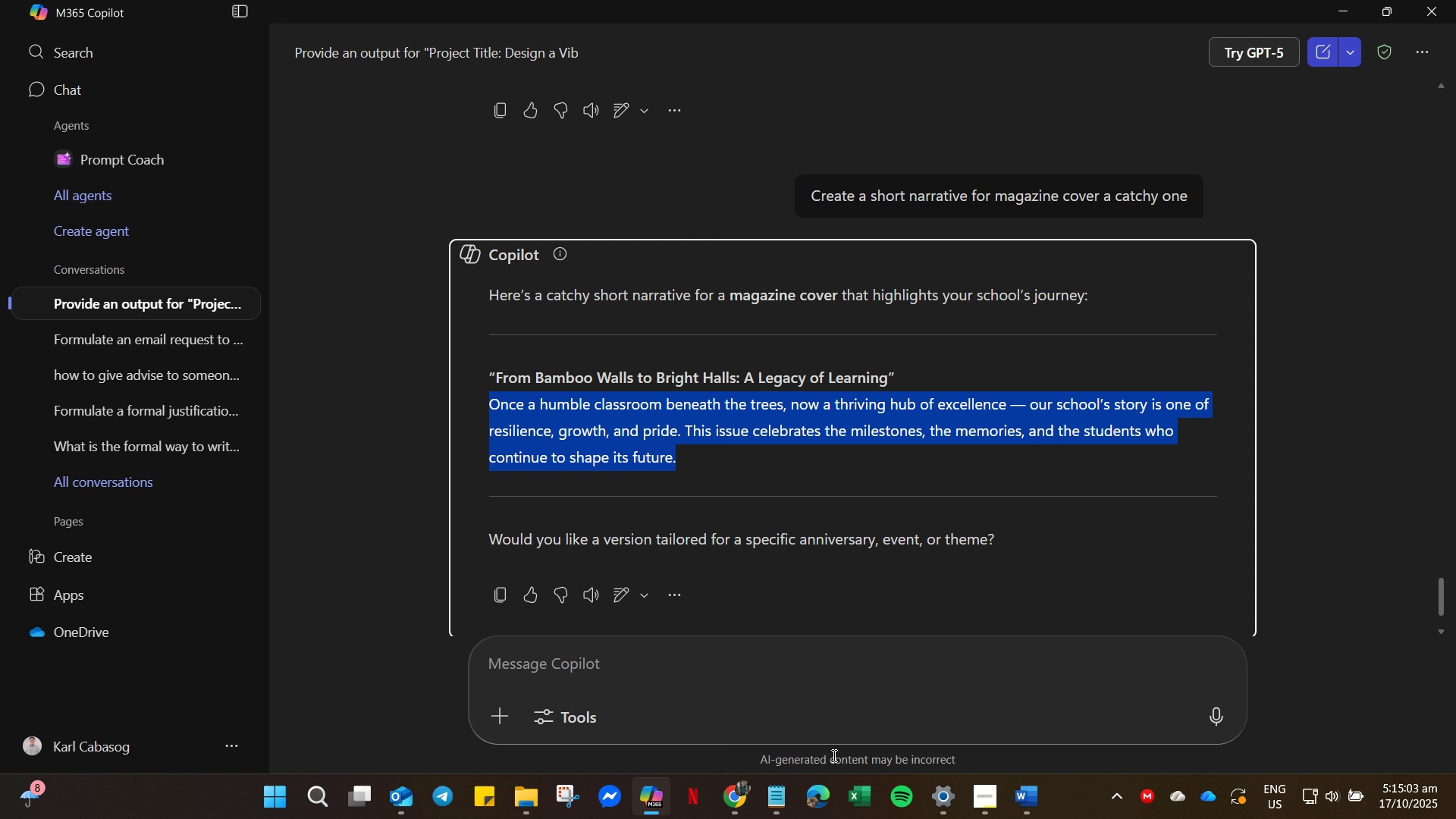 
key(Control+C)
 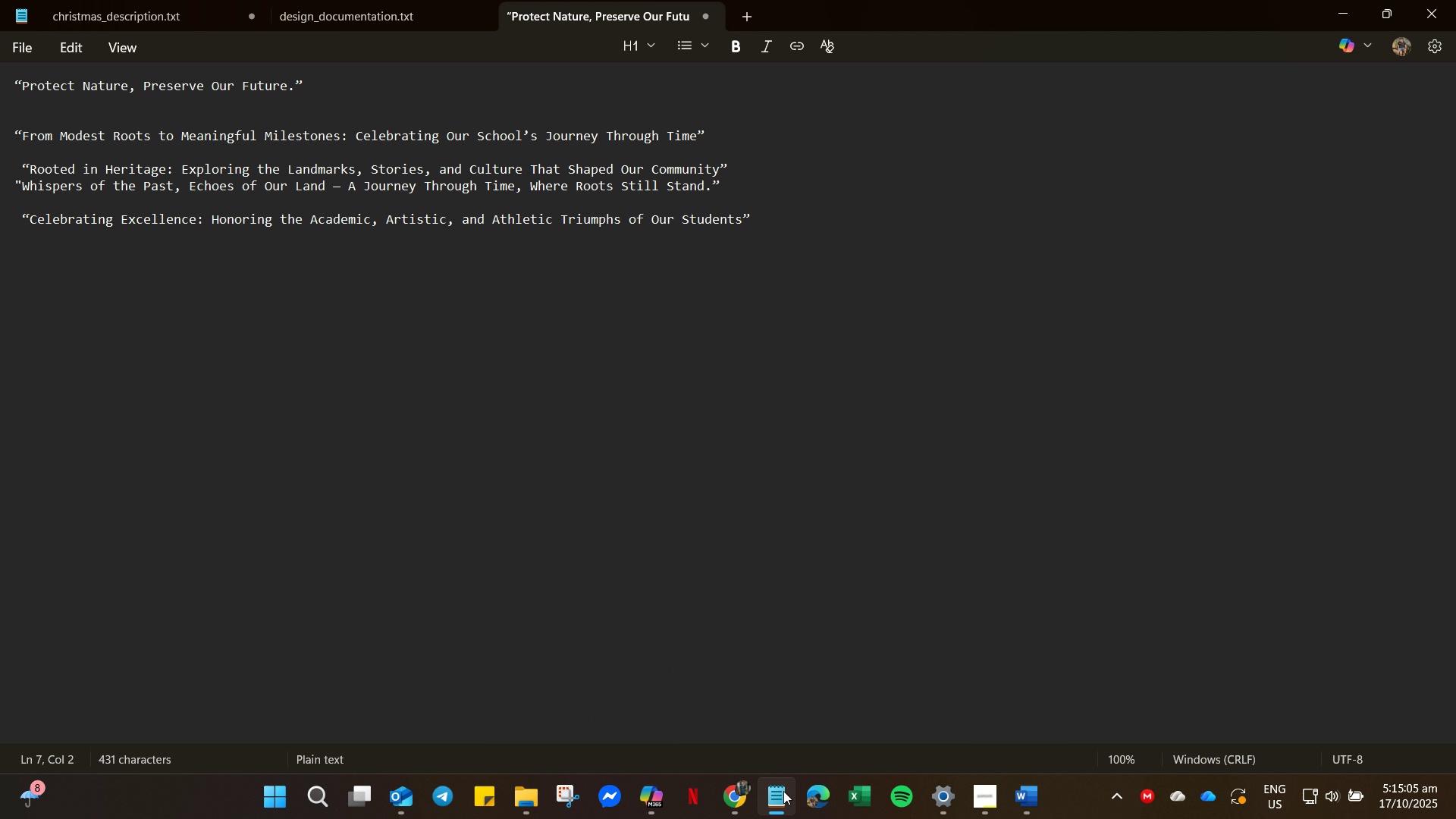 
double_click([782, 791])
 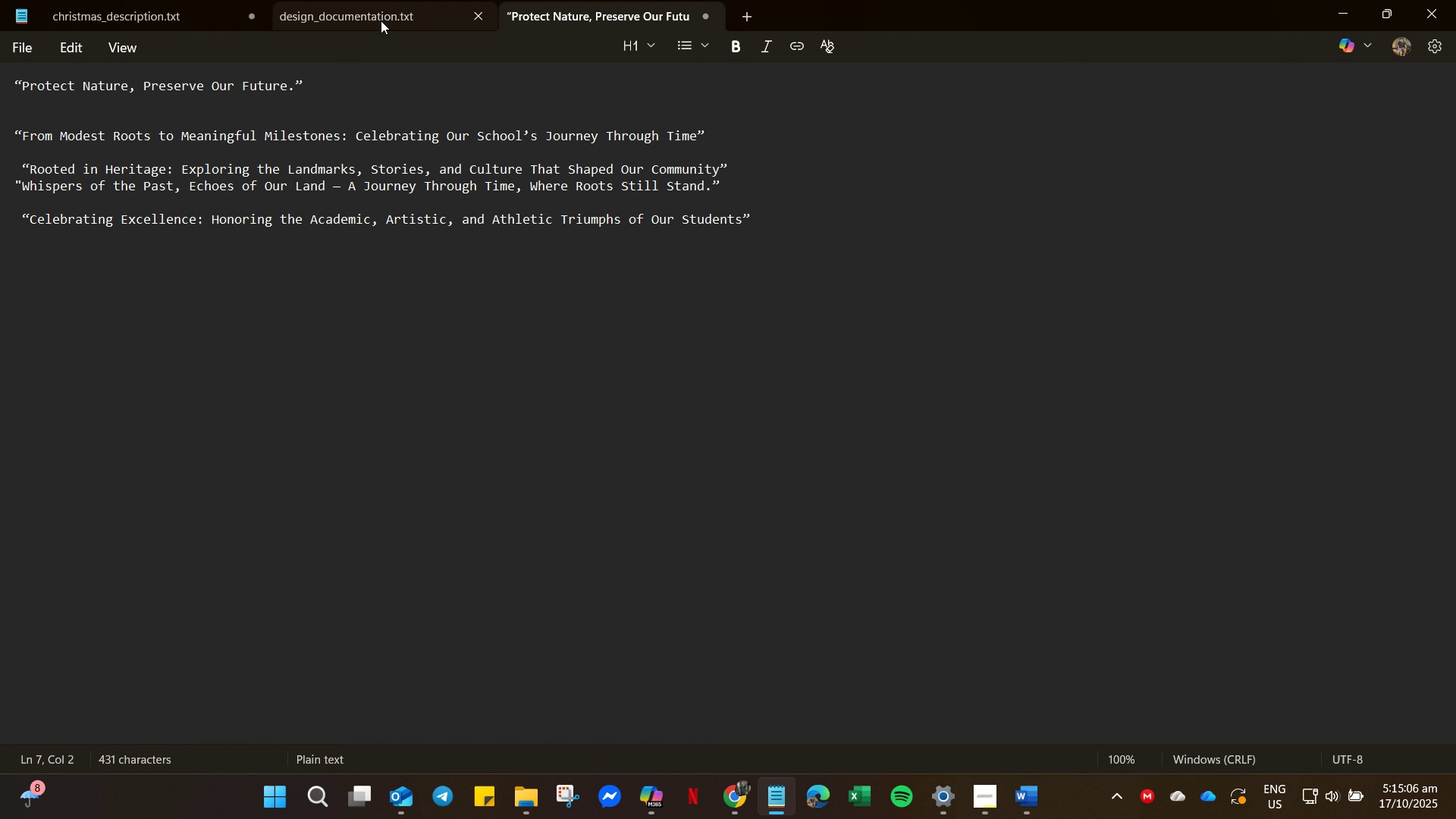 
double_click([376, 27])
 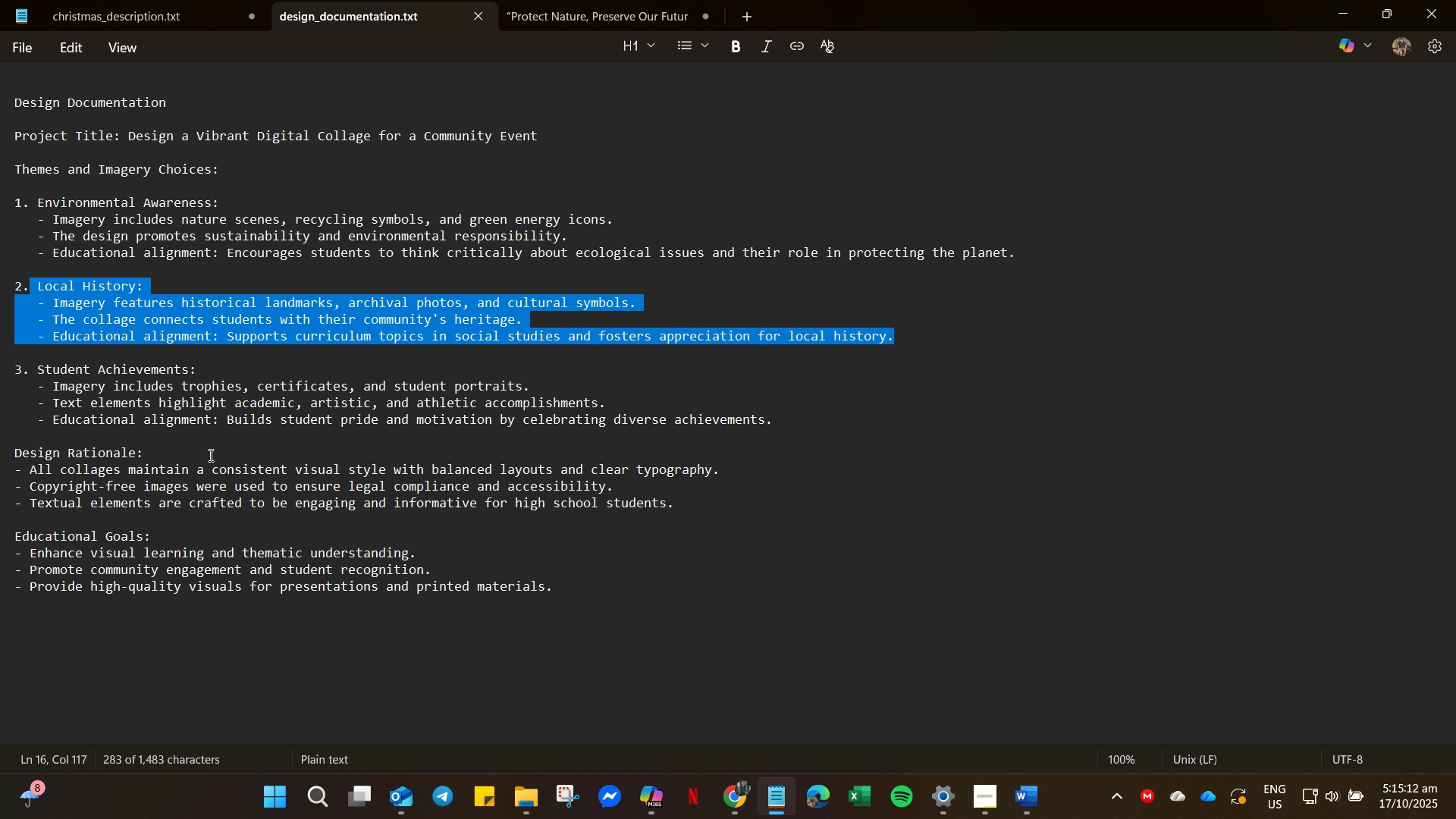 
wait(7.51)
 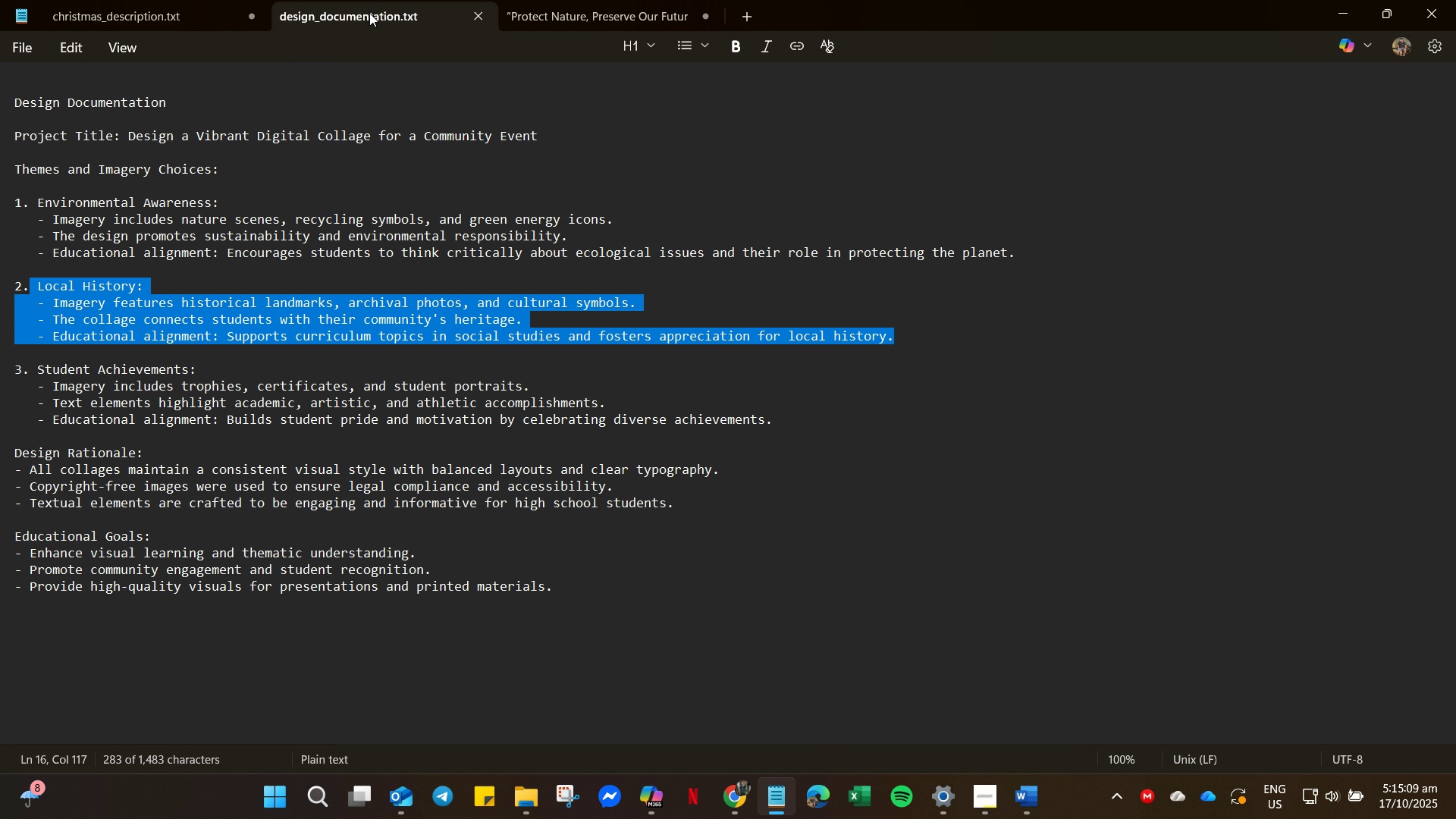 
right_click([183, 322])
 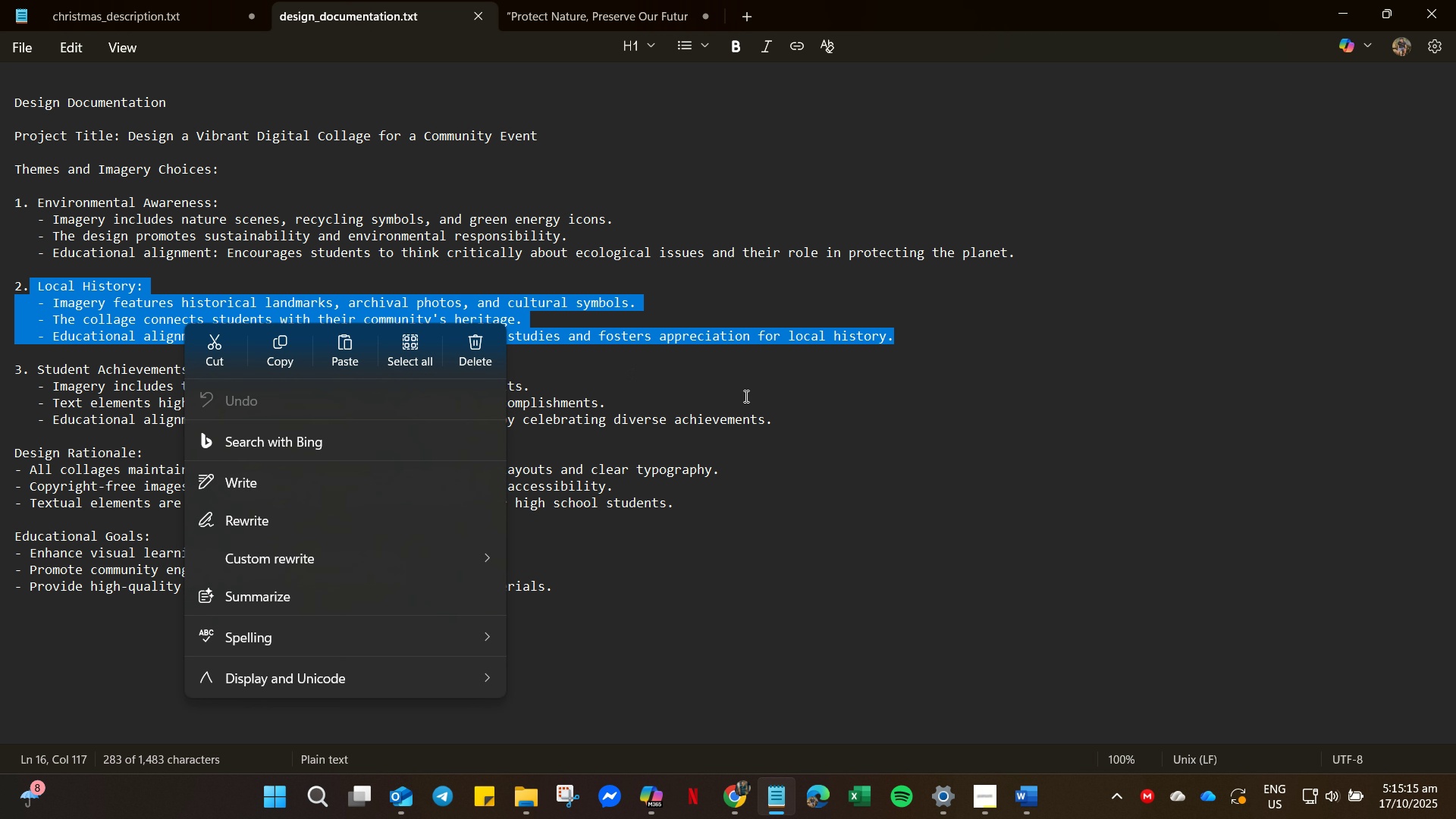 
left_click([745, 396])
 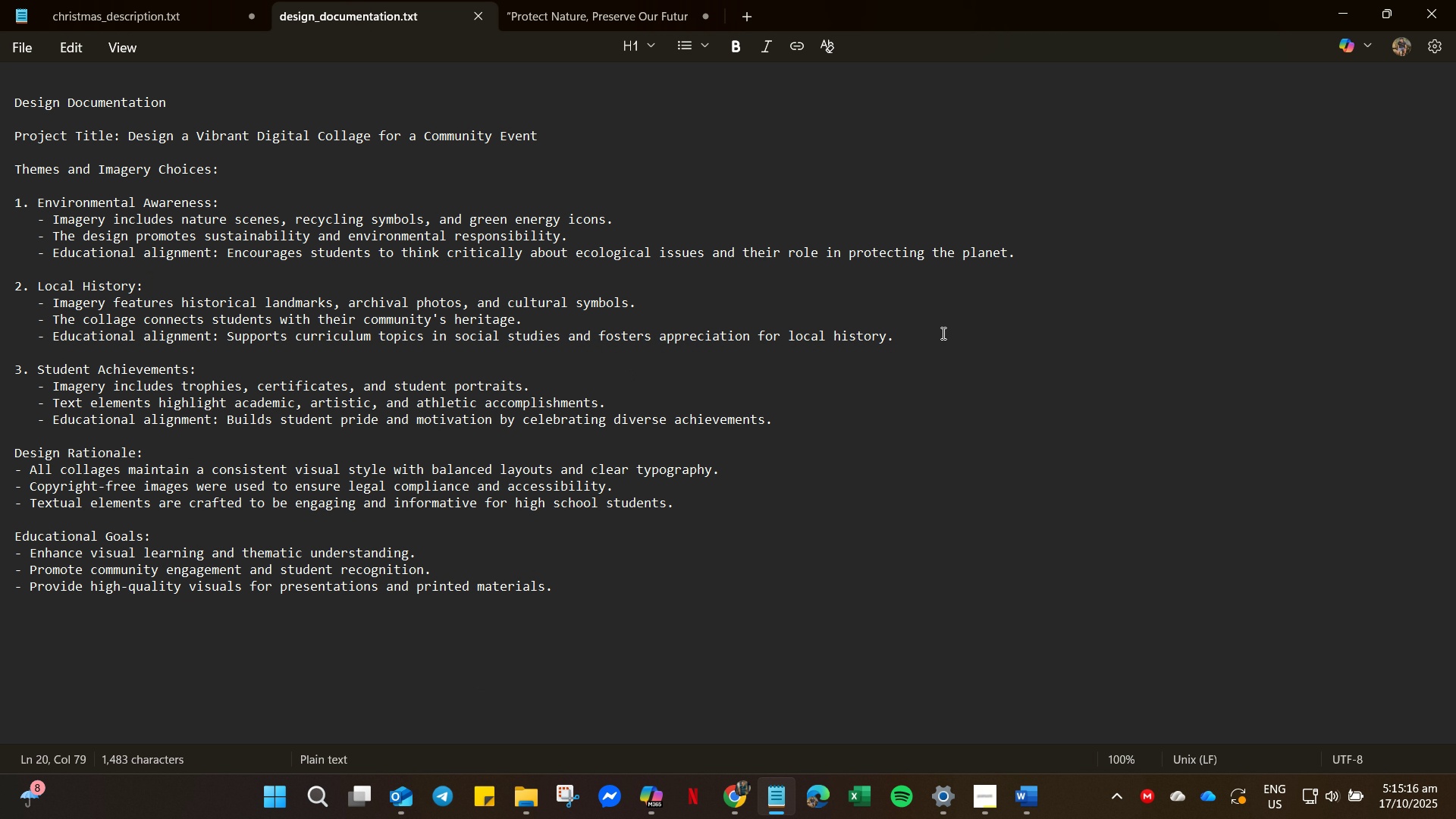 
left_click_drag(start_coordinate=[940, 331], to_coordinate=[0, 298])
 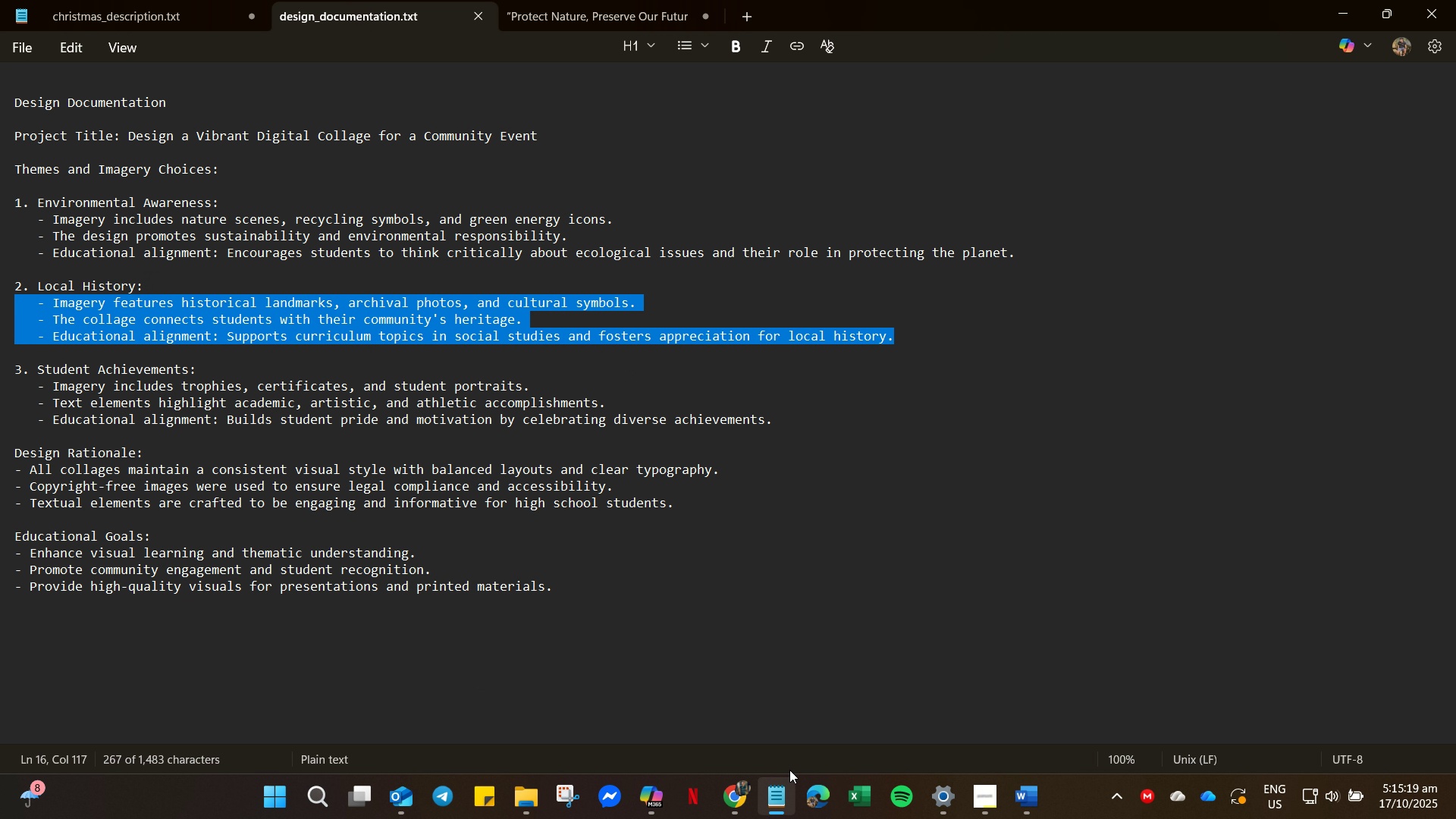 
key(Control+C)
 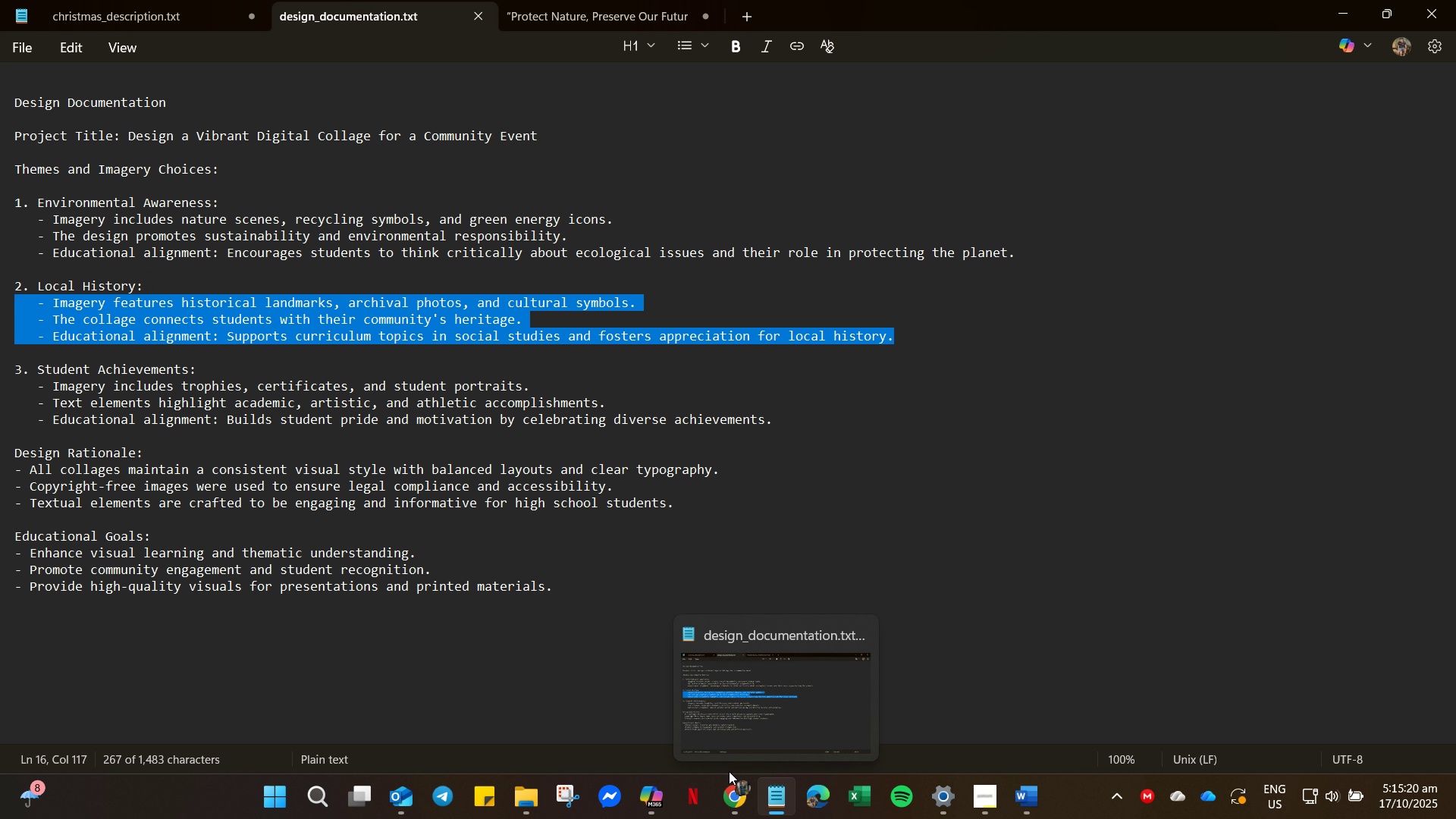 
key(Control+C)
 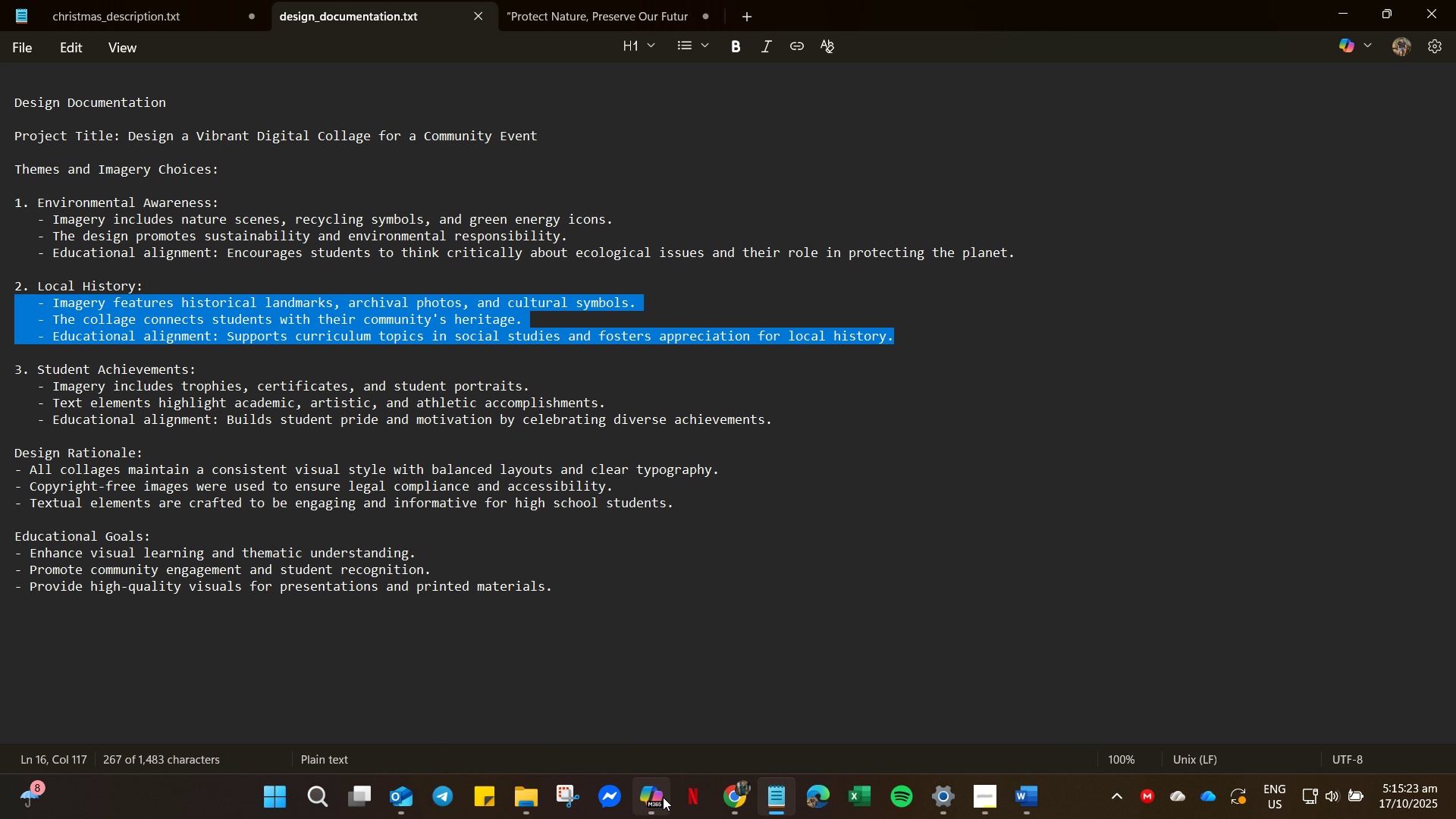 
double_click([568, 666])
 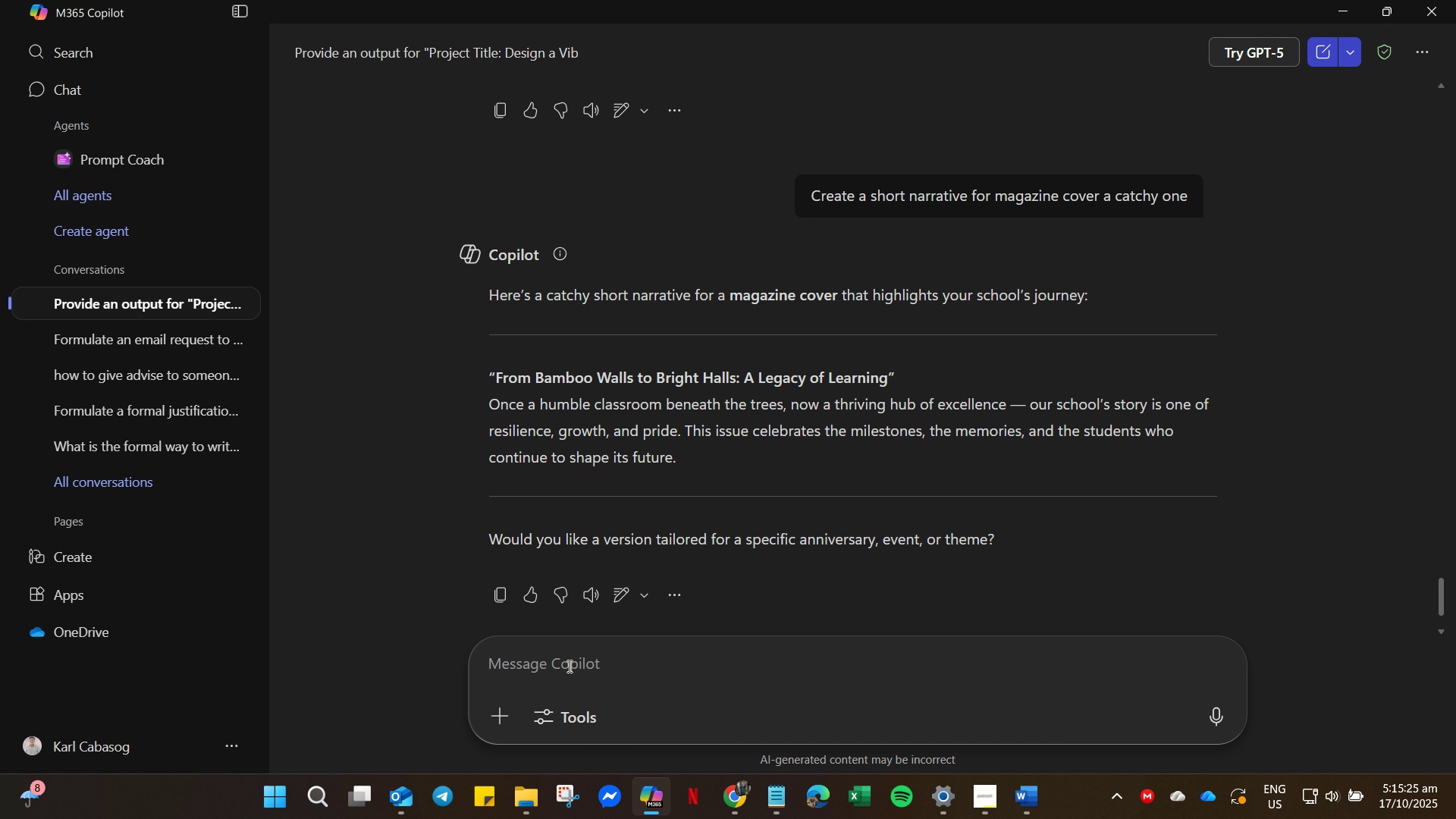 
type(Could you incorporate this with )
 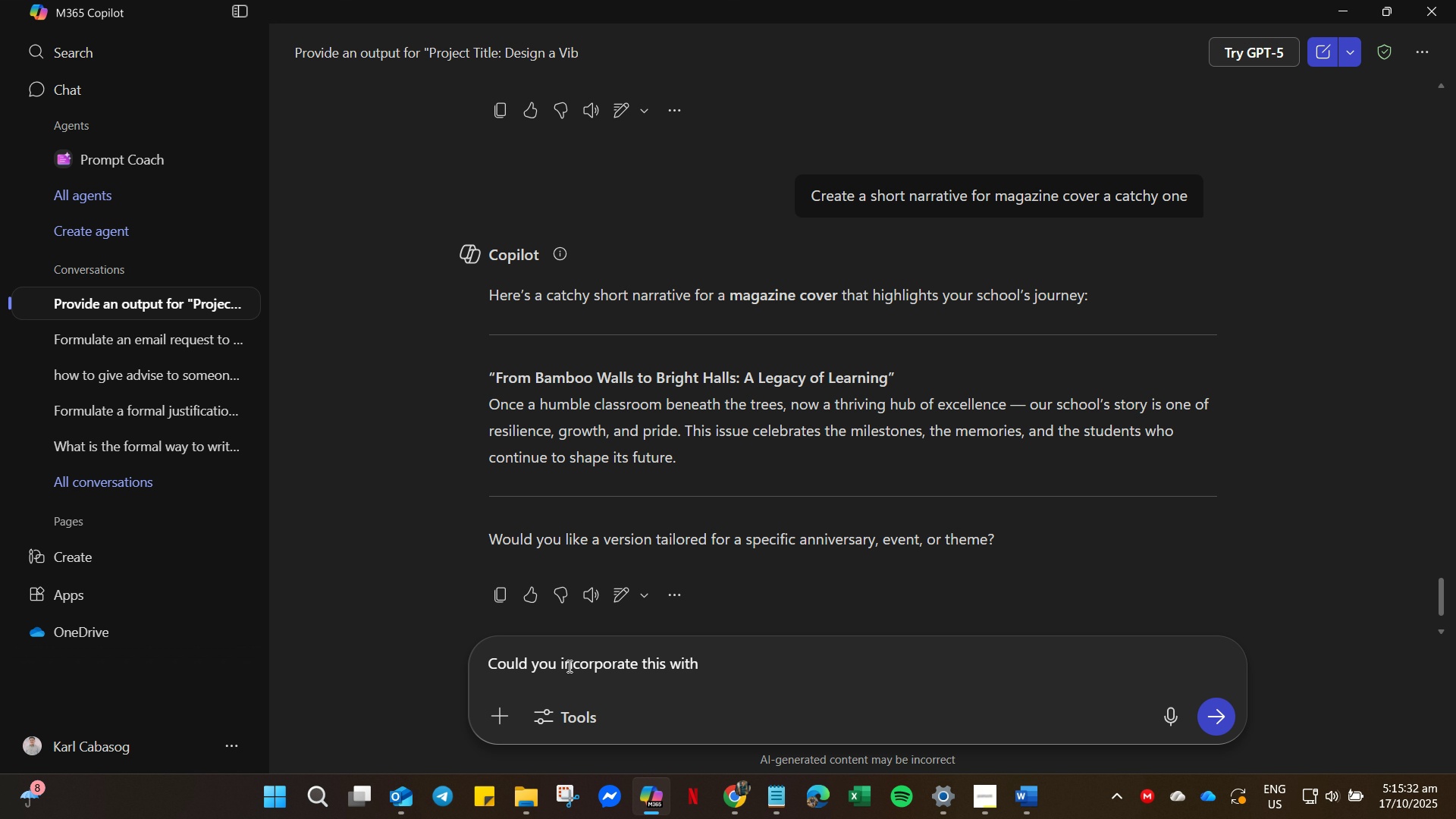 
key(Control+V)
 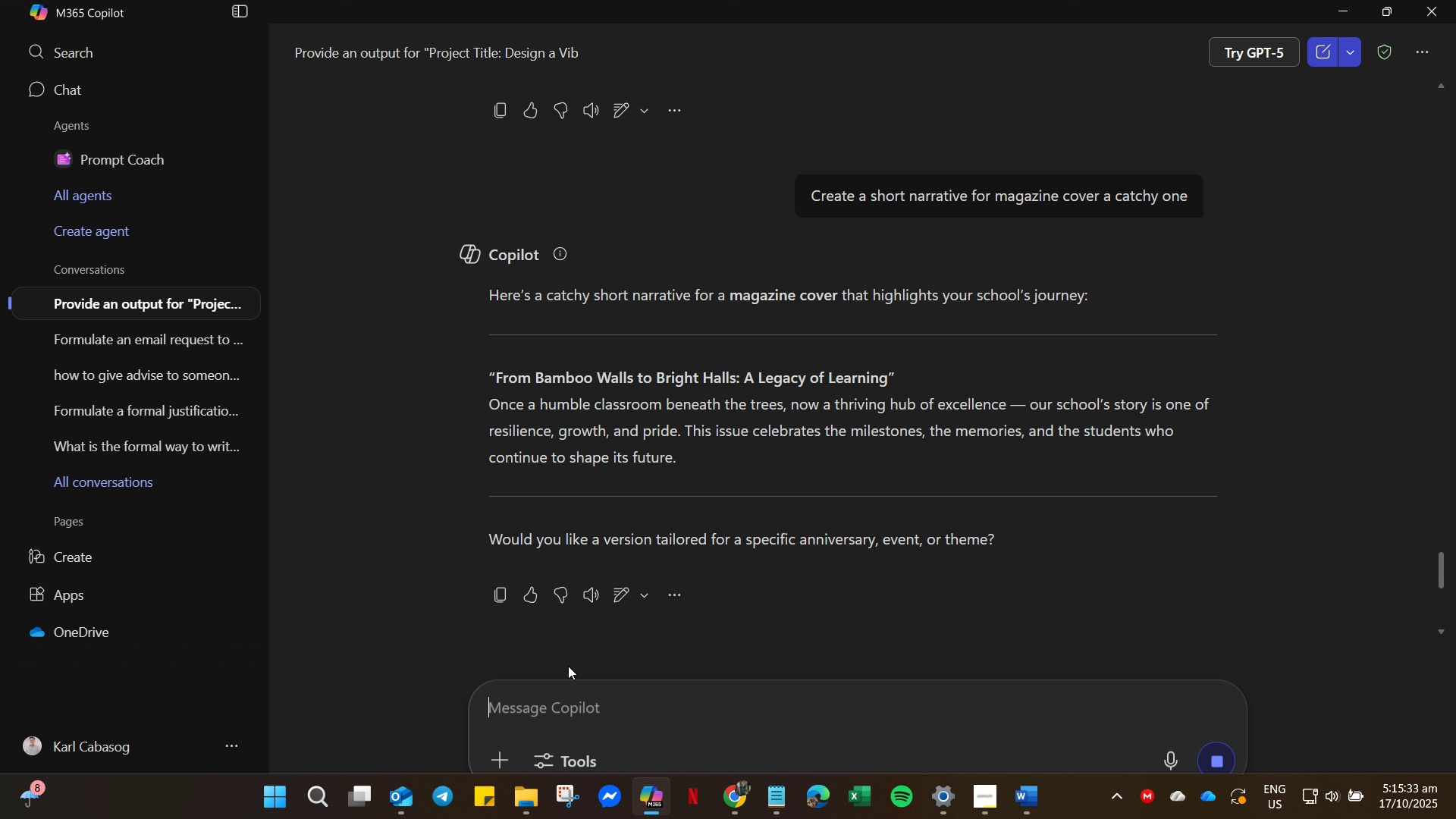 
key(Enter)
 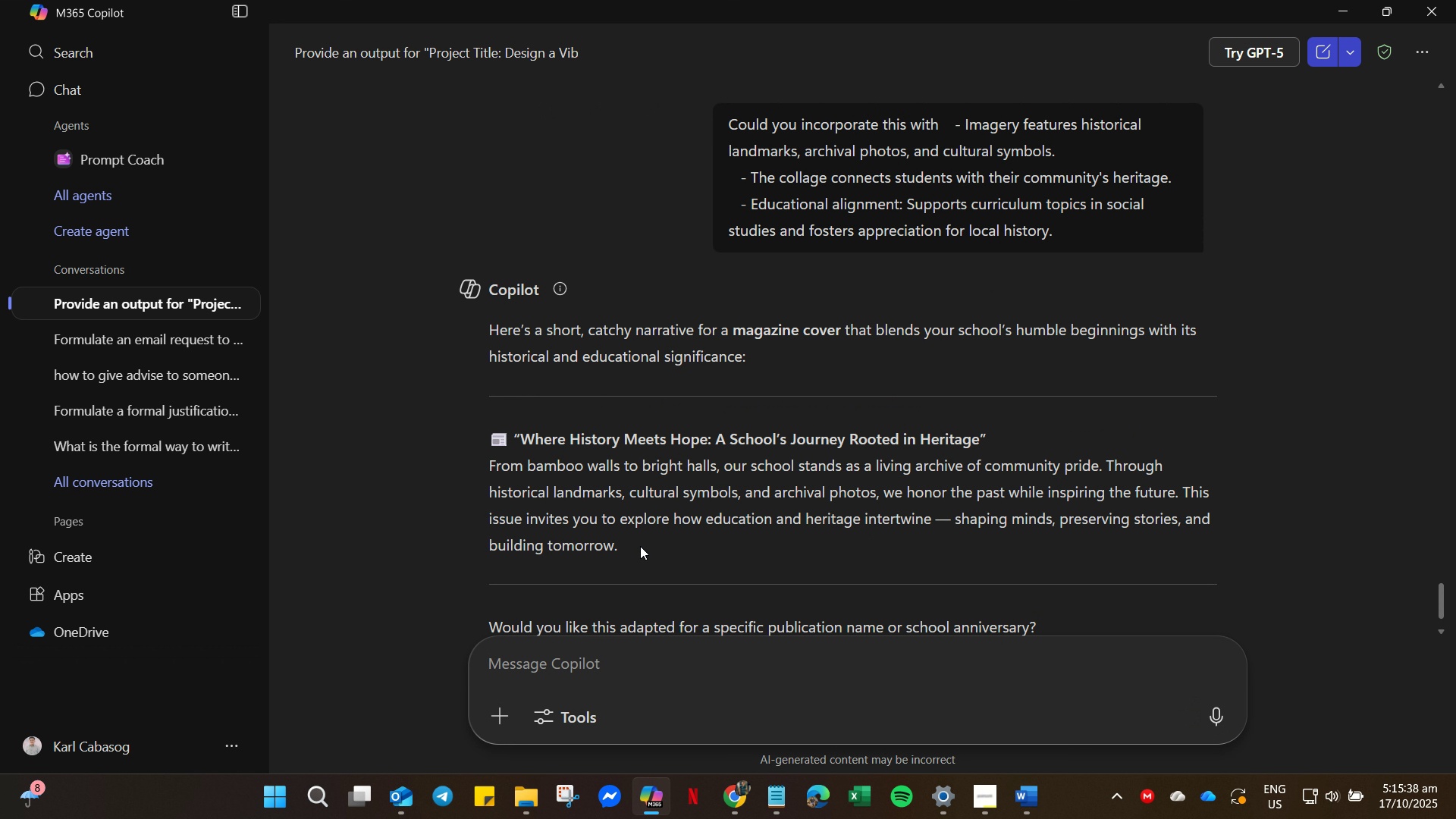 
wait(7.24)
 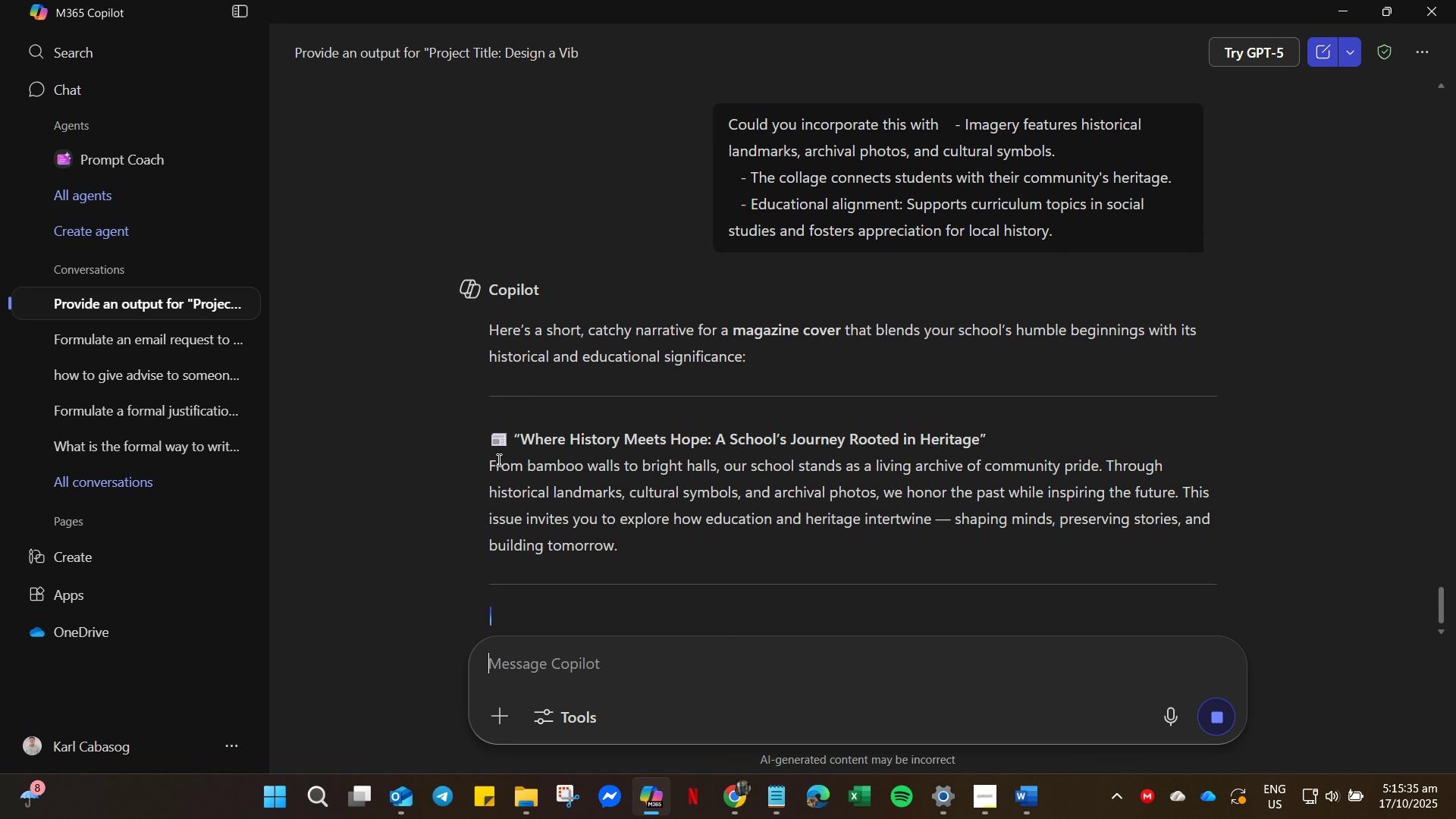 
left_click_drag(start_coordinate=[623, 544], to_coordinate=[510, 433])
 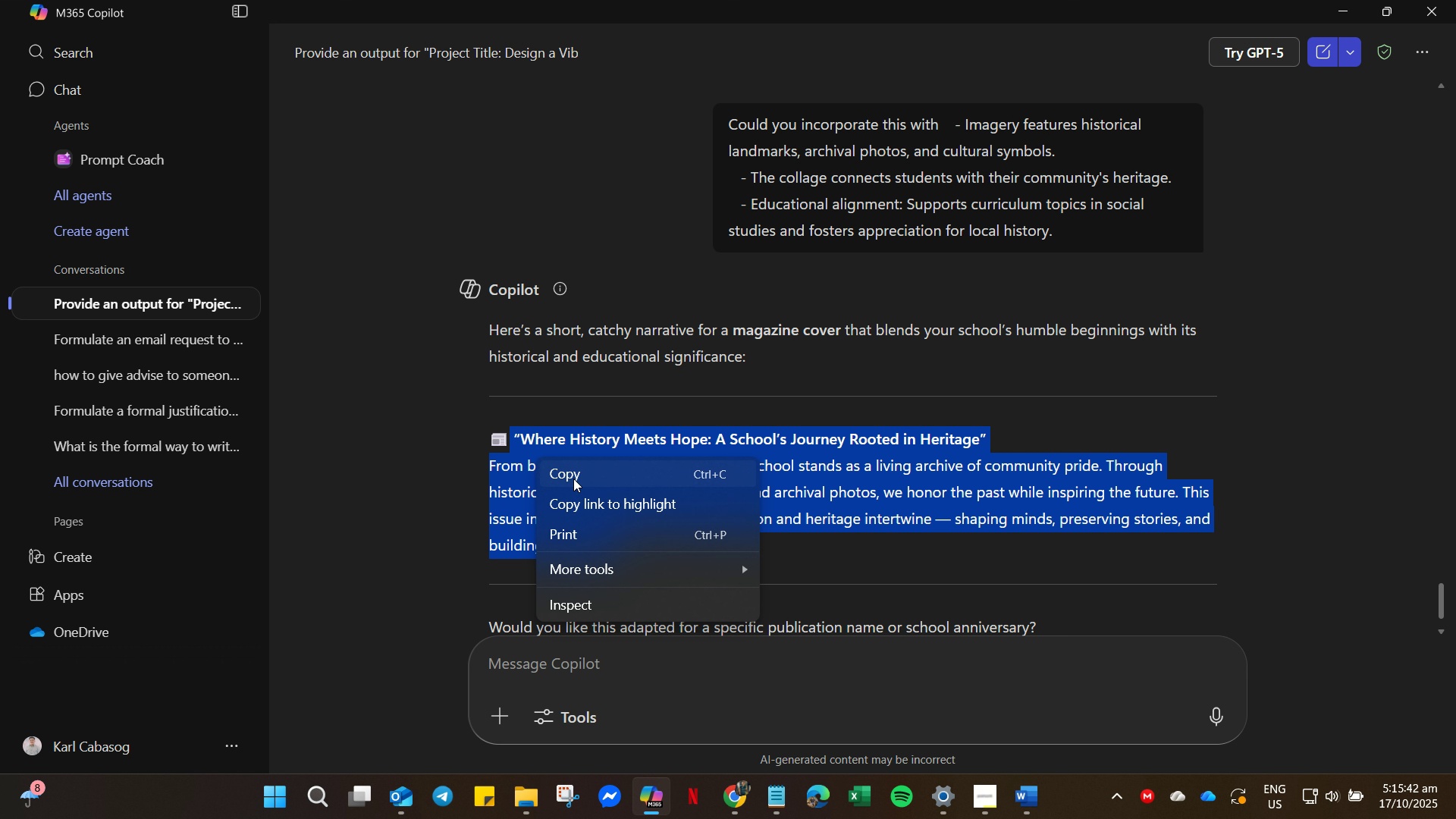 
left_click([573, 479])
 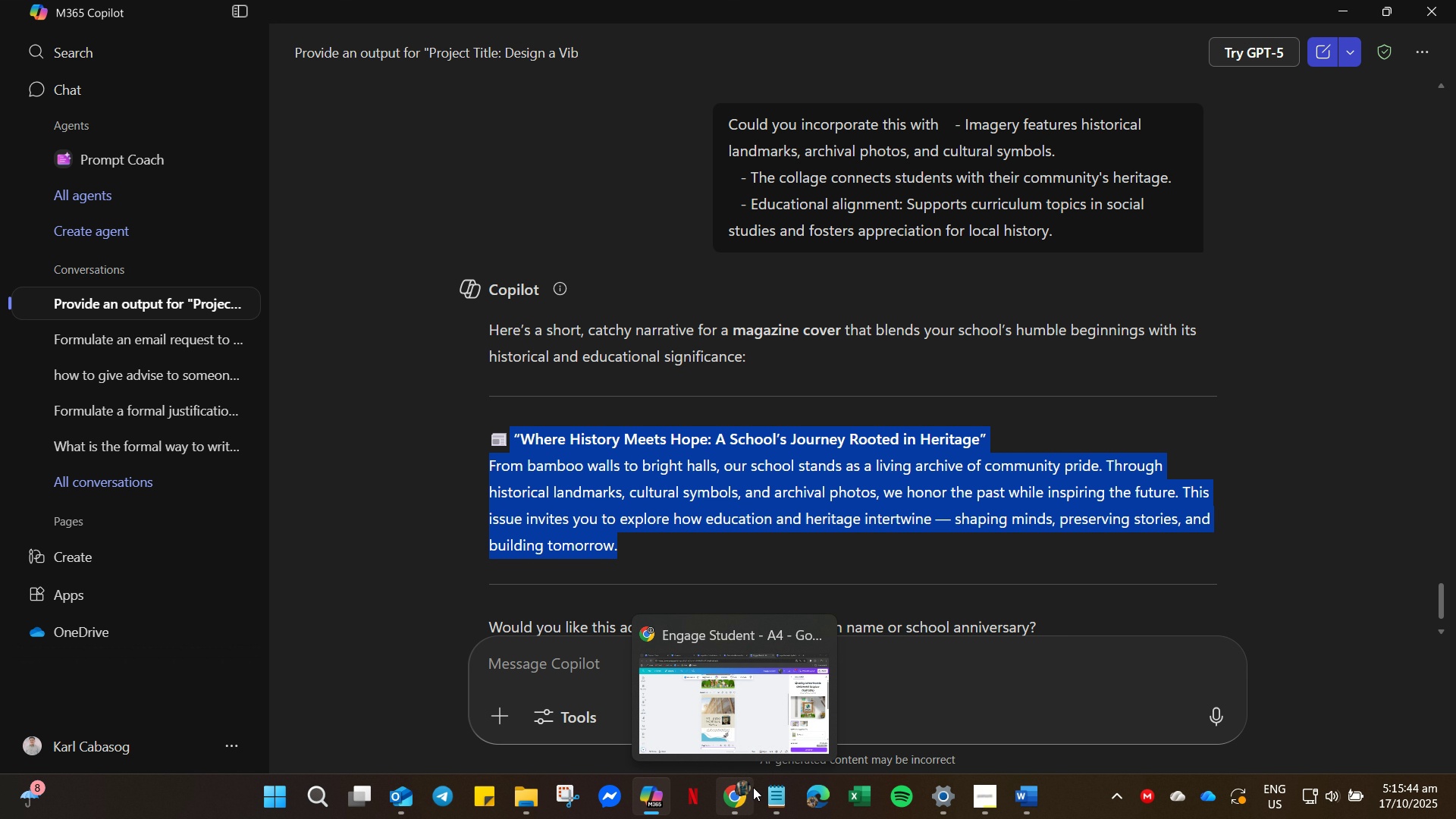 
left_click([767, 796])
 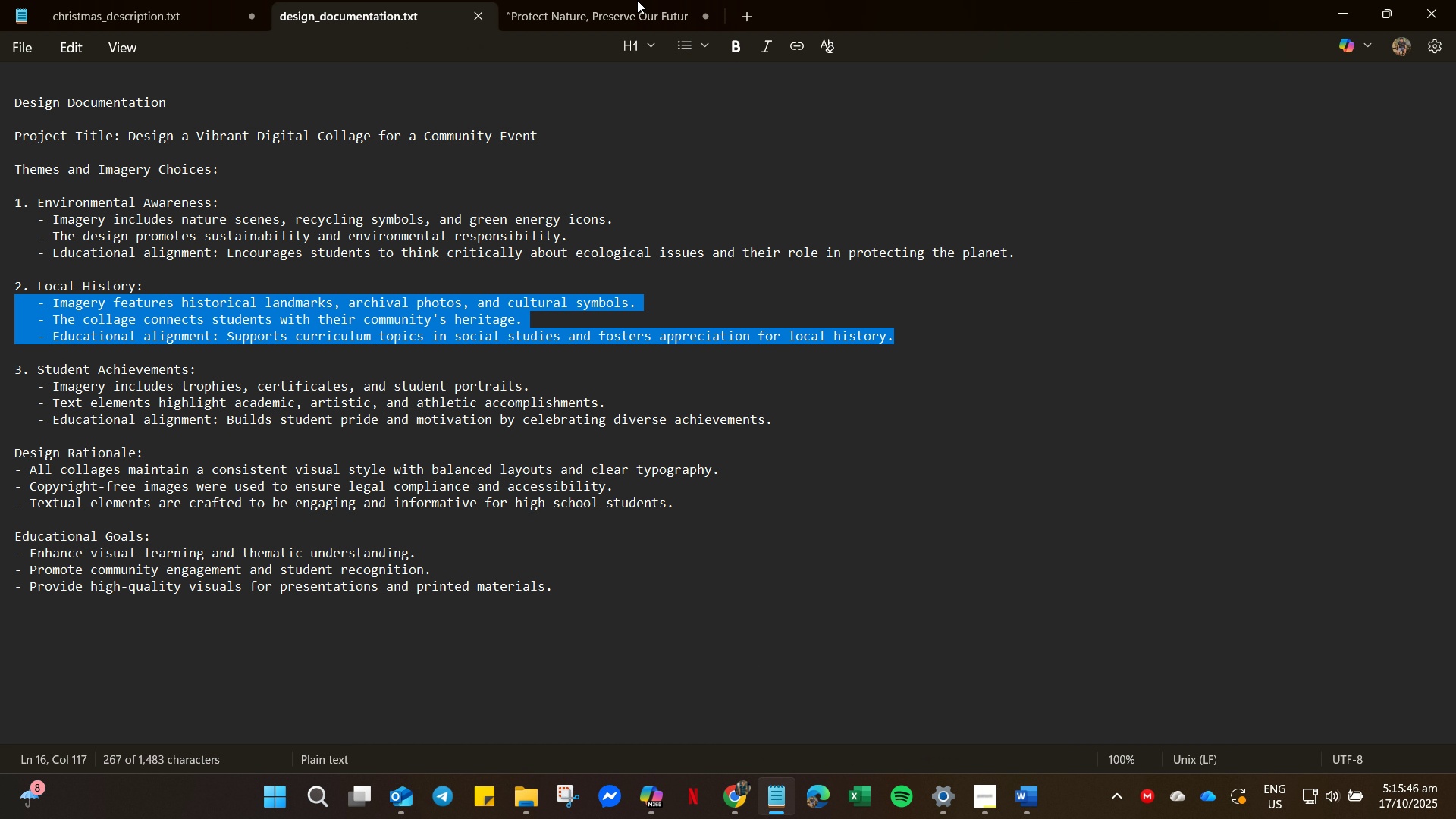 
left_click([617, 10])
 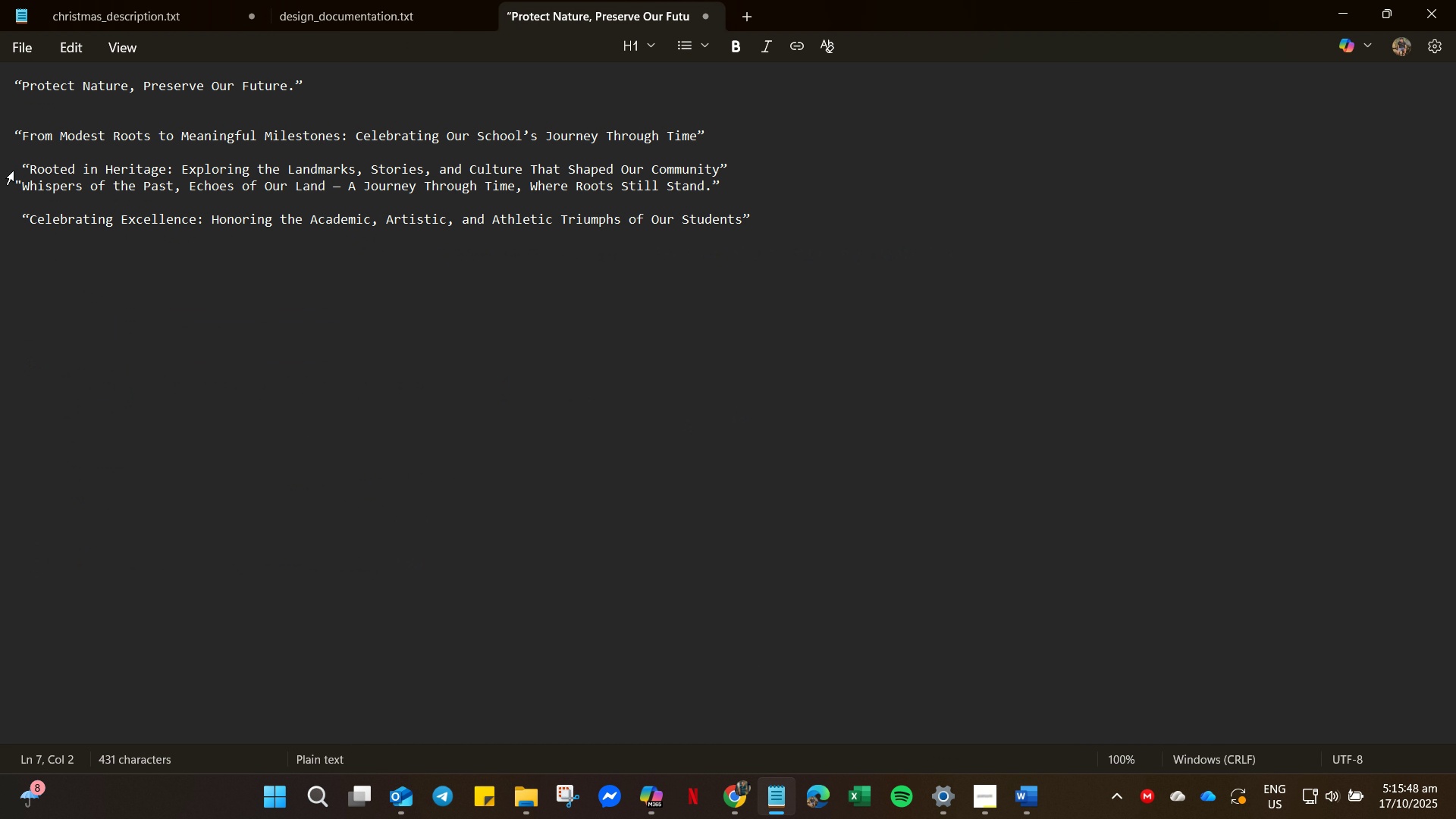 
left_click_drag(start_coordinate=[14, 167], to_coordinate=[5, 190])
 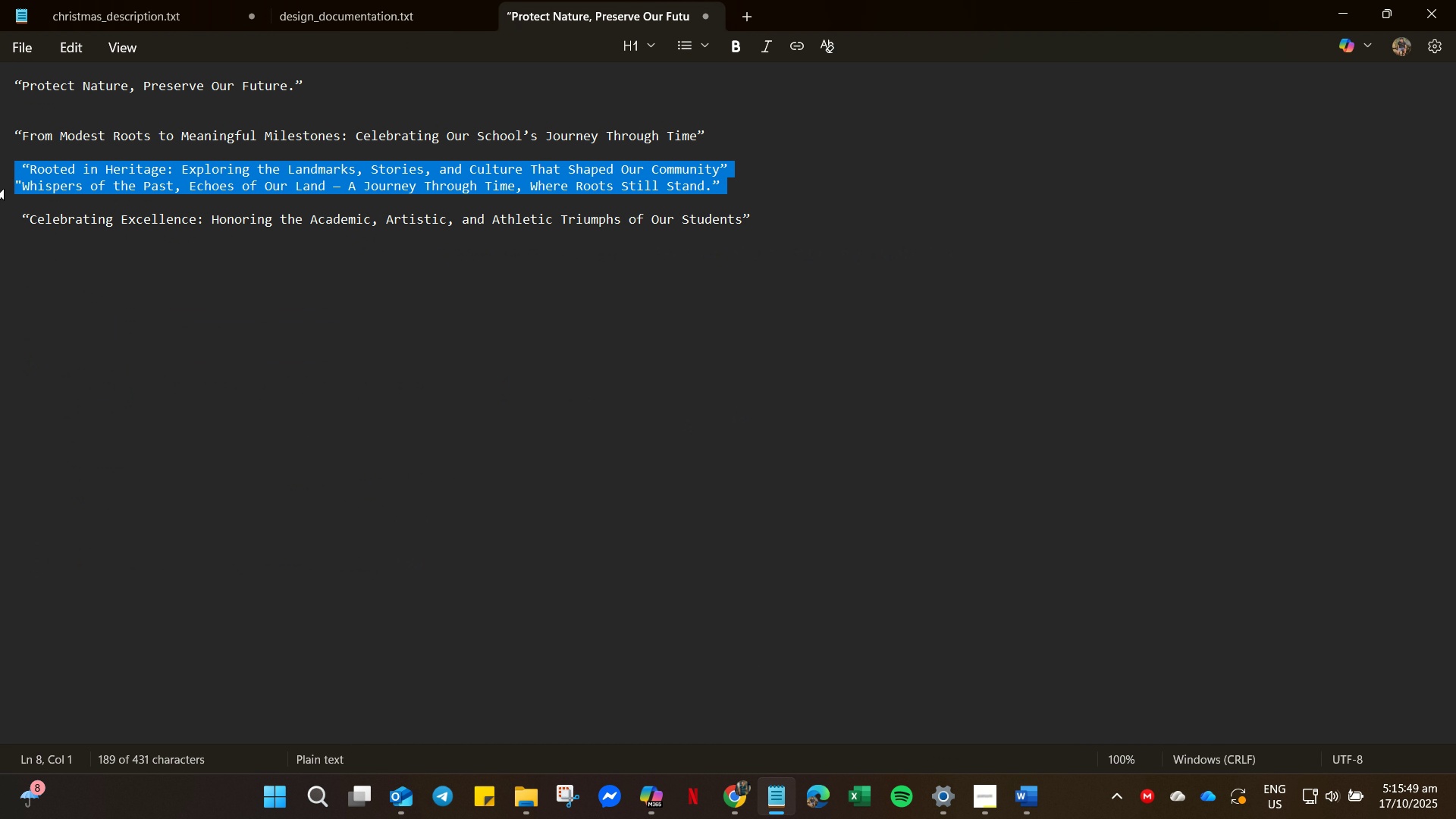 
key(Control+V)
 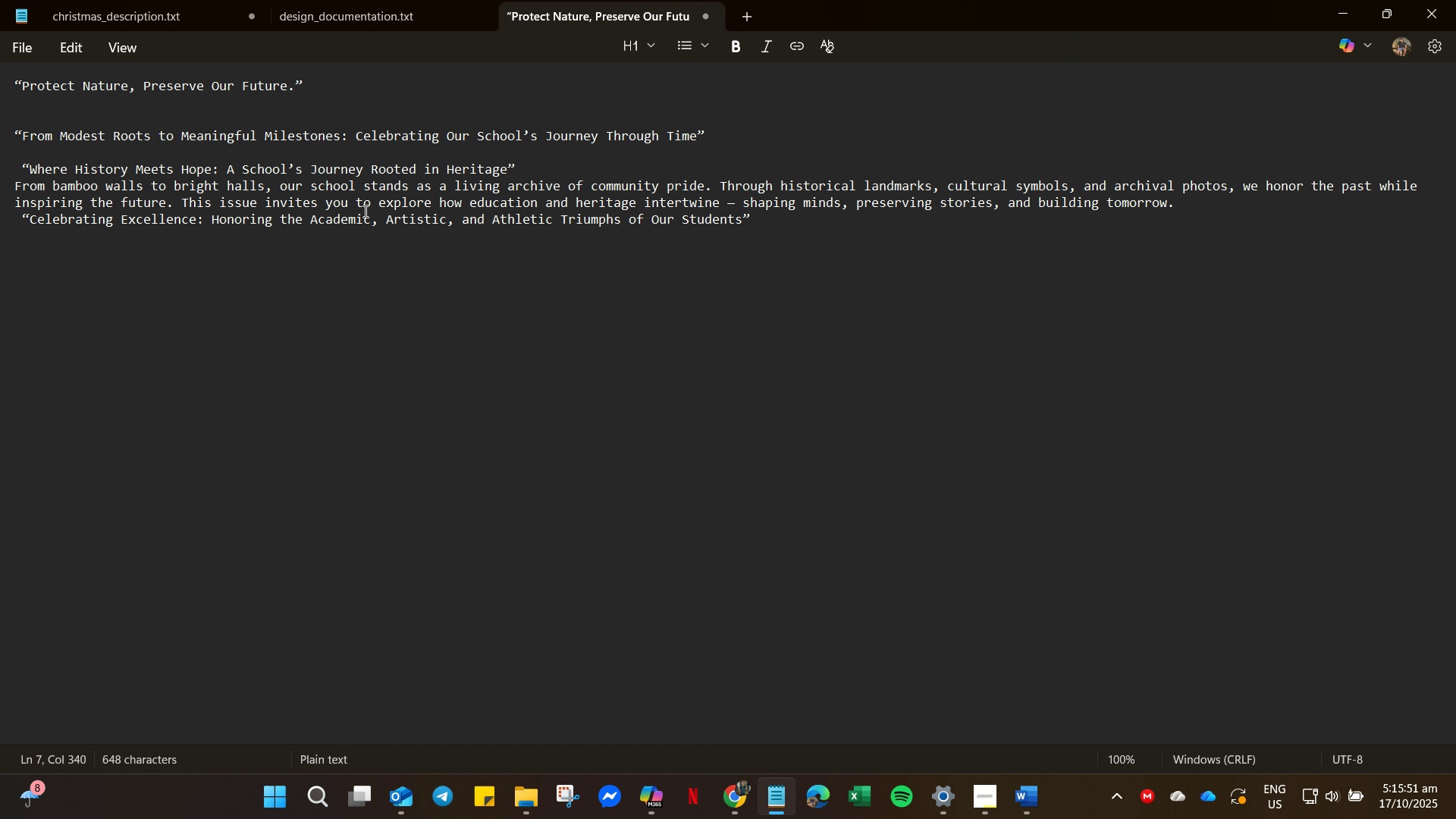 
hold_key(key=Enter, duration=0.41)
 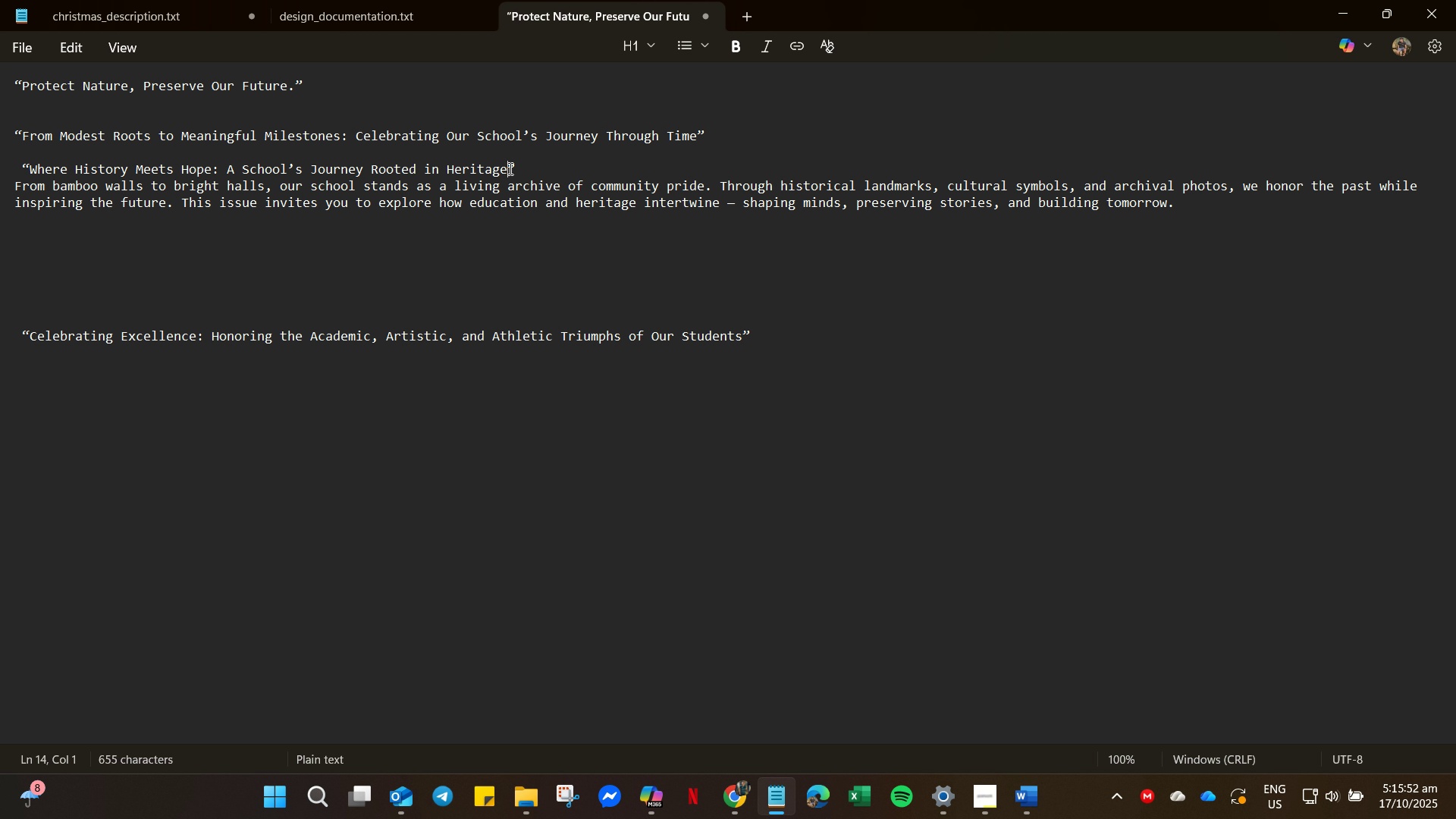 
left_click_drag(start_coordinate=[509, 168], to_coordinate=[35, 168])
 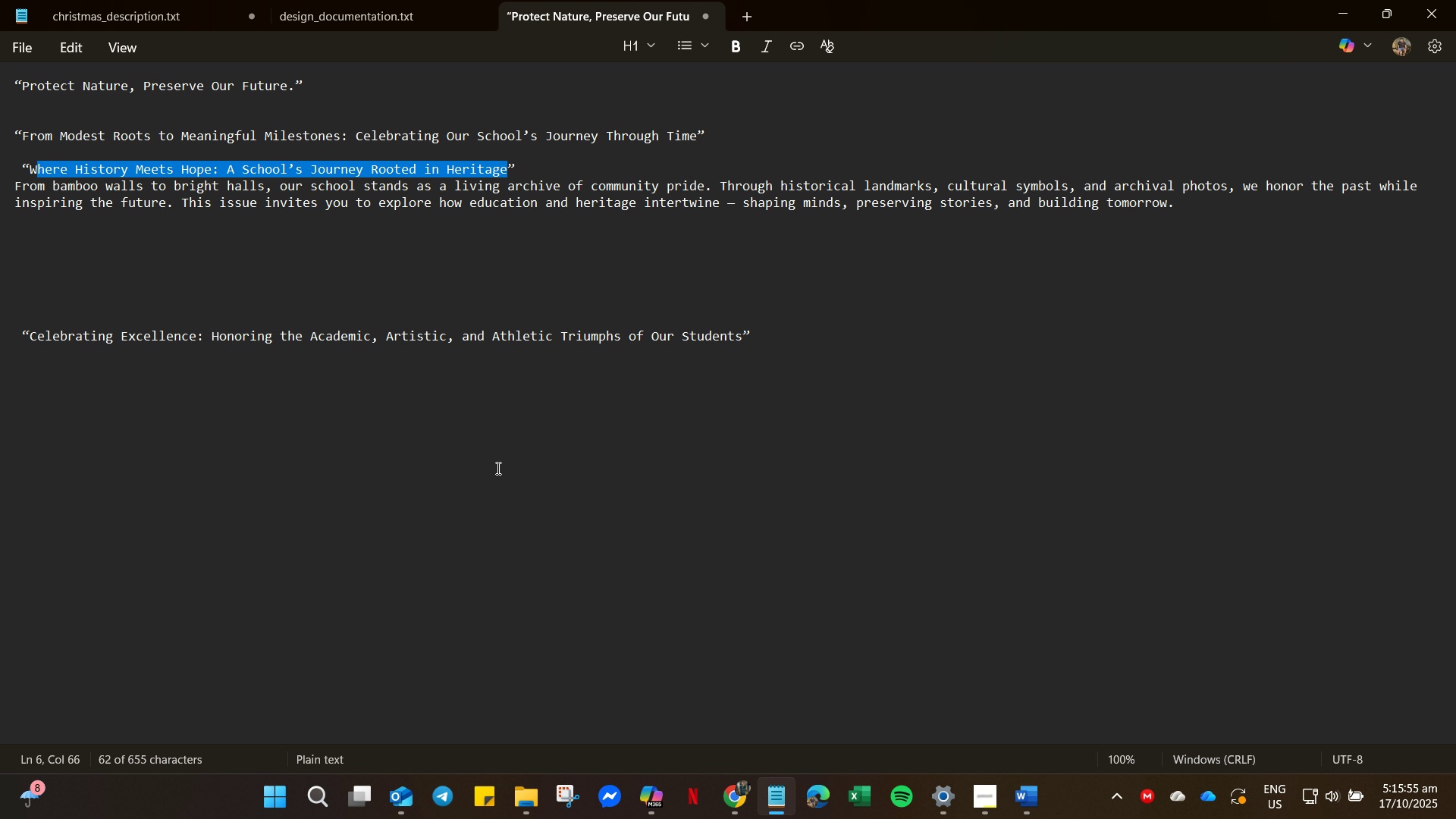 
key(Control+C)
 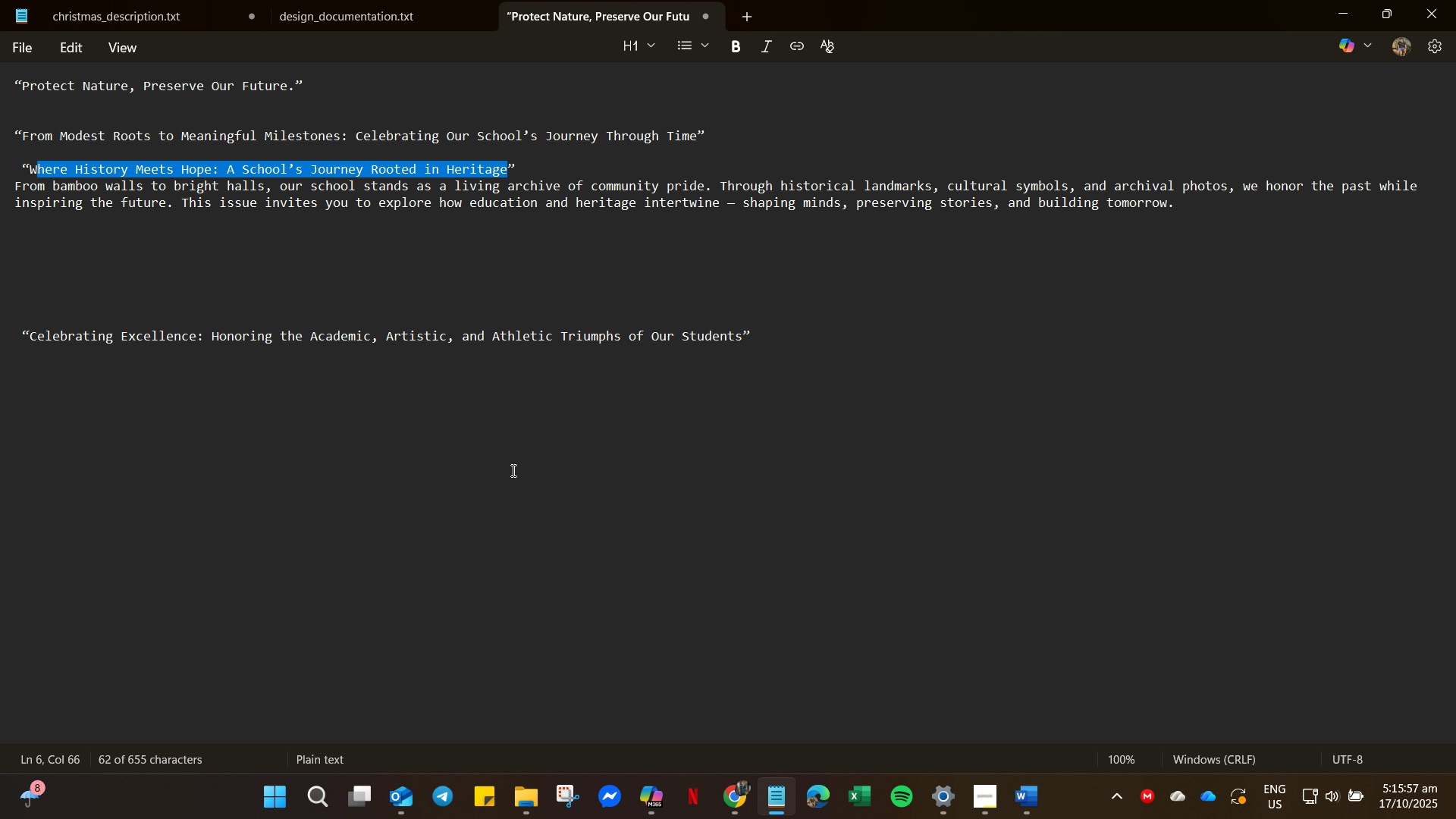 
key(Control+C)
 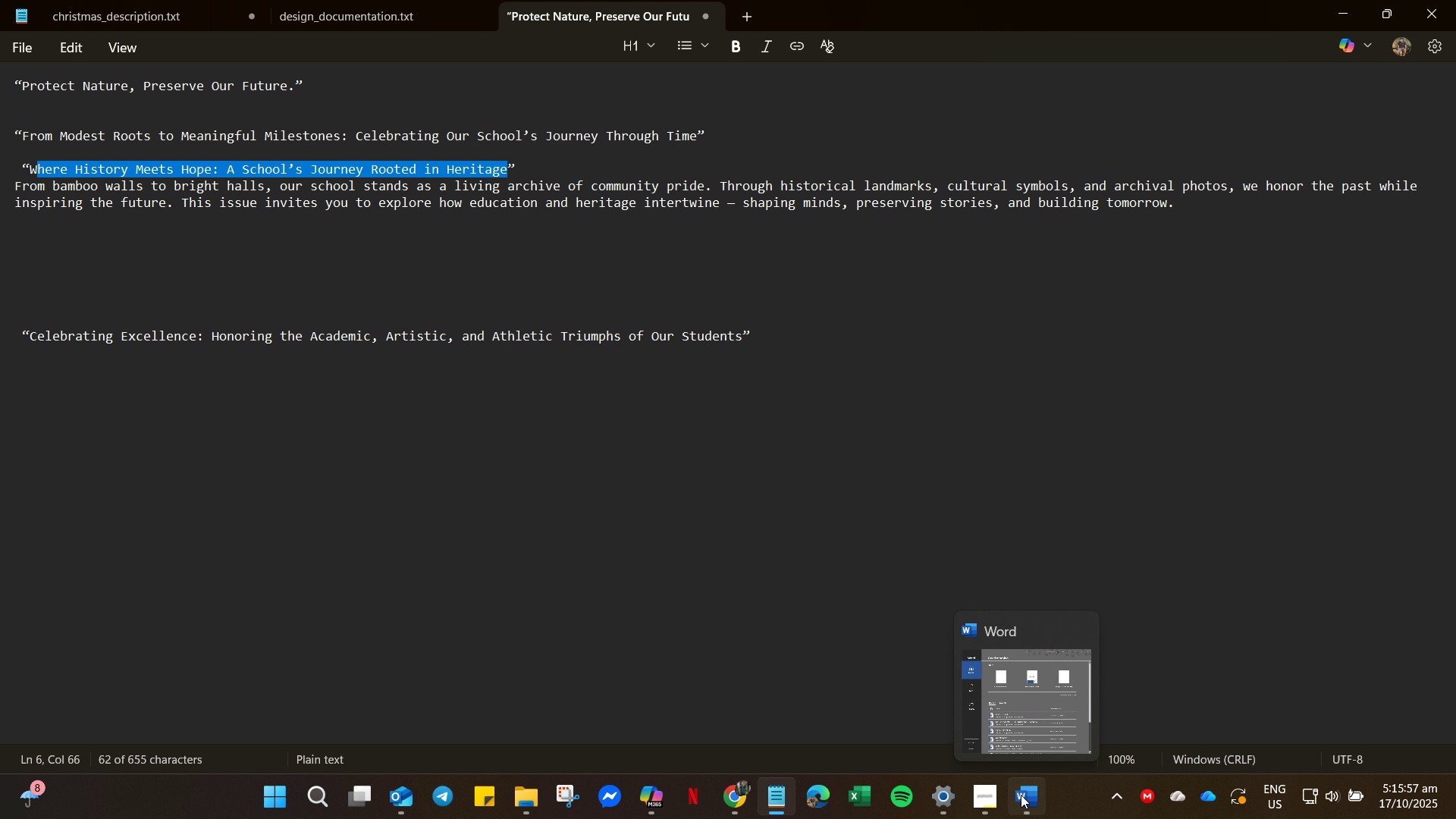 
left_click([1021, 795])
 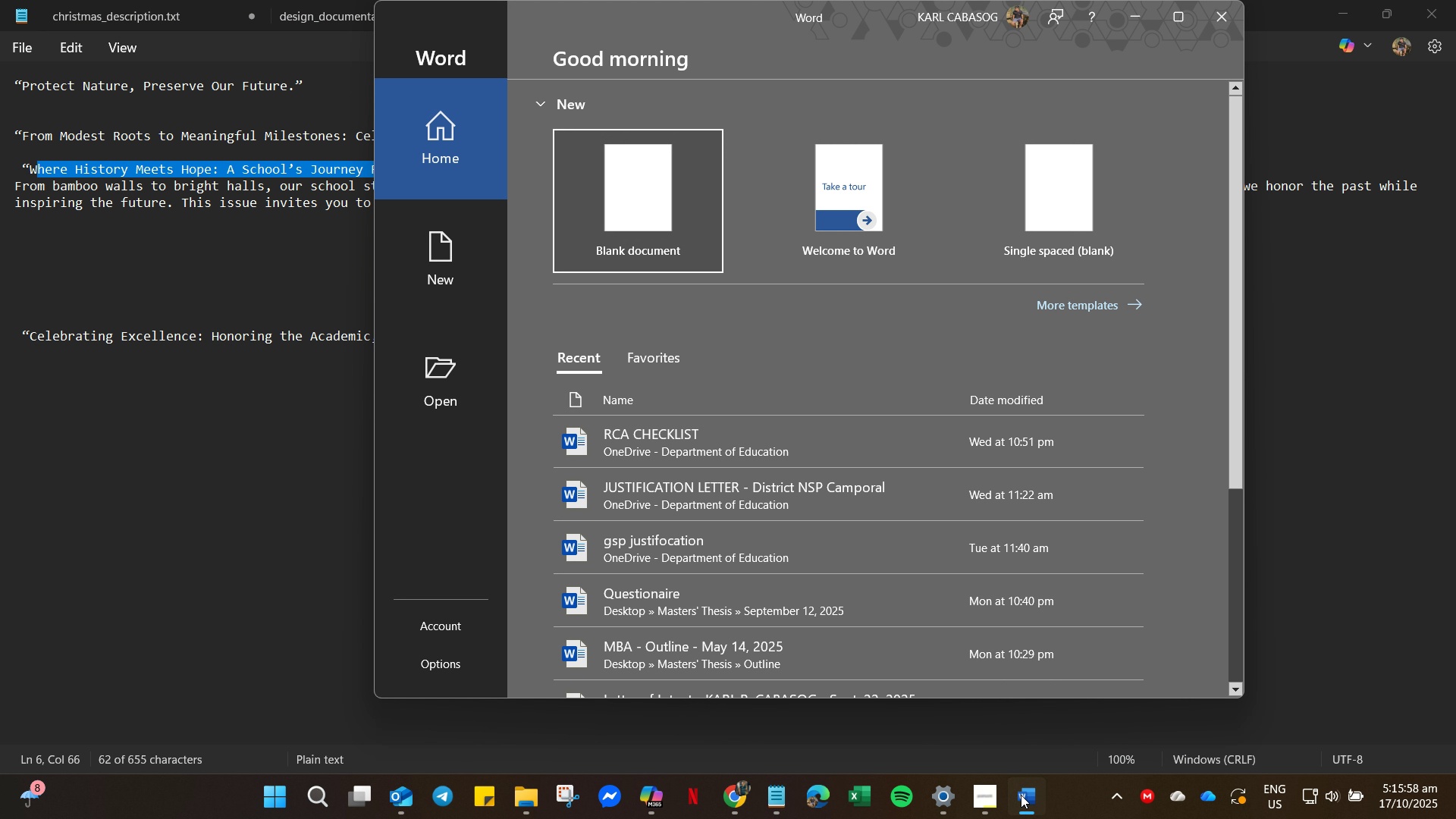 
left_click([1021, 795])
 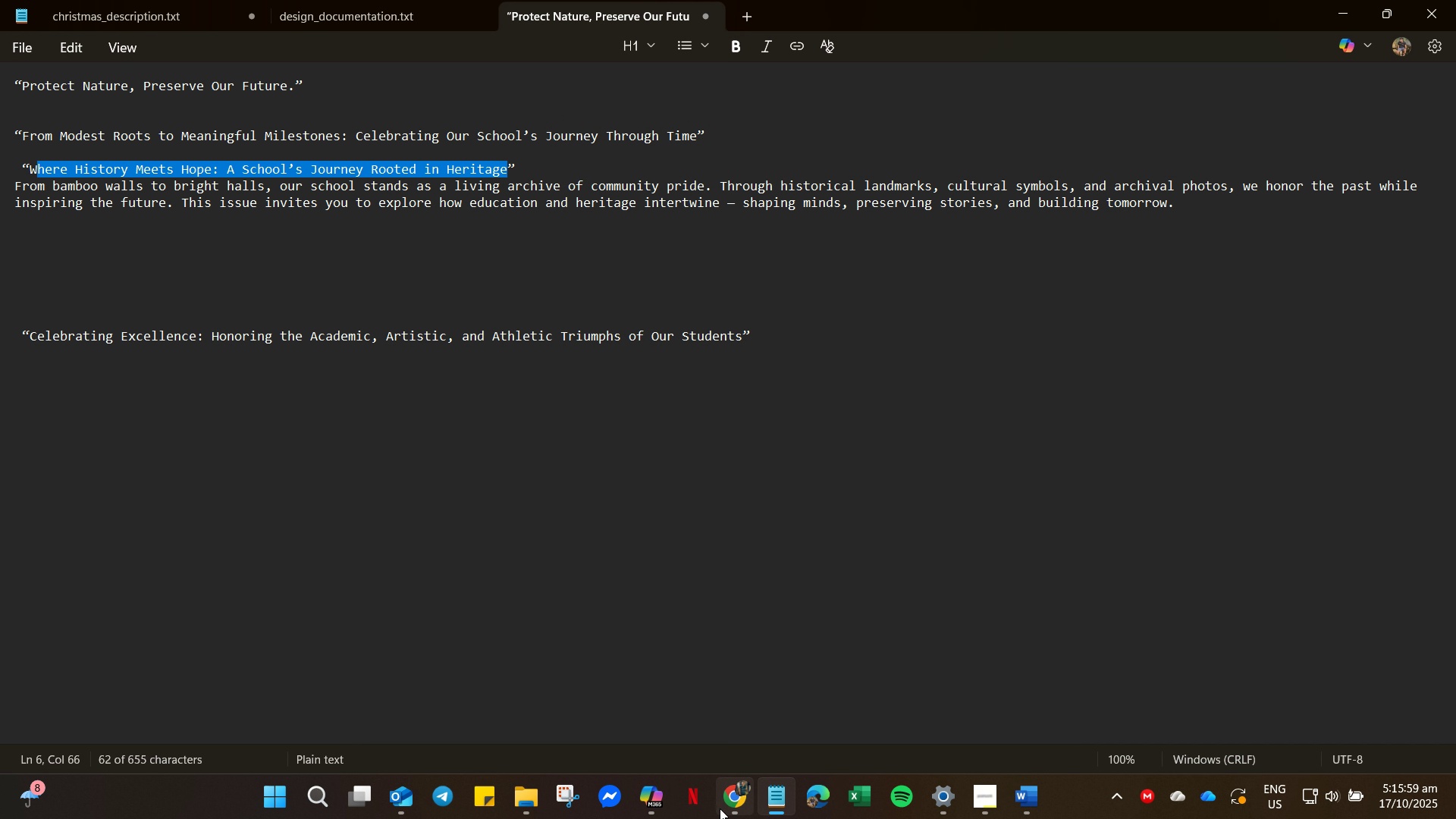 
left_click([738, 808])
 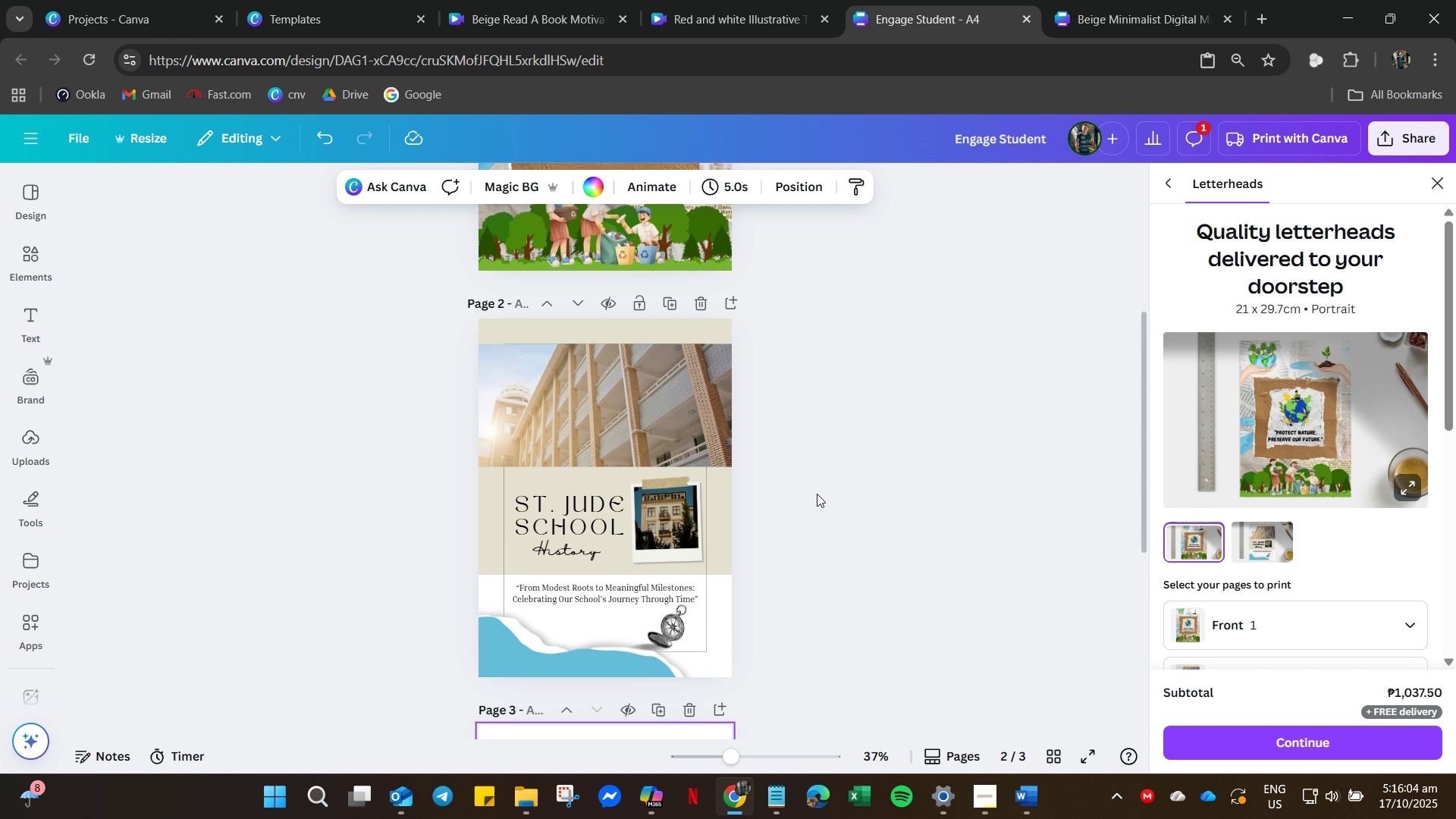 
wait(5.21)
 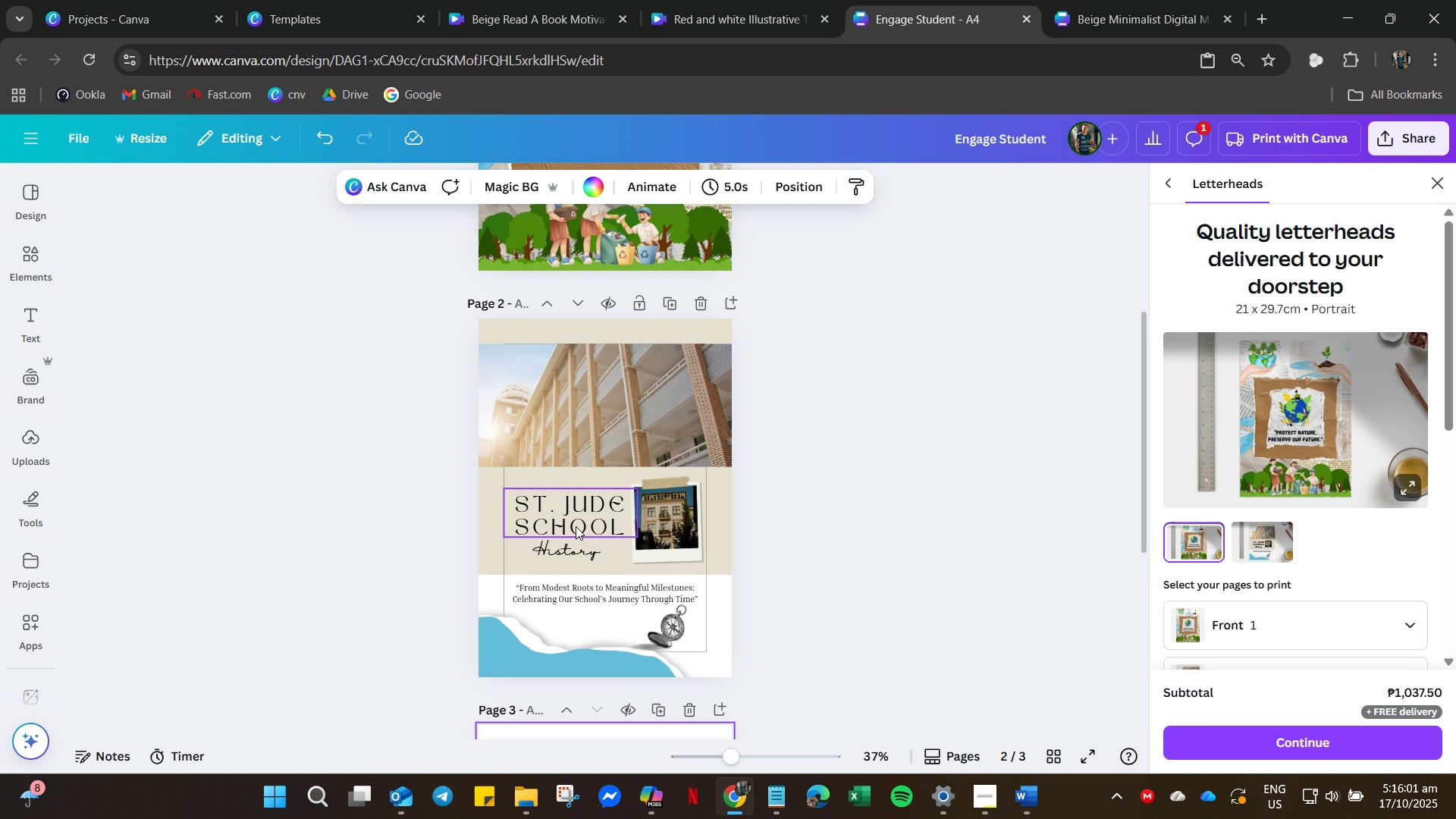 
left_click([608, 510])
 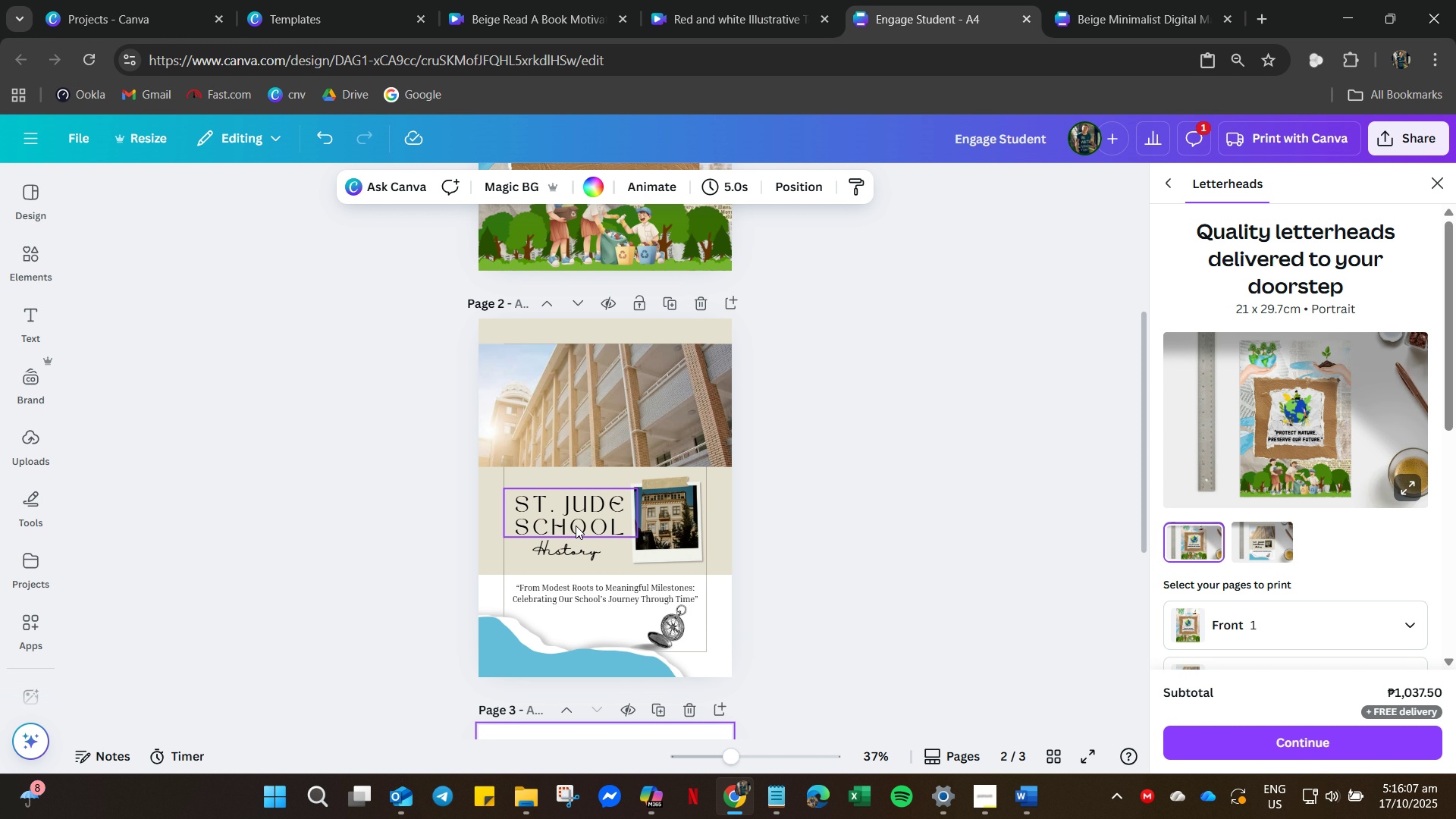 
double_click([576, 526])
 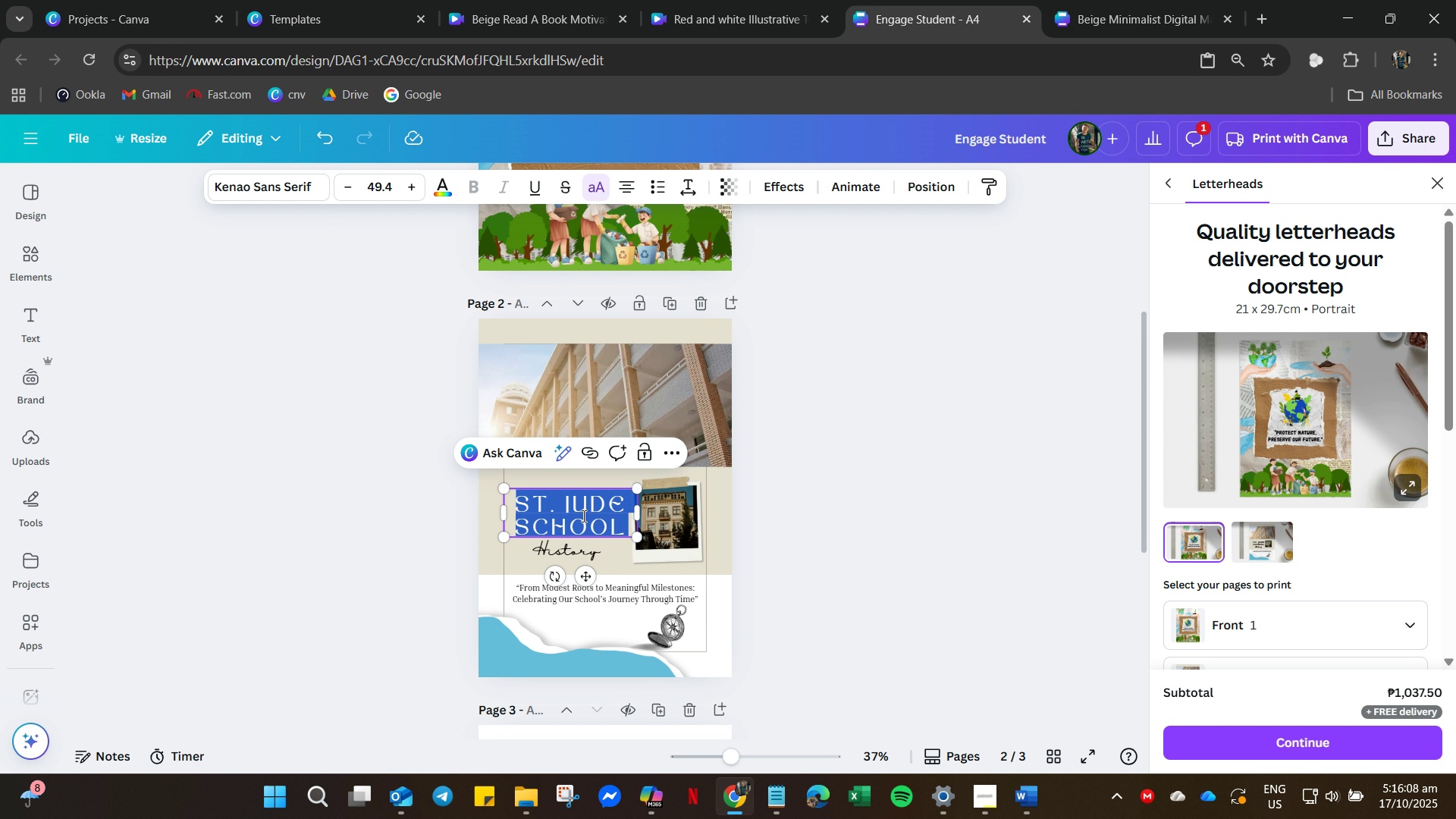 
key(Control+A)
 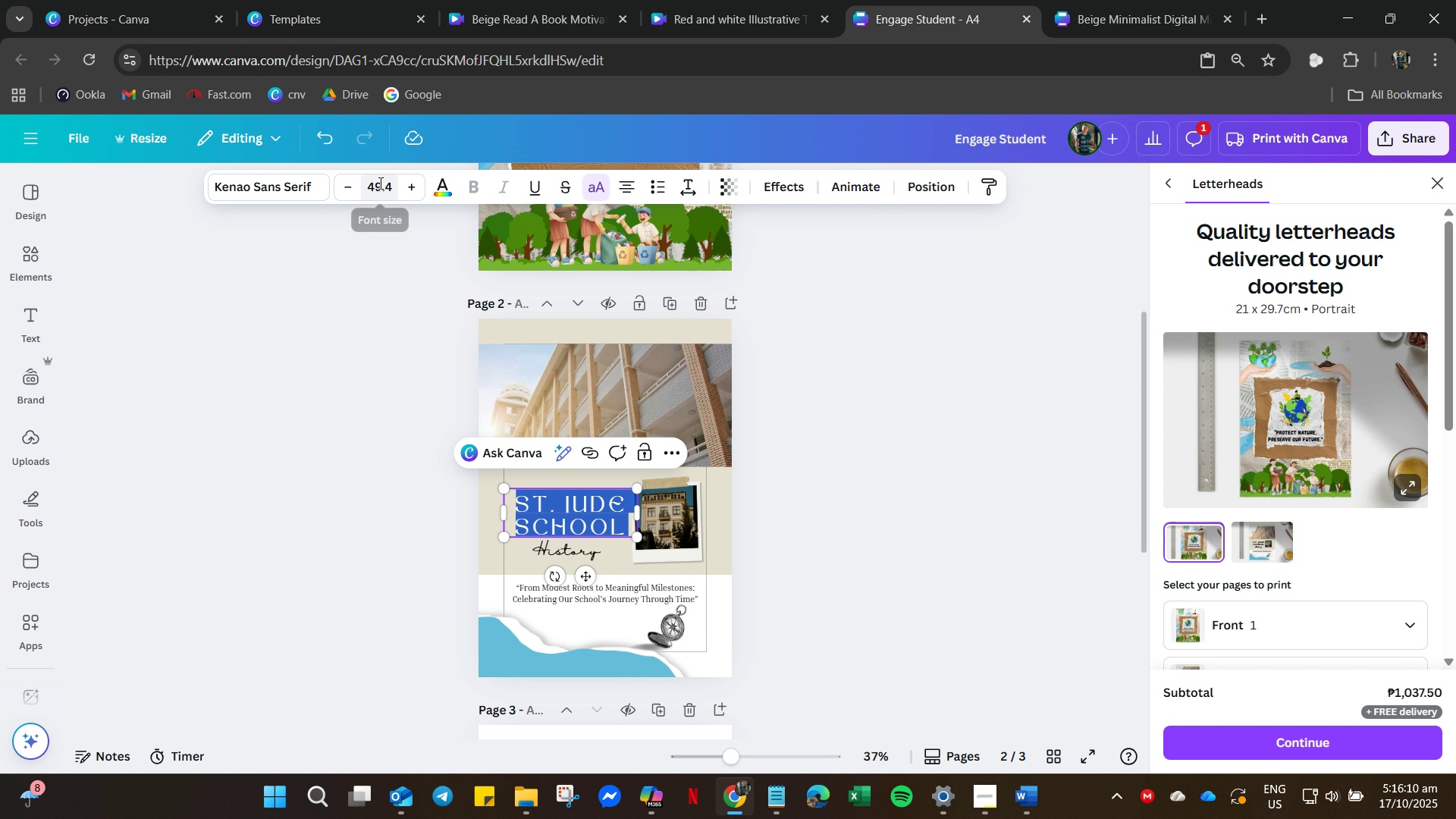 
key(Control+A)
 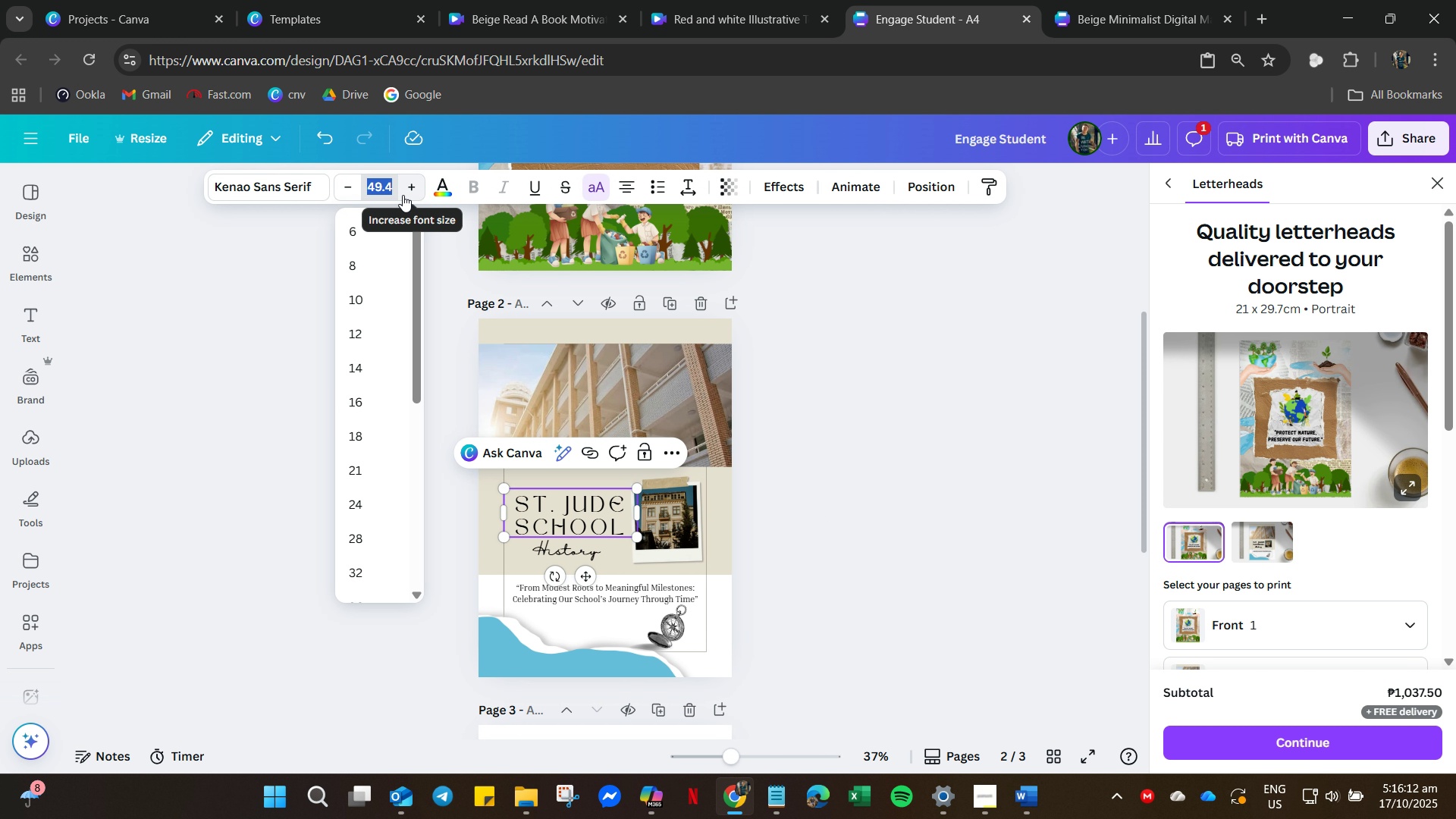 
key(Numpad2)
 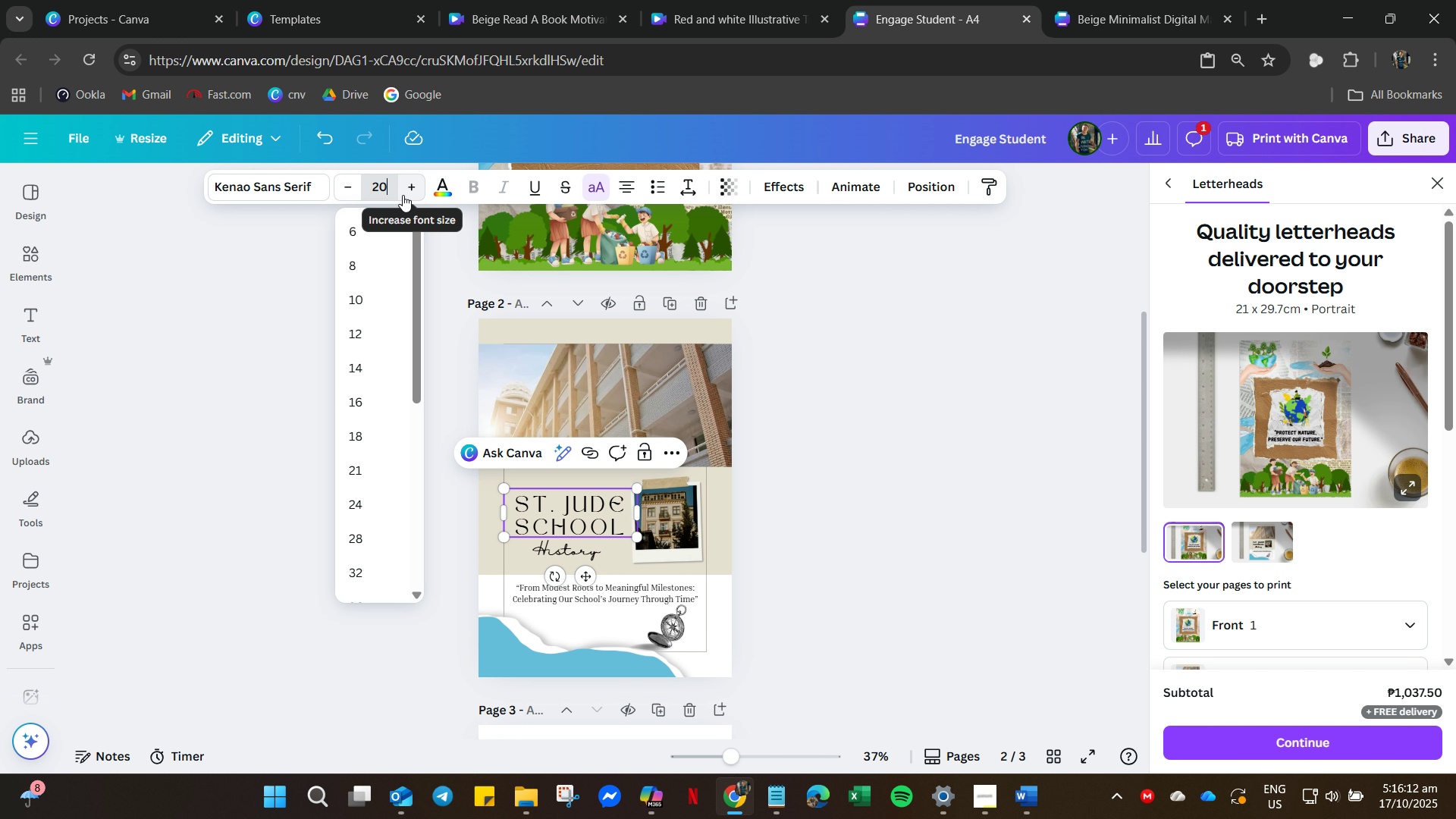 
key(Numpad0)
 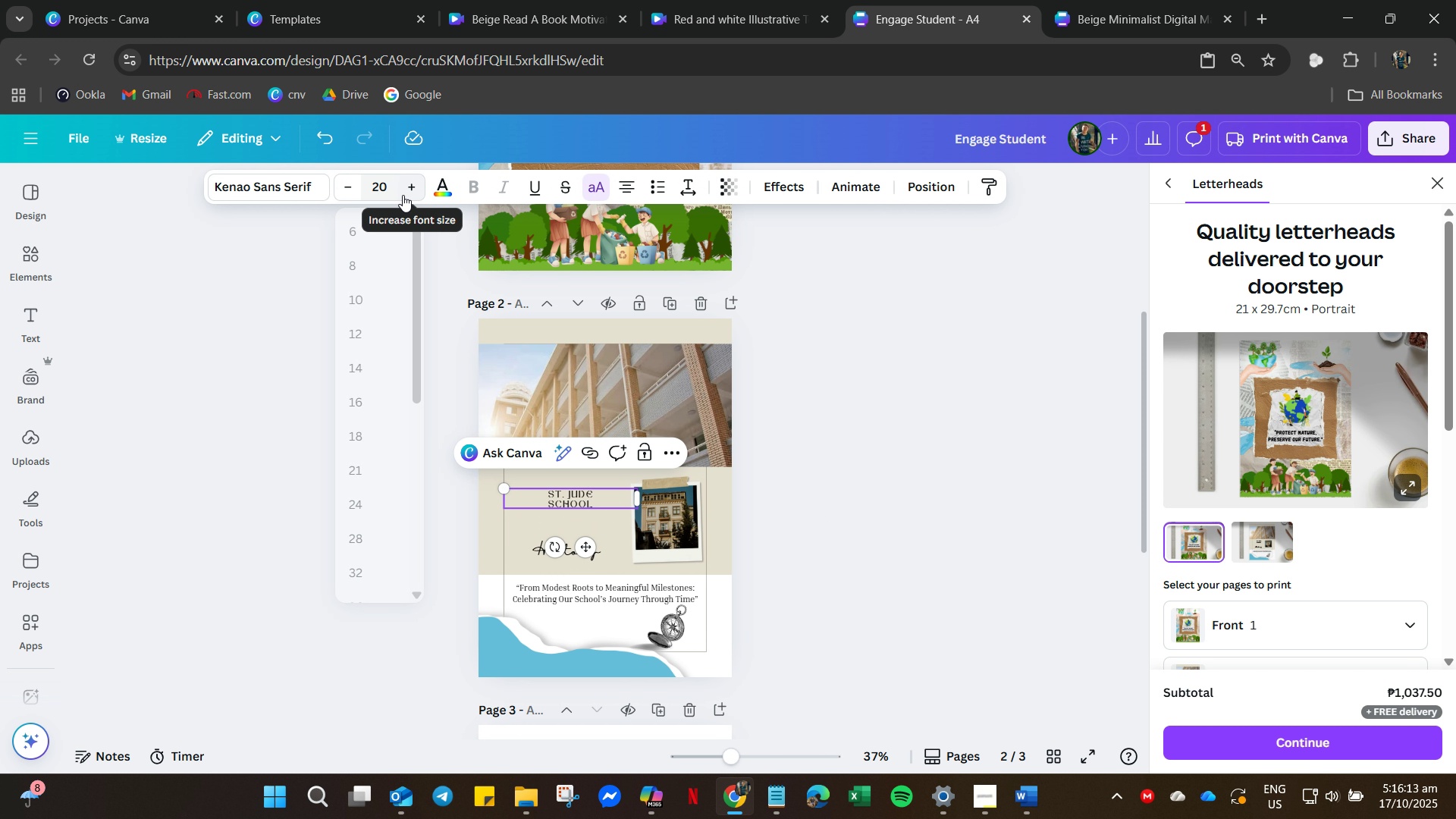 
key(NumpadEnter)
 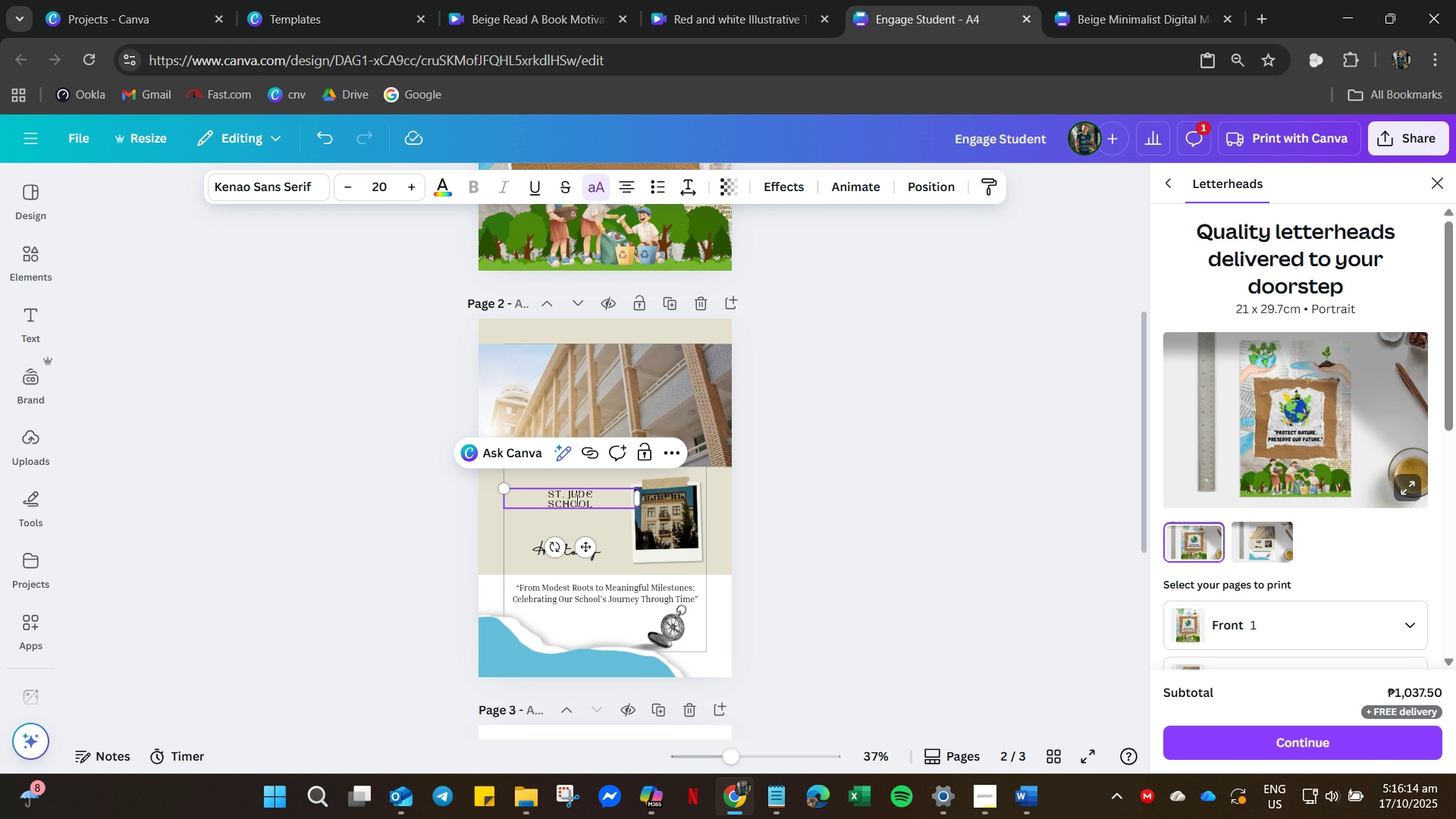 
double_click([579, 495])
 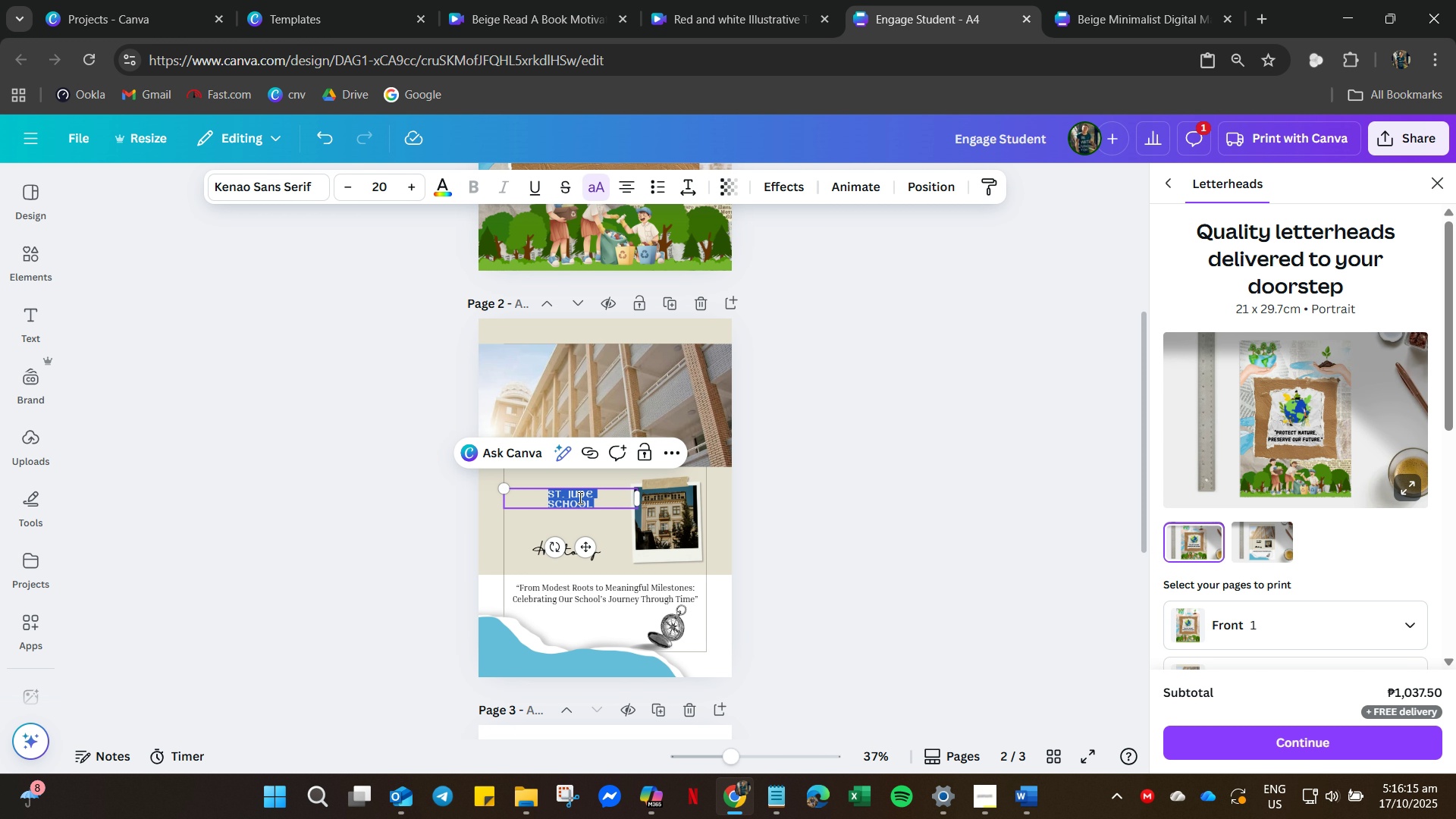 
key(Control+A)
 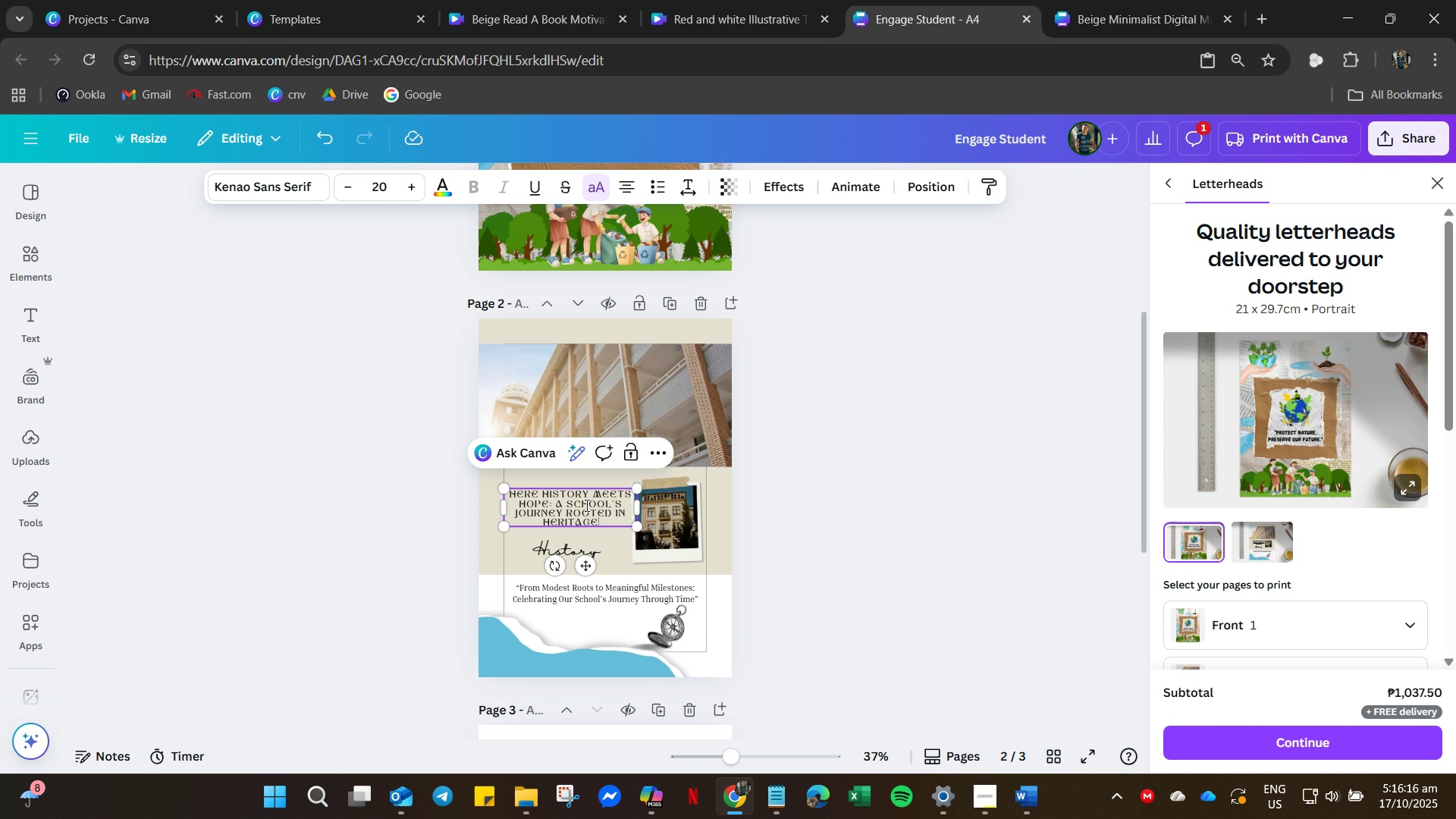 
key(Control+V)
 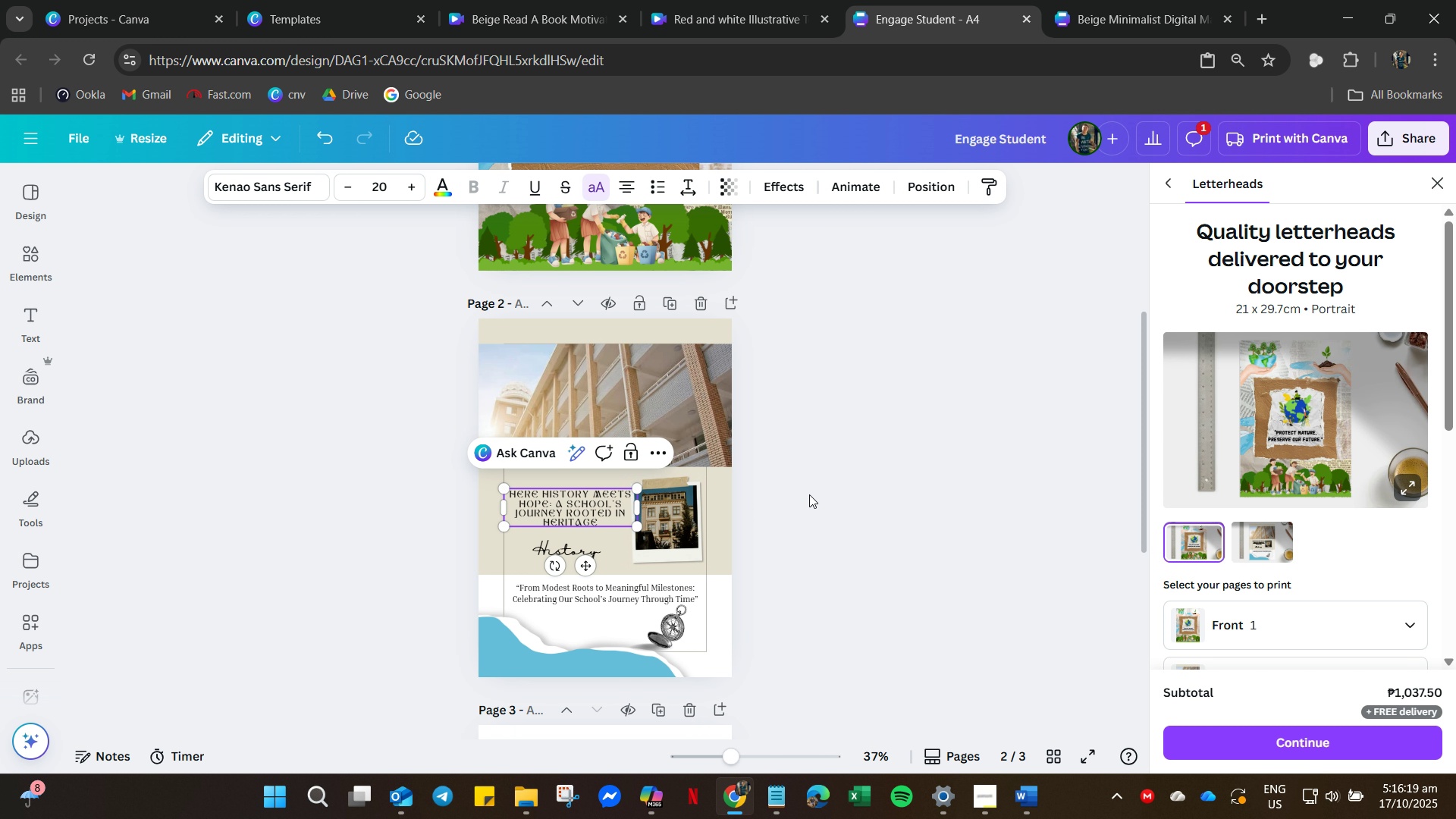 
left_click([302, 188])
 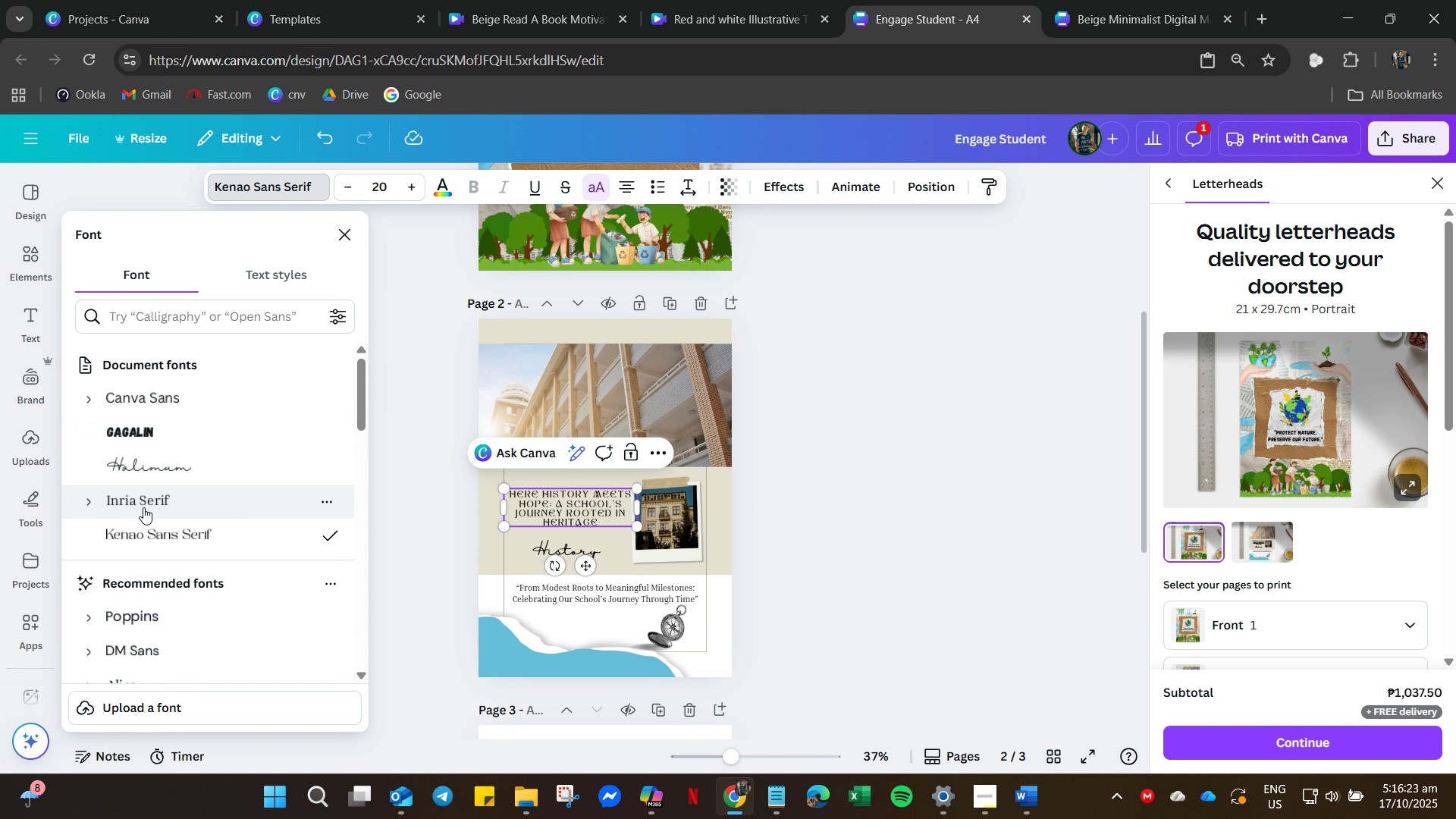 
scroll: coordinate [146, 650], scroll_direction: down, amount: 12.0
 